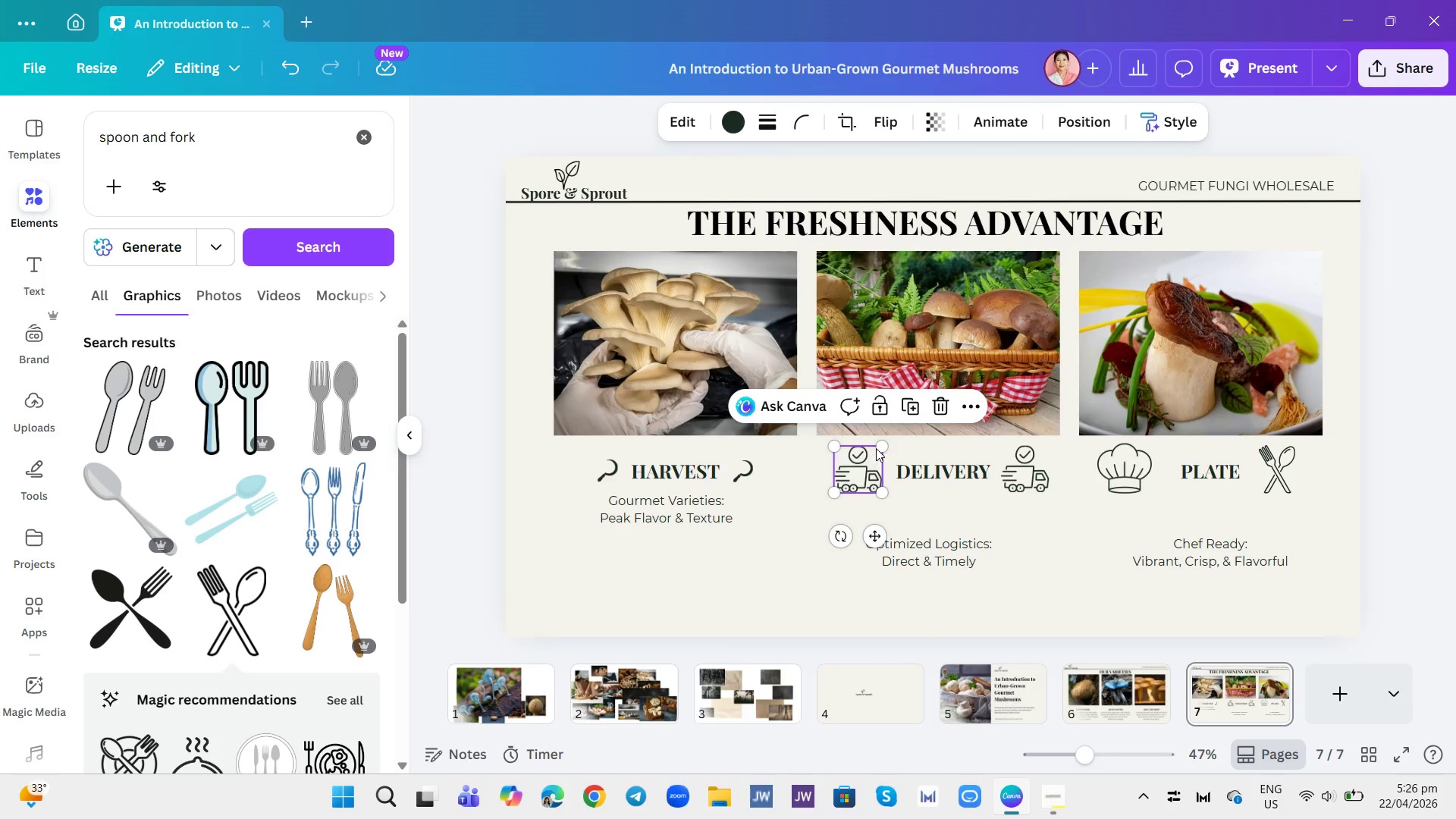 
left_click_drag(start_coordinate=[880, 441], to_coordinate=[869, 463])
 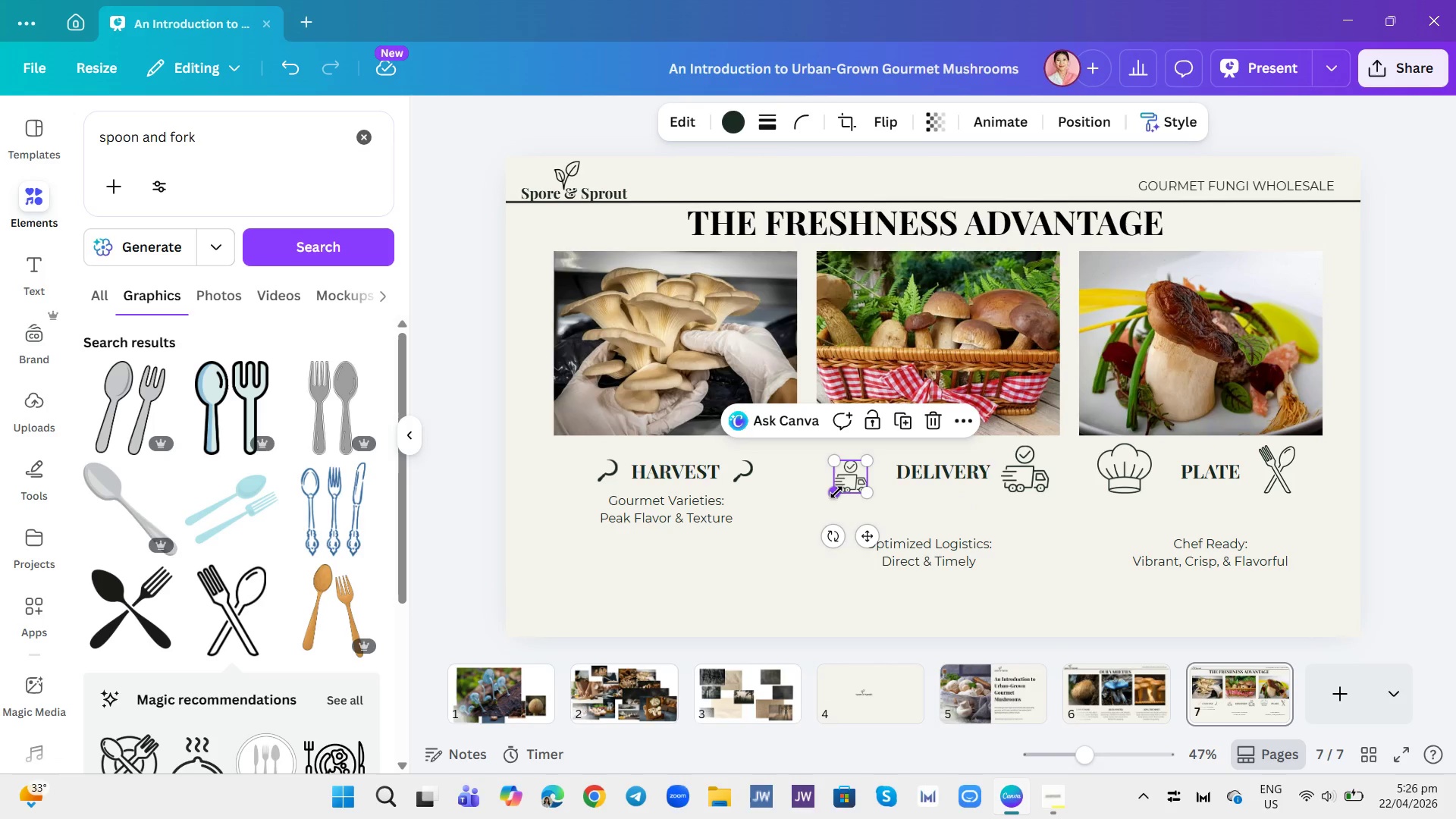 
left_click_drag(start_coordinate=[836, 492], to_coordinate=[845, 479])
 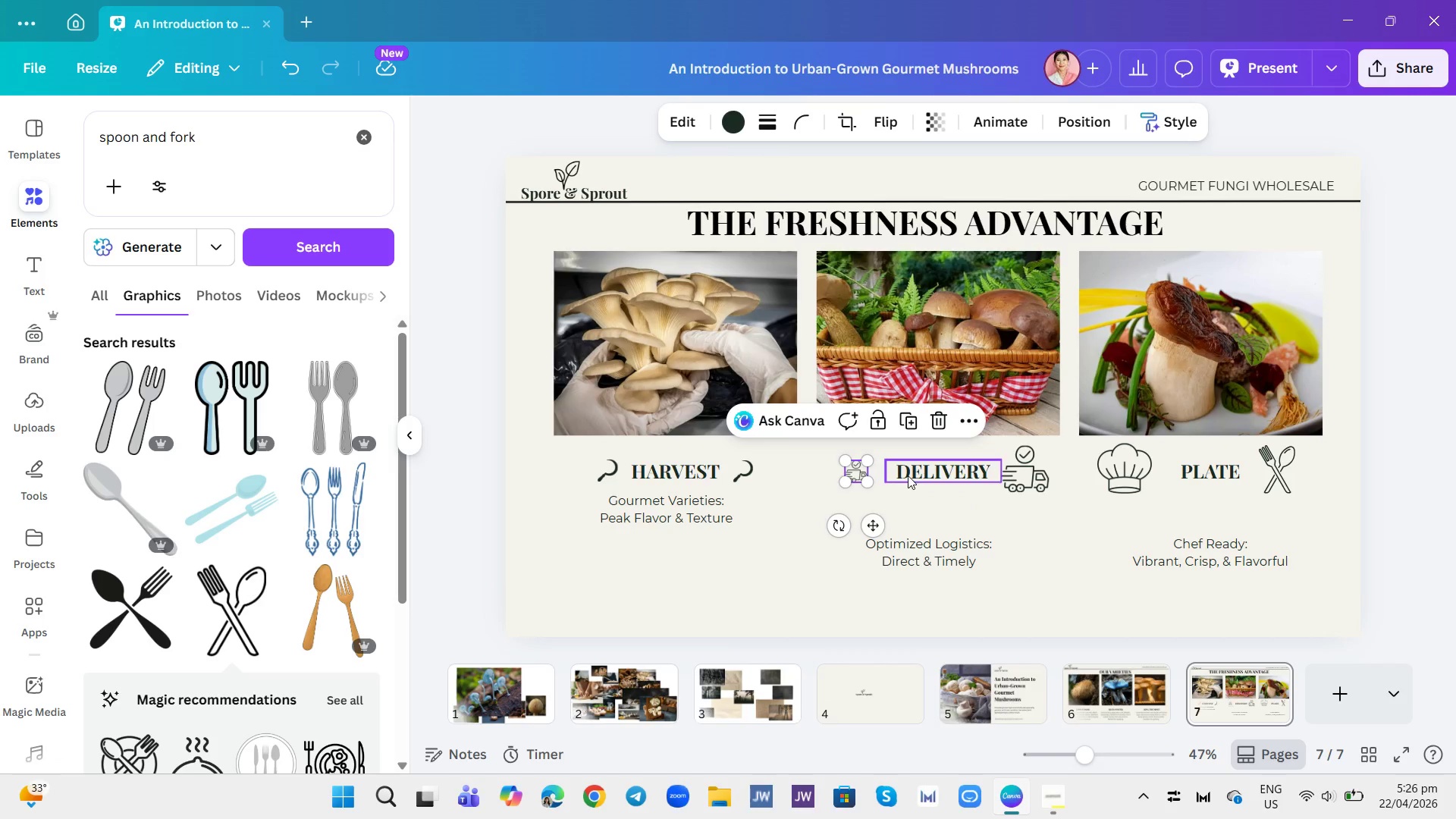 
left_click_drag(start_coordinate=[912, 476], to_coordinate=[904, 476])
 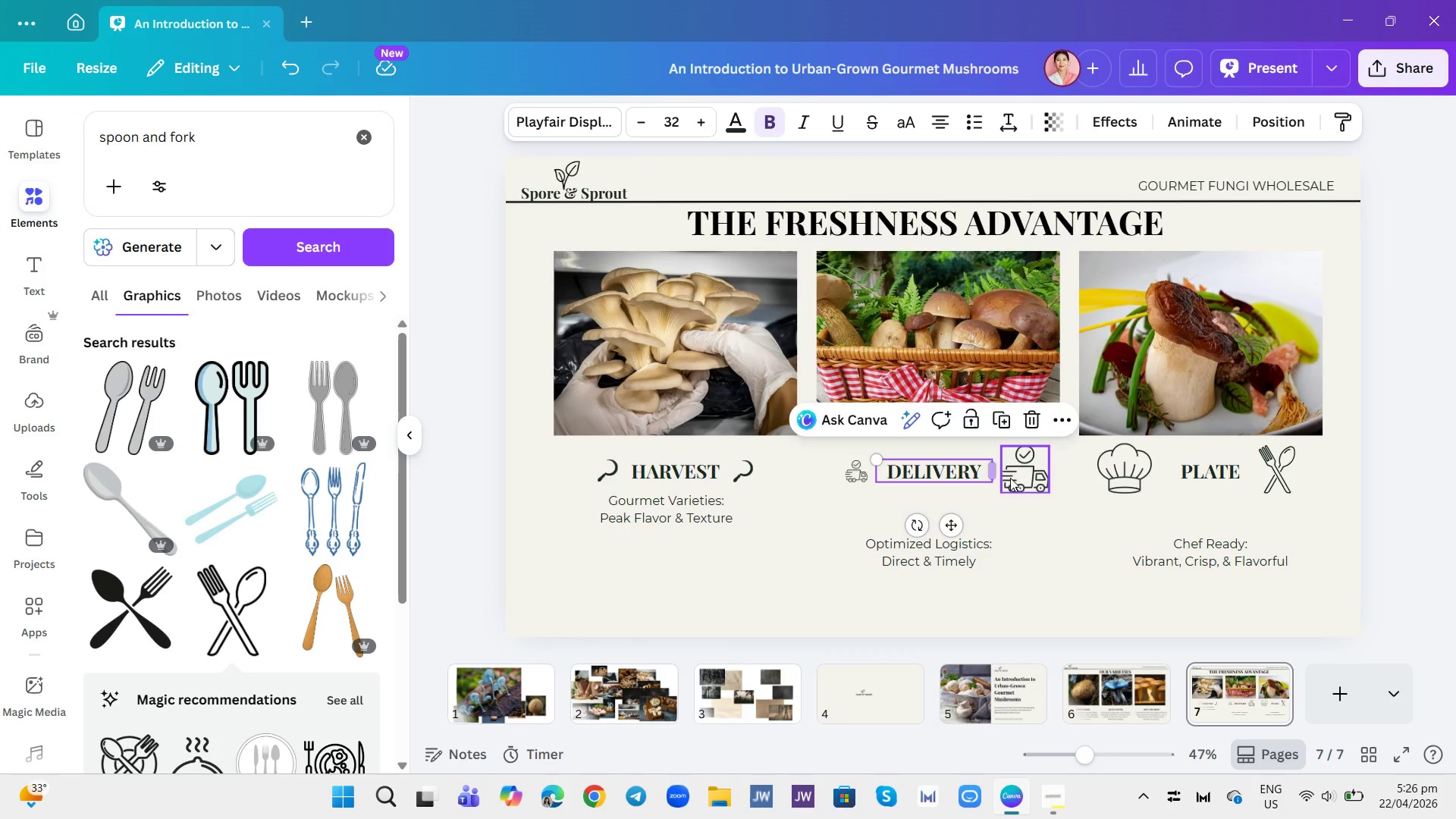 
left_click([1018, 481])
 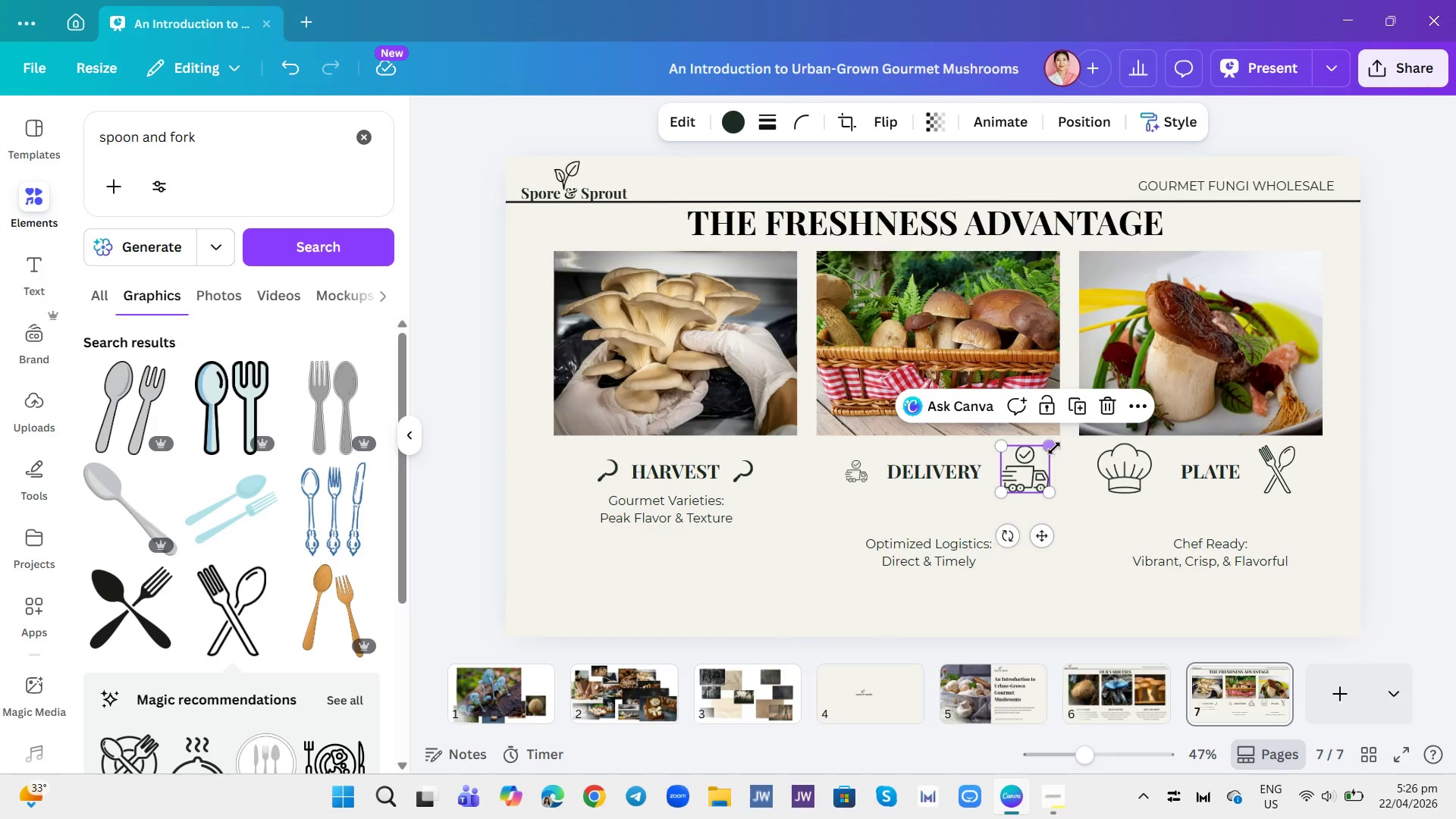 
left_click_drag(start_coordinate=[1052, 447], to_coordinate=[1043, 466])
 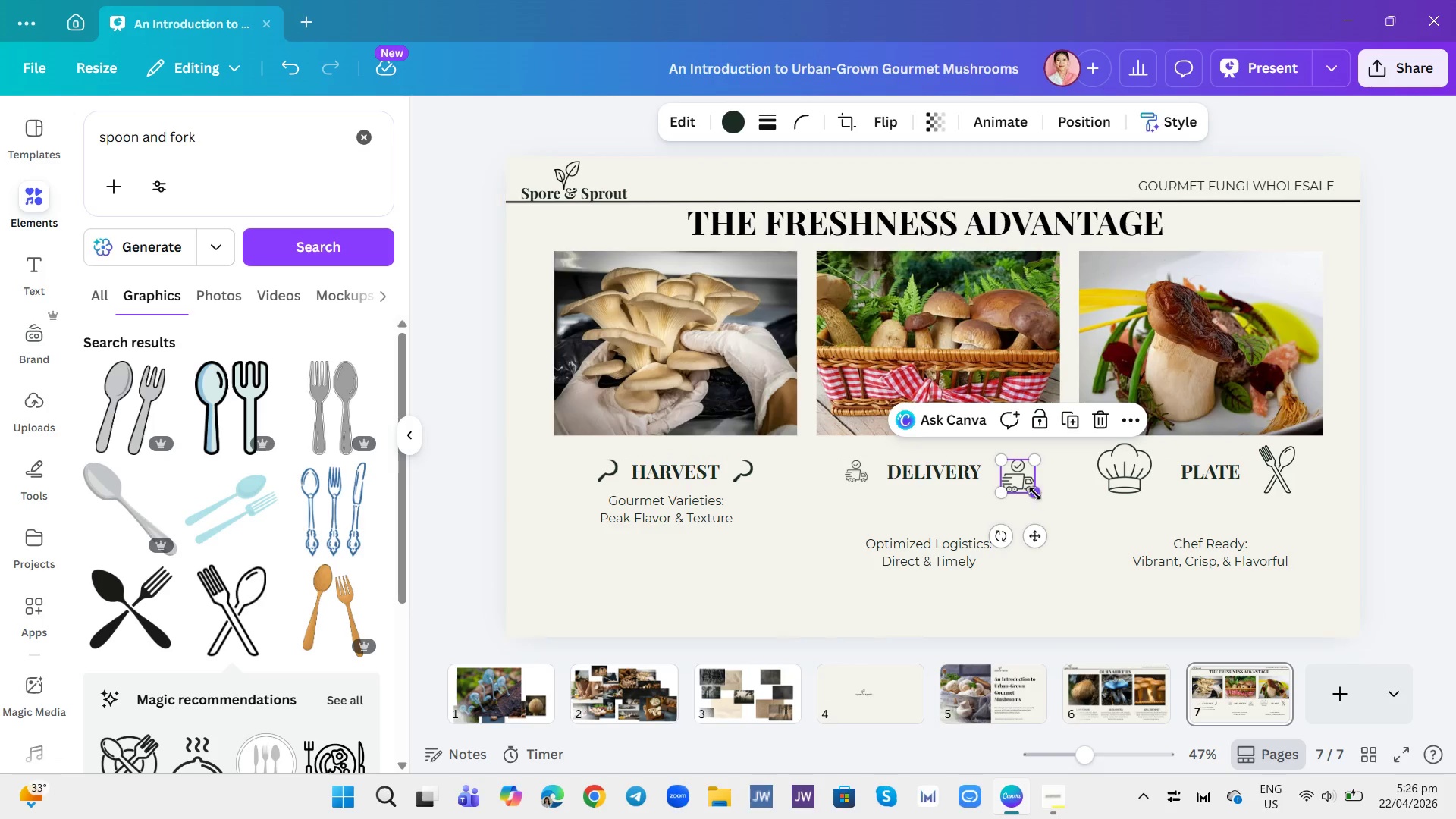 
left_click_drag(start_coordinate=[1035, 494], to_coordinate=[1031, 485])
 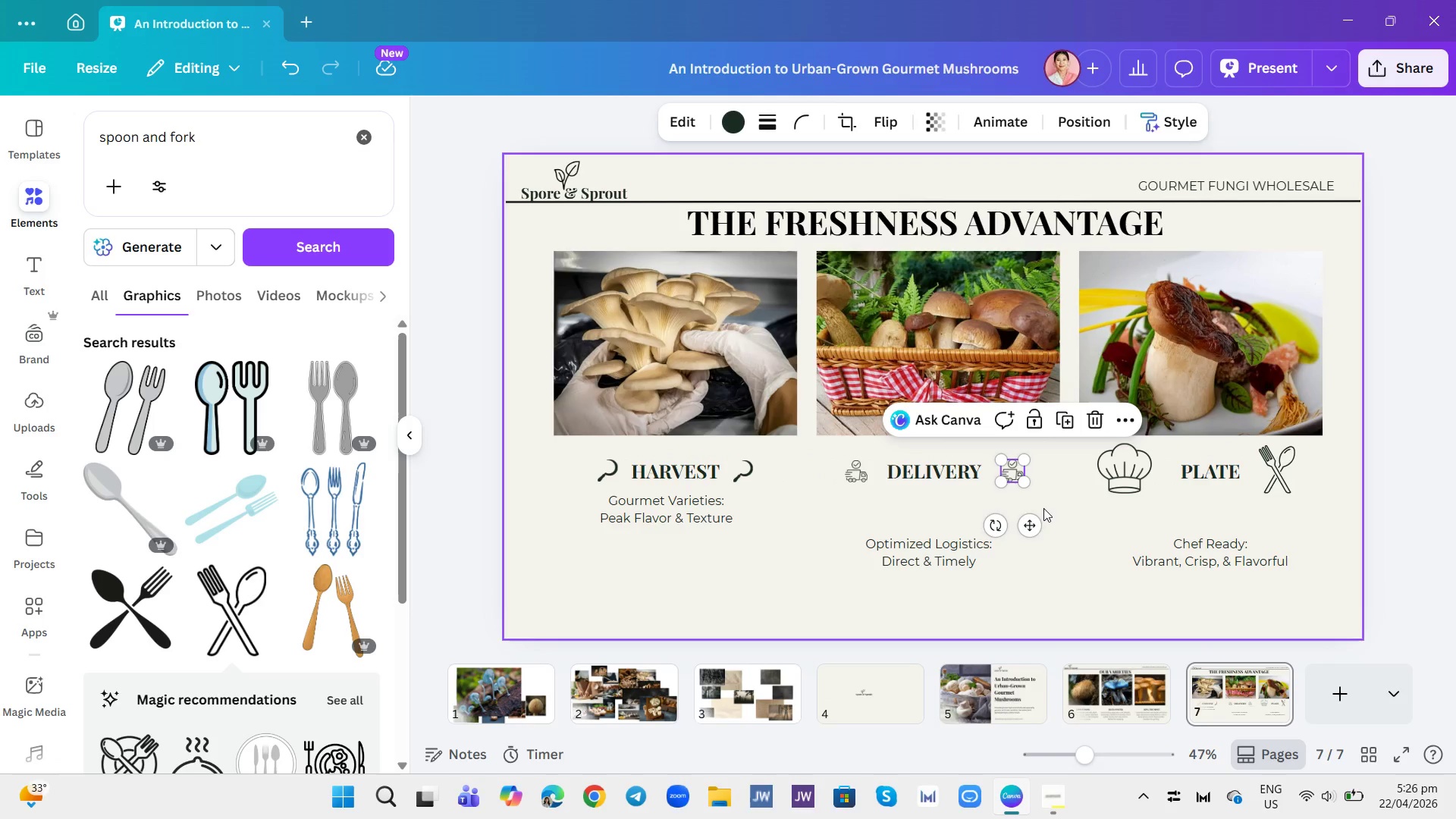 
left_click([1043, 508])
 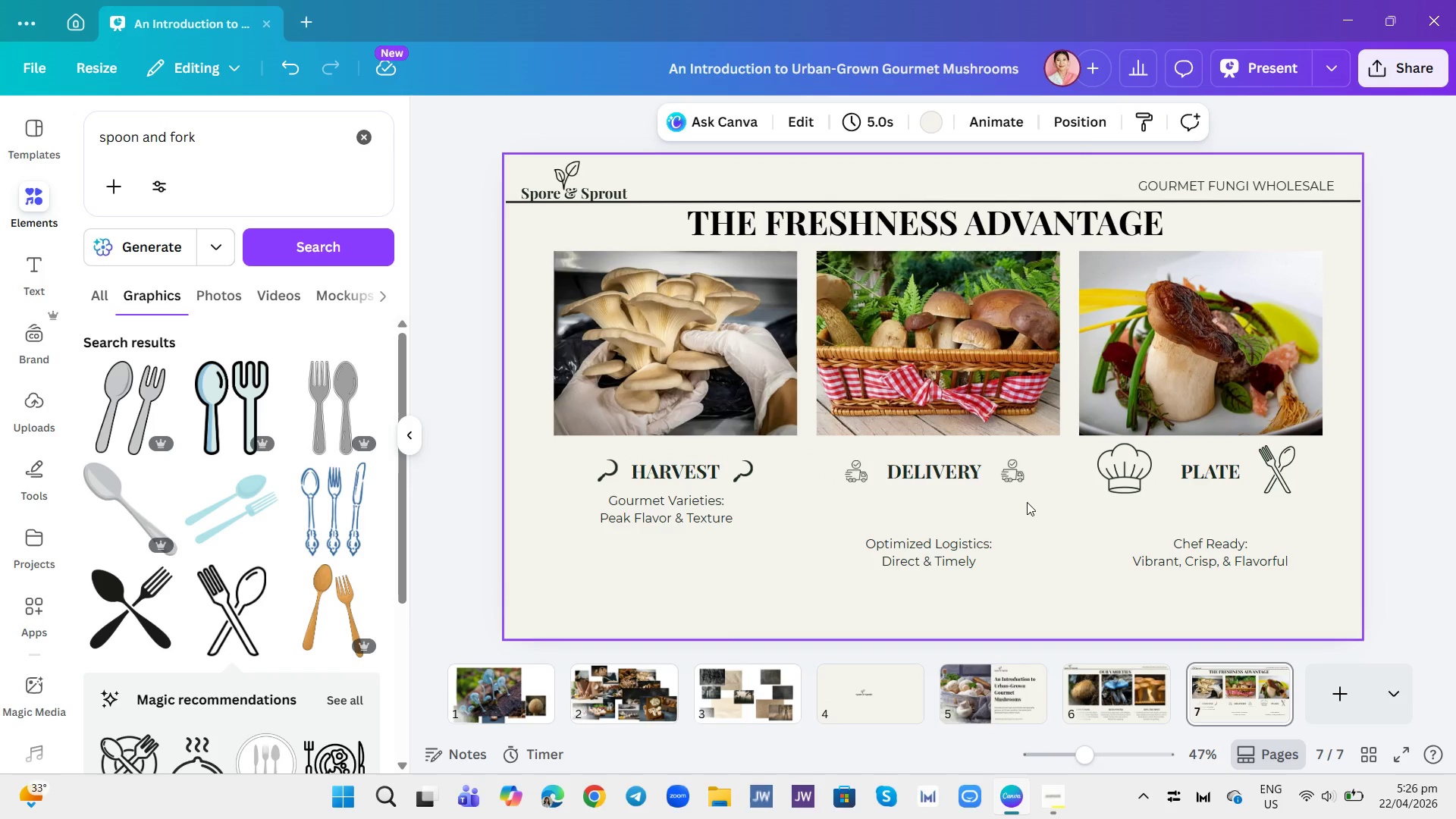 
wait(9.08)
 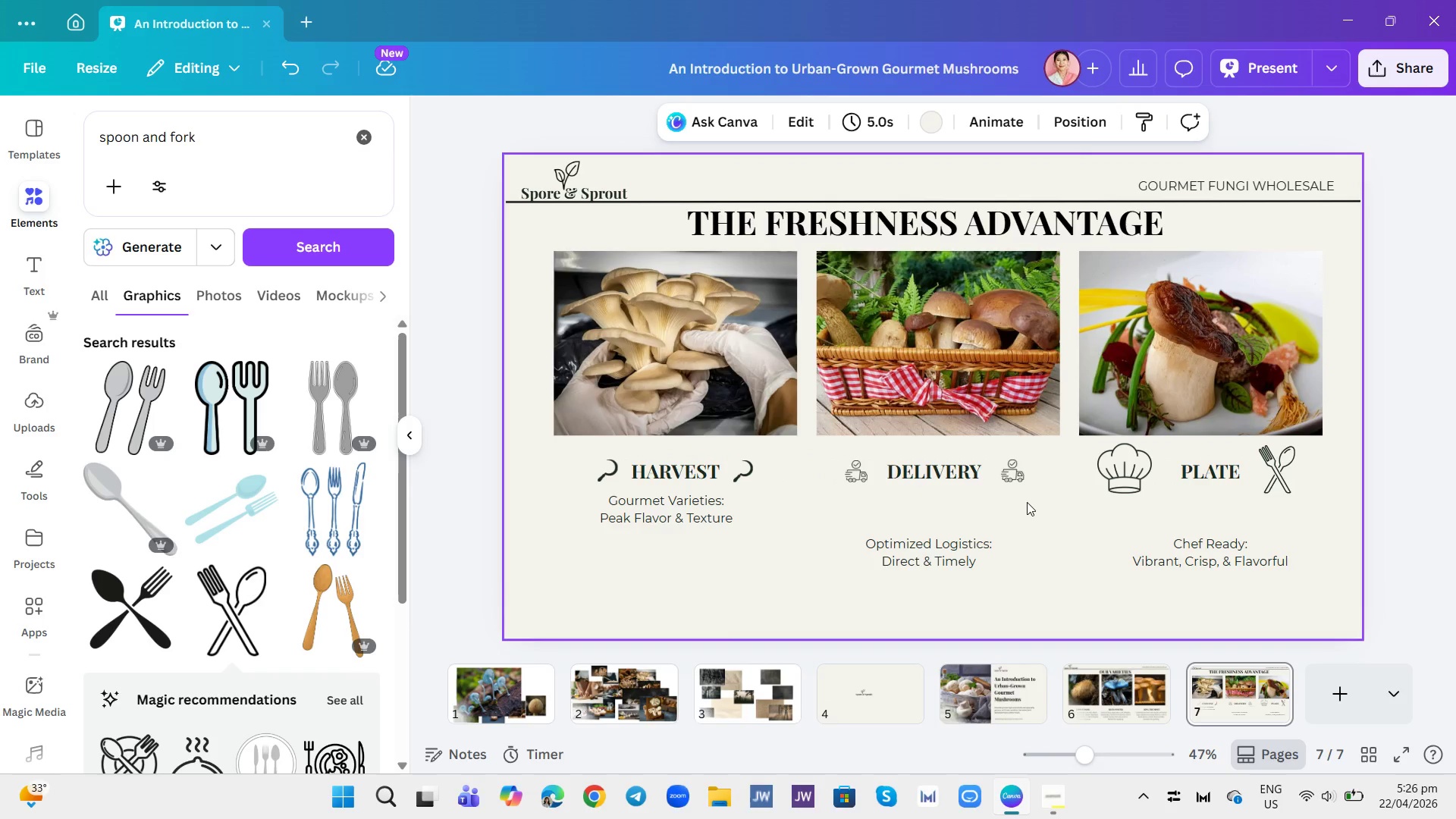 
left_click([1109, 480])
 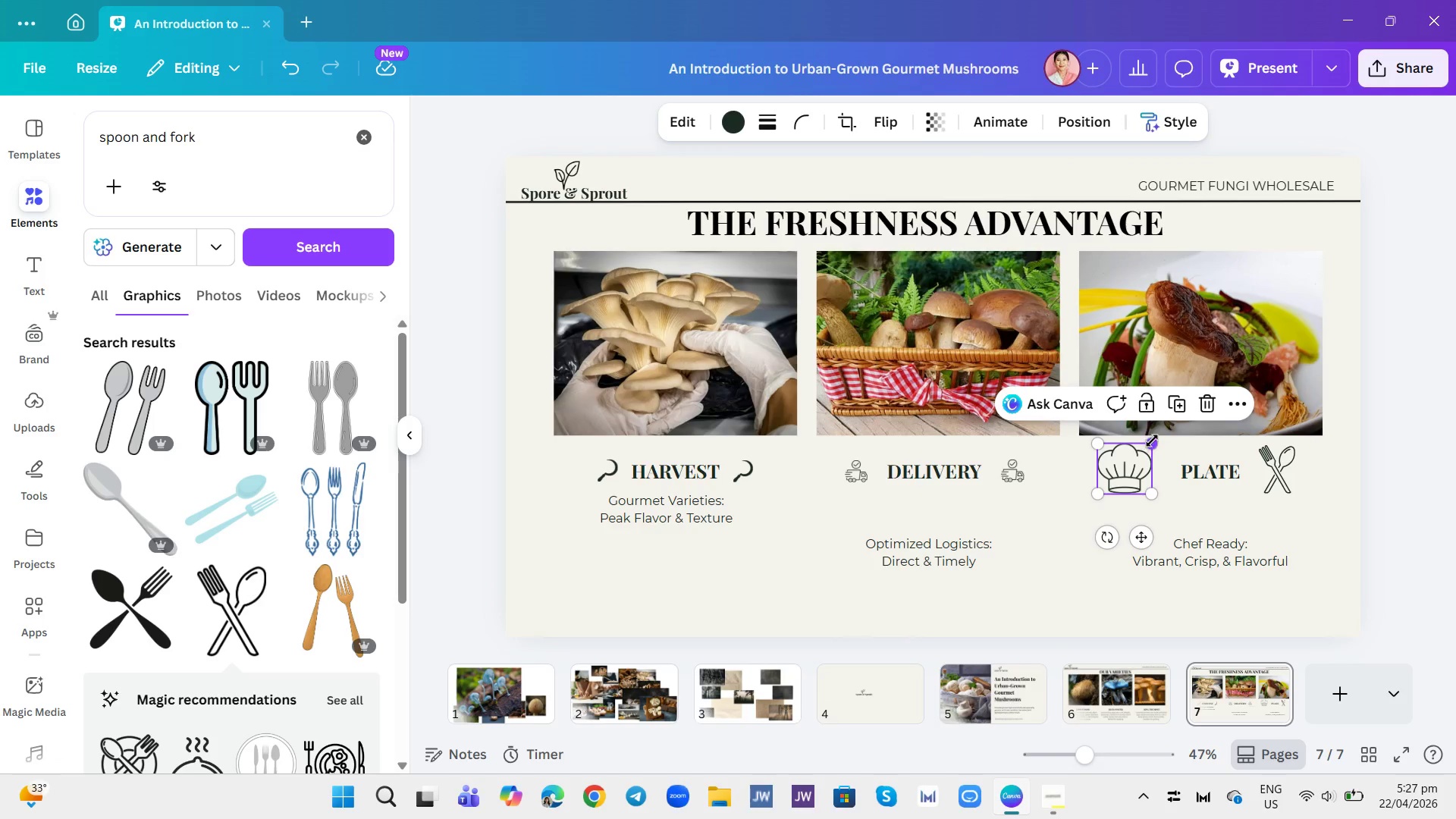 
left_click_drag(start_coordinate=[1152, 441], to_coordinate=[1134, 461])
 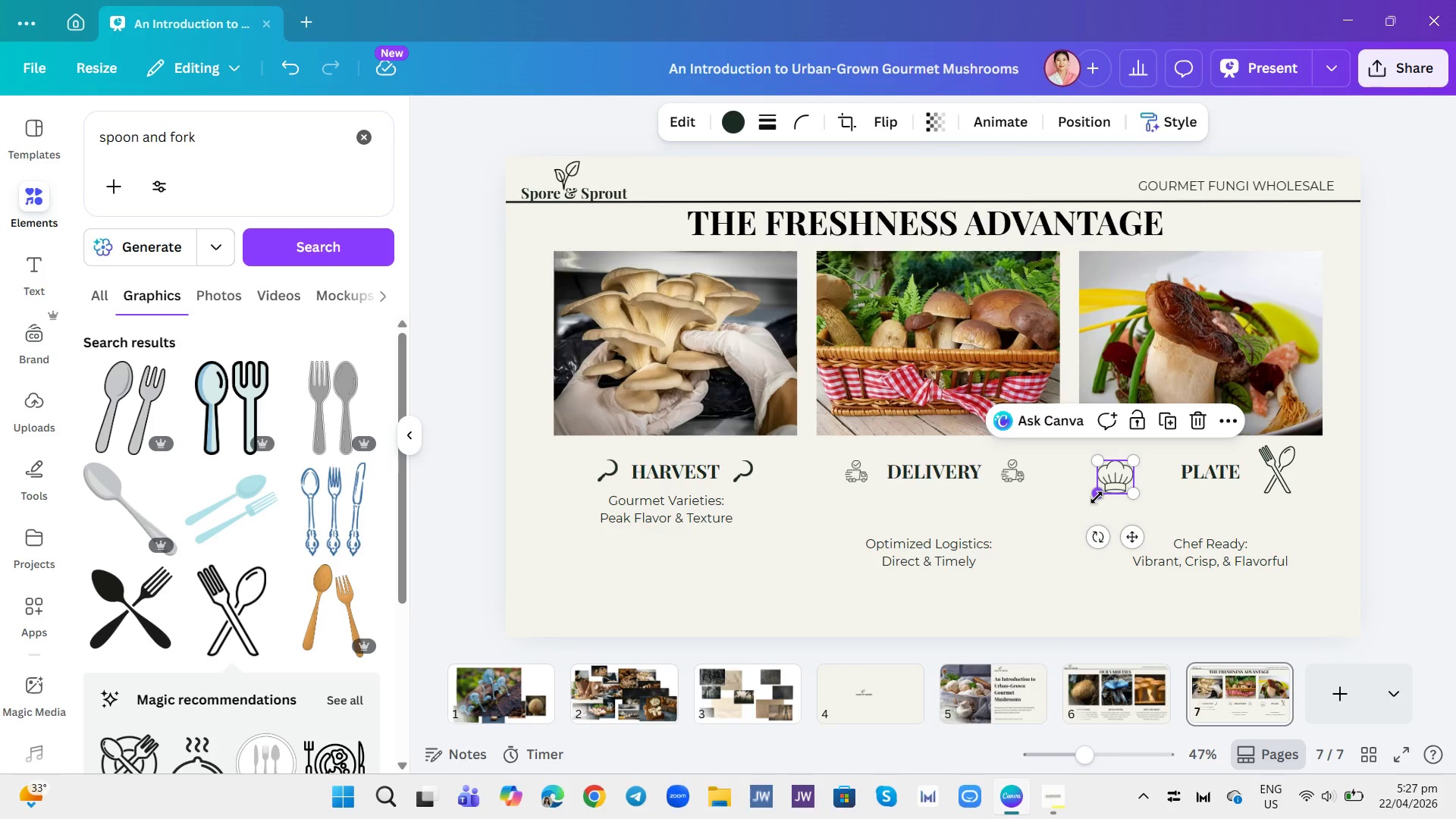 
left_click_drag(start_coordinate=[1097, 497], to_coordinate=[1112, 488])
 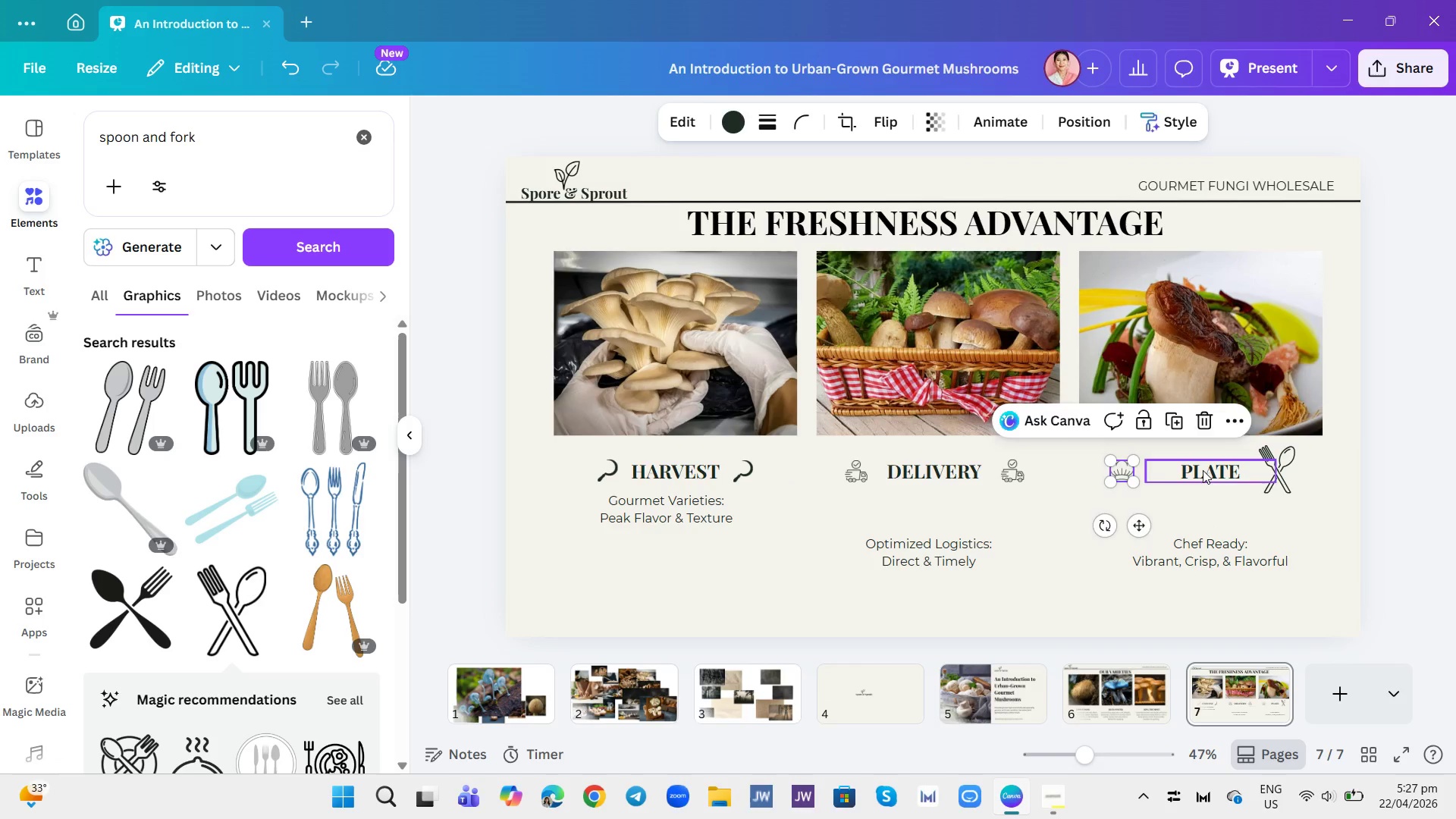 
left_click_drag(start_coordinate=[1203, 470], to_coordinate=[1177, 468])
 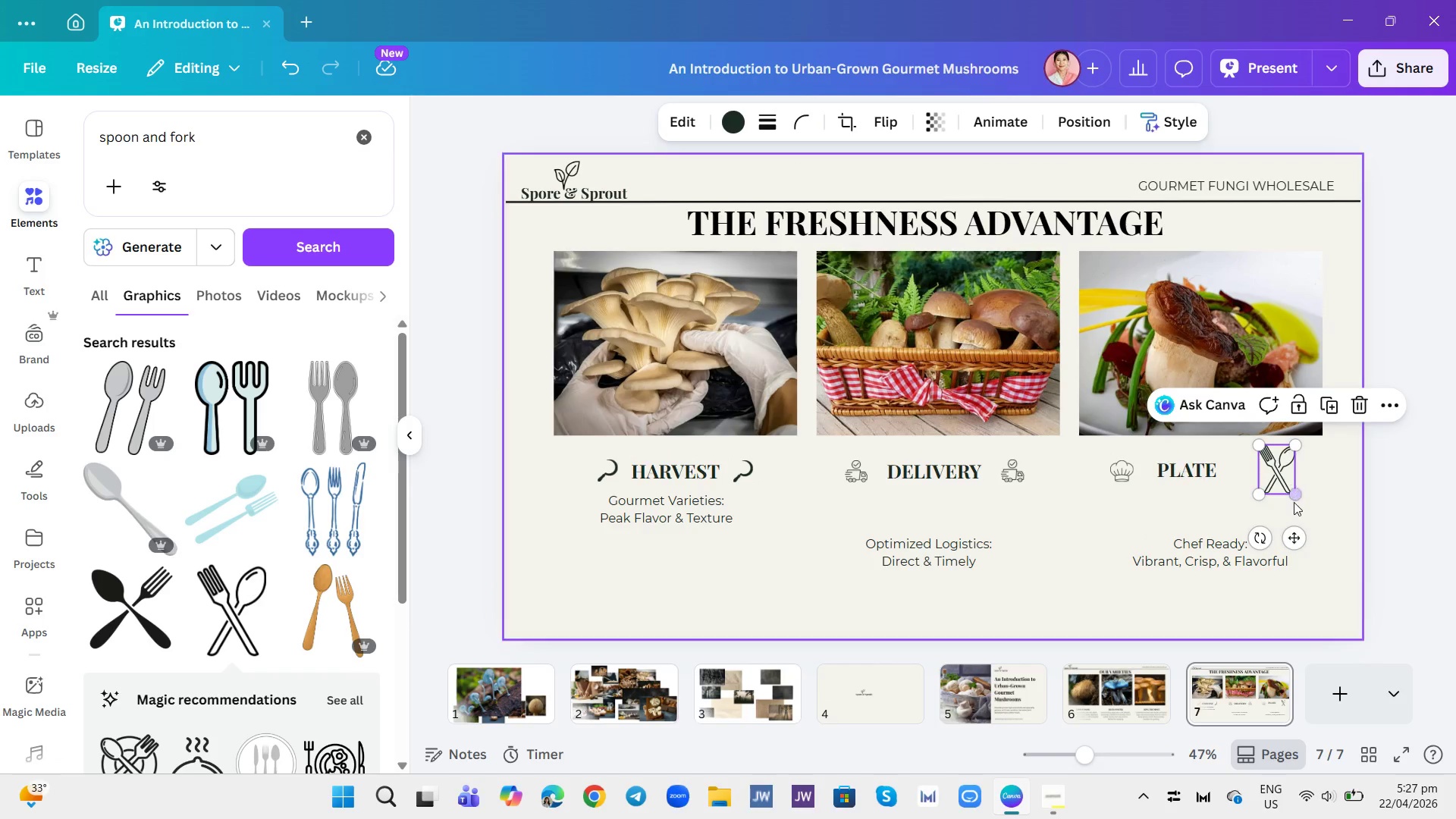 
left_click_drag(start_coordinate=[1291, 489], to_coordinate=[1277, 478])
 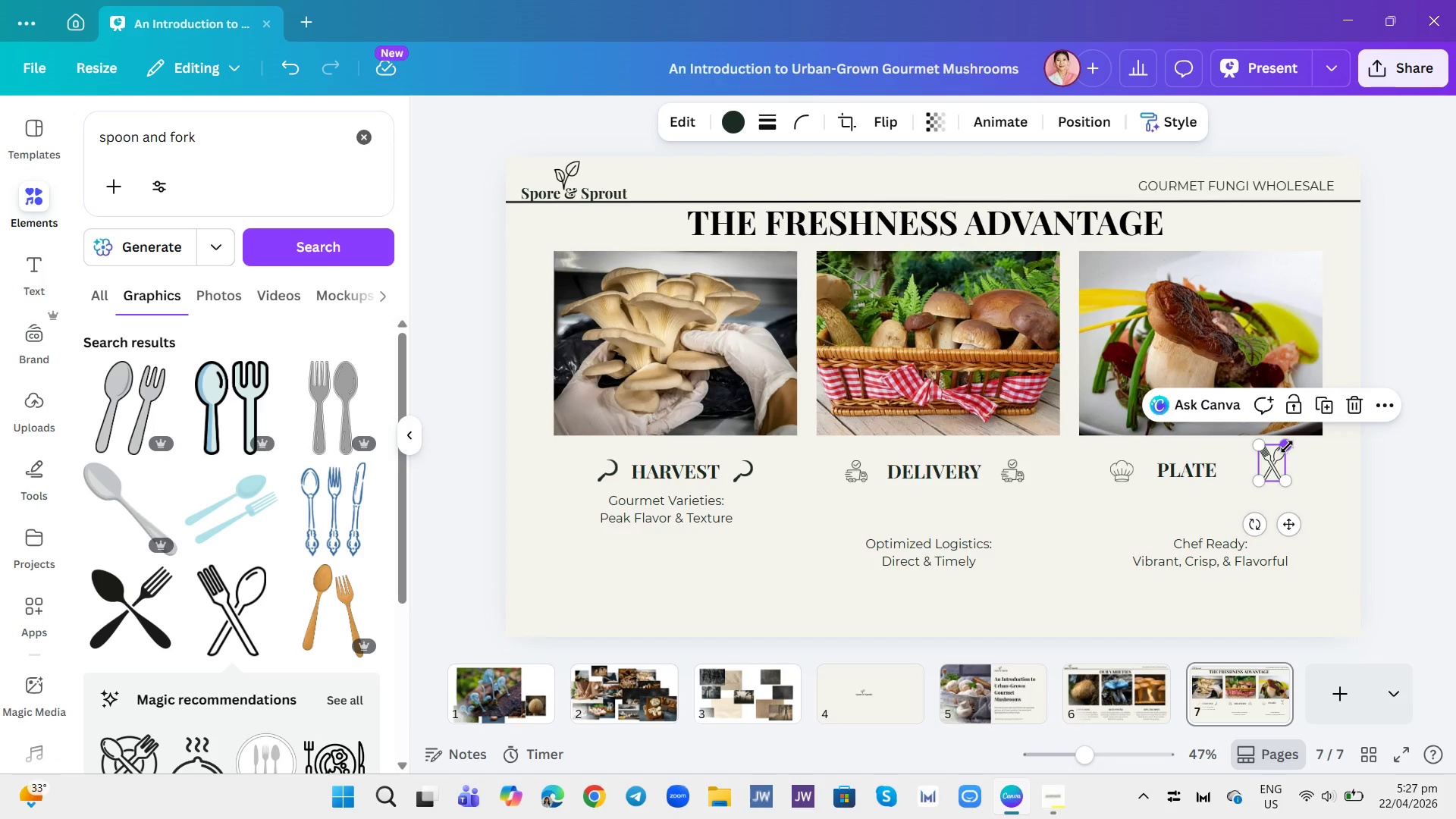 
left_click_drag(start_coordinate=[1287, 445], to_coordinate=[1281, 459])
 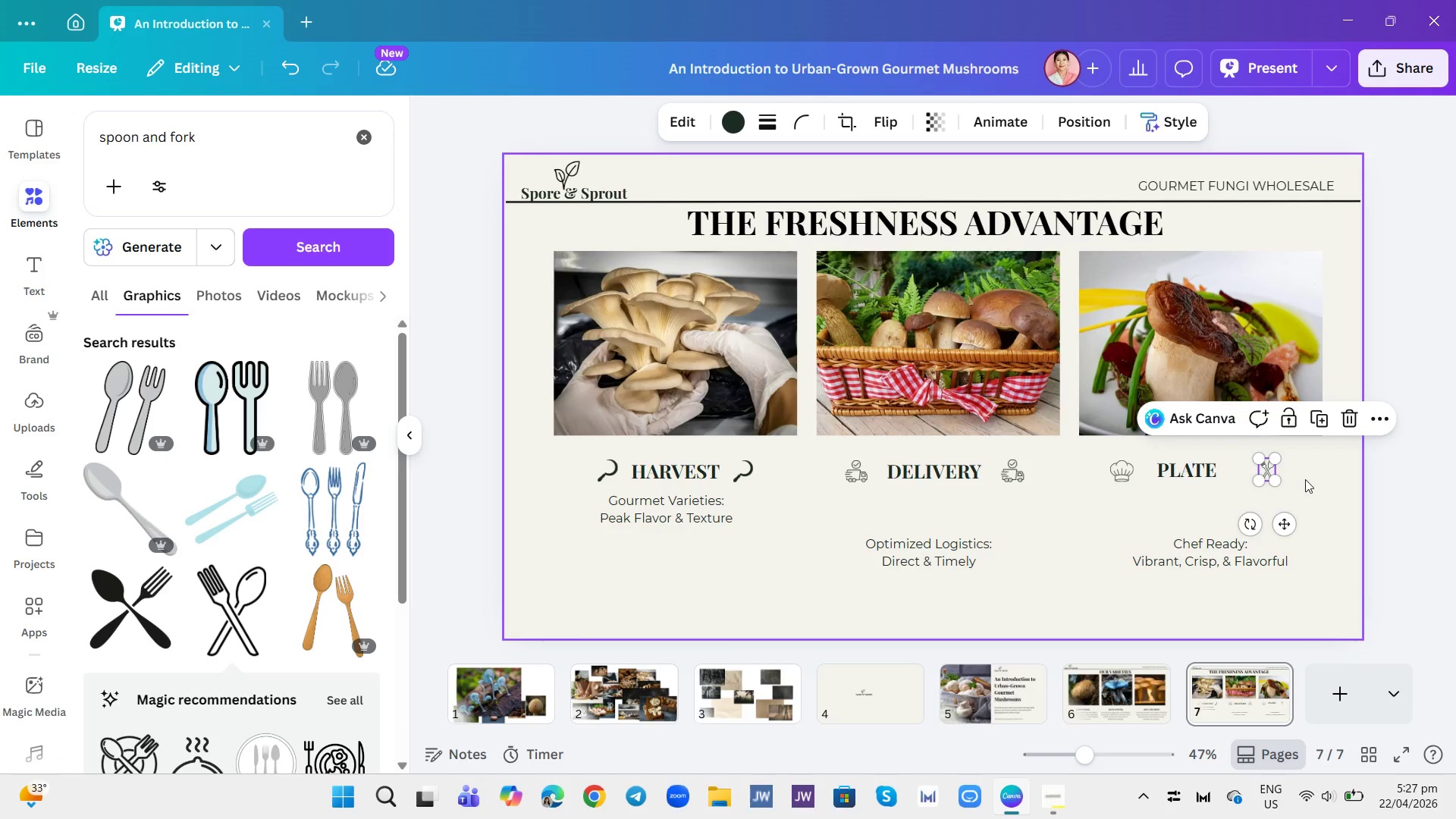 
left_click([1305, 479])
 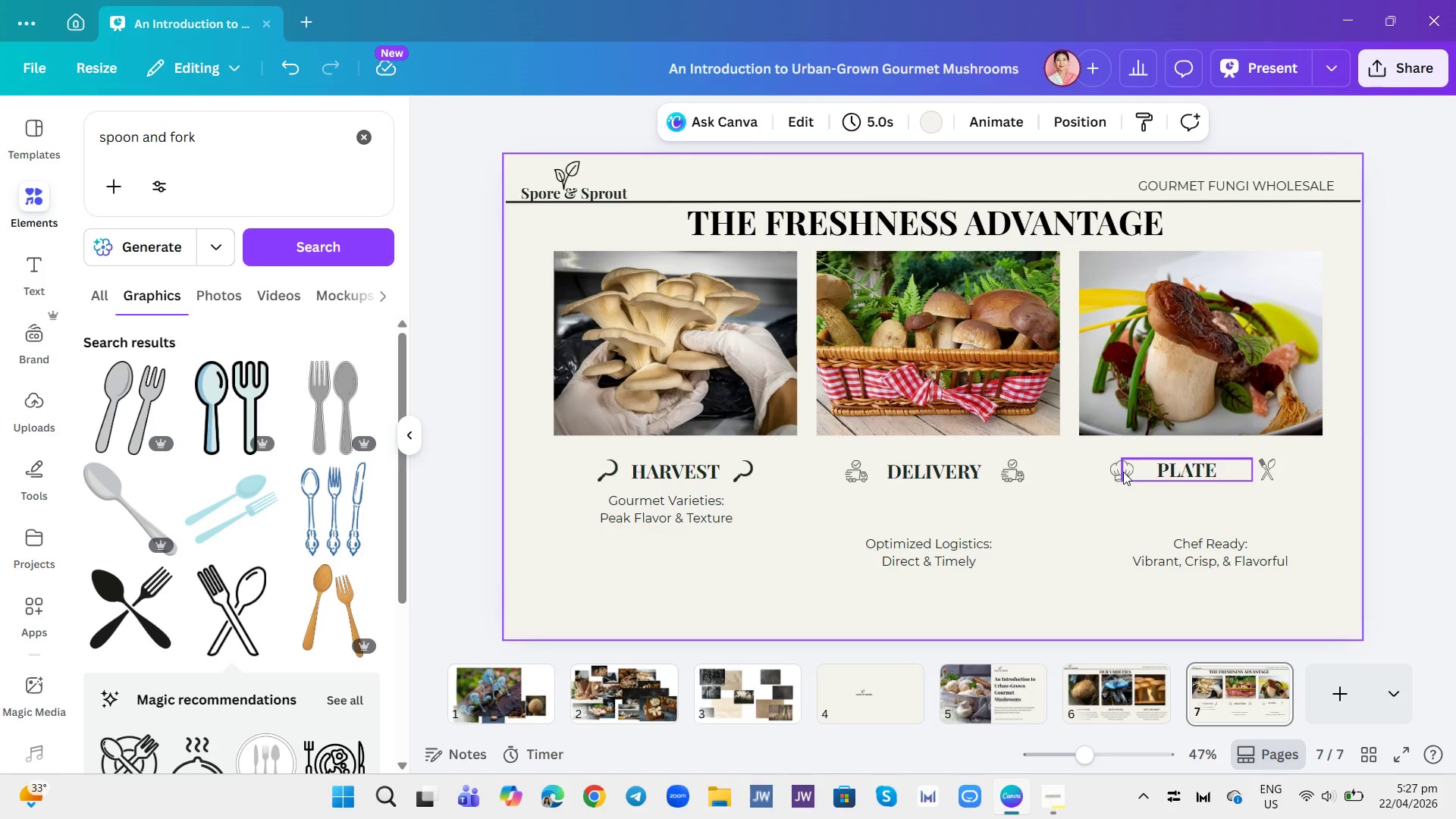 
left_click([1109, 488])
 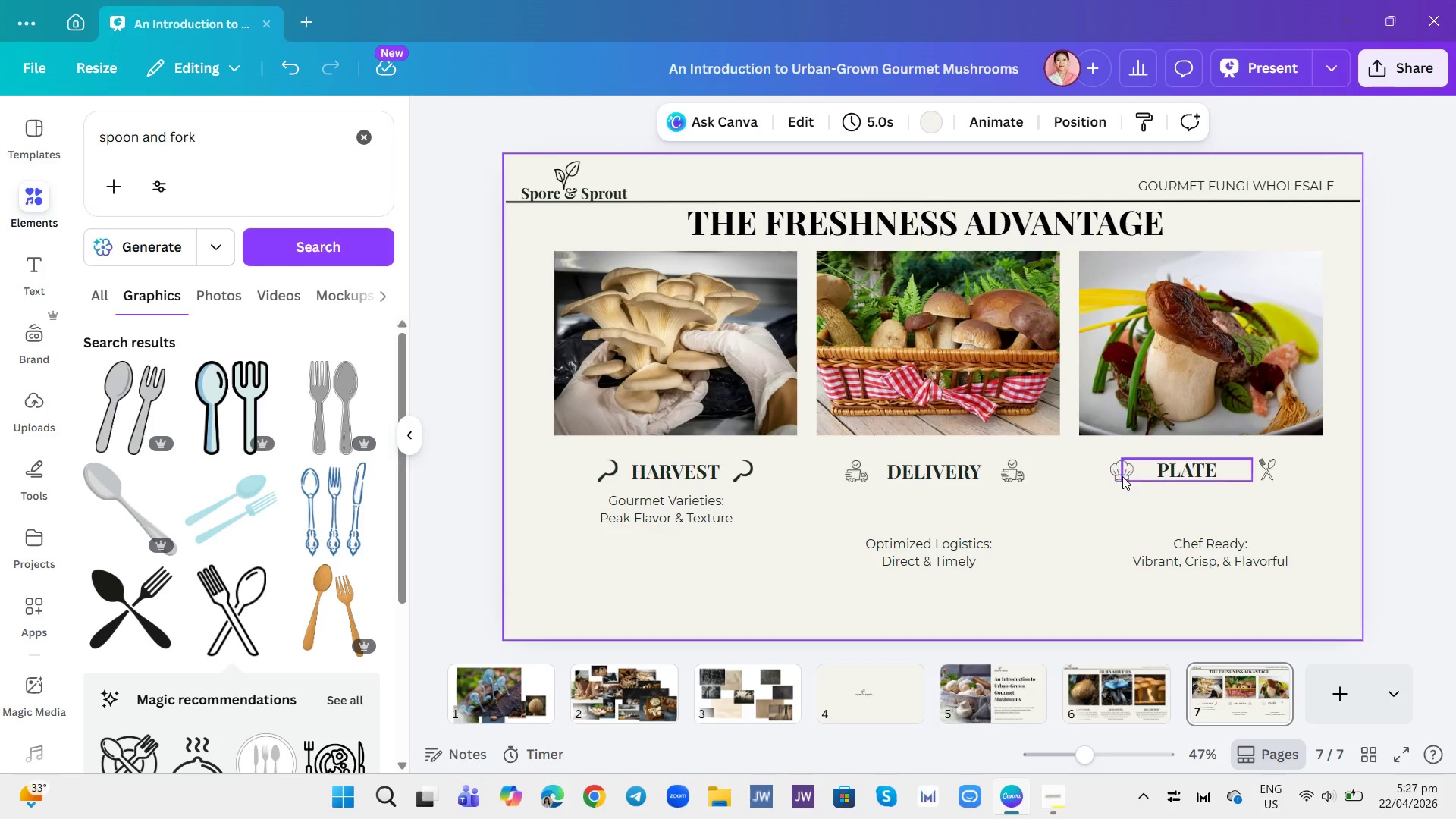 
left_click_drag(start_coordinate=[1122, 476], to_coordinate=[1137, 476])
 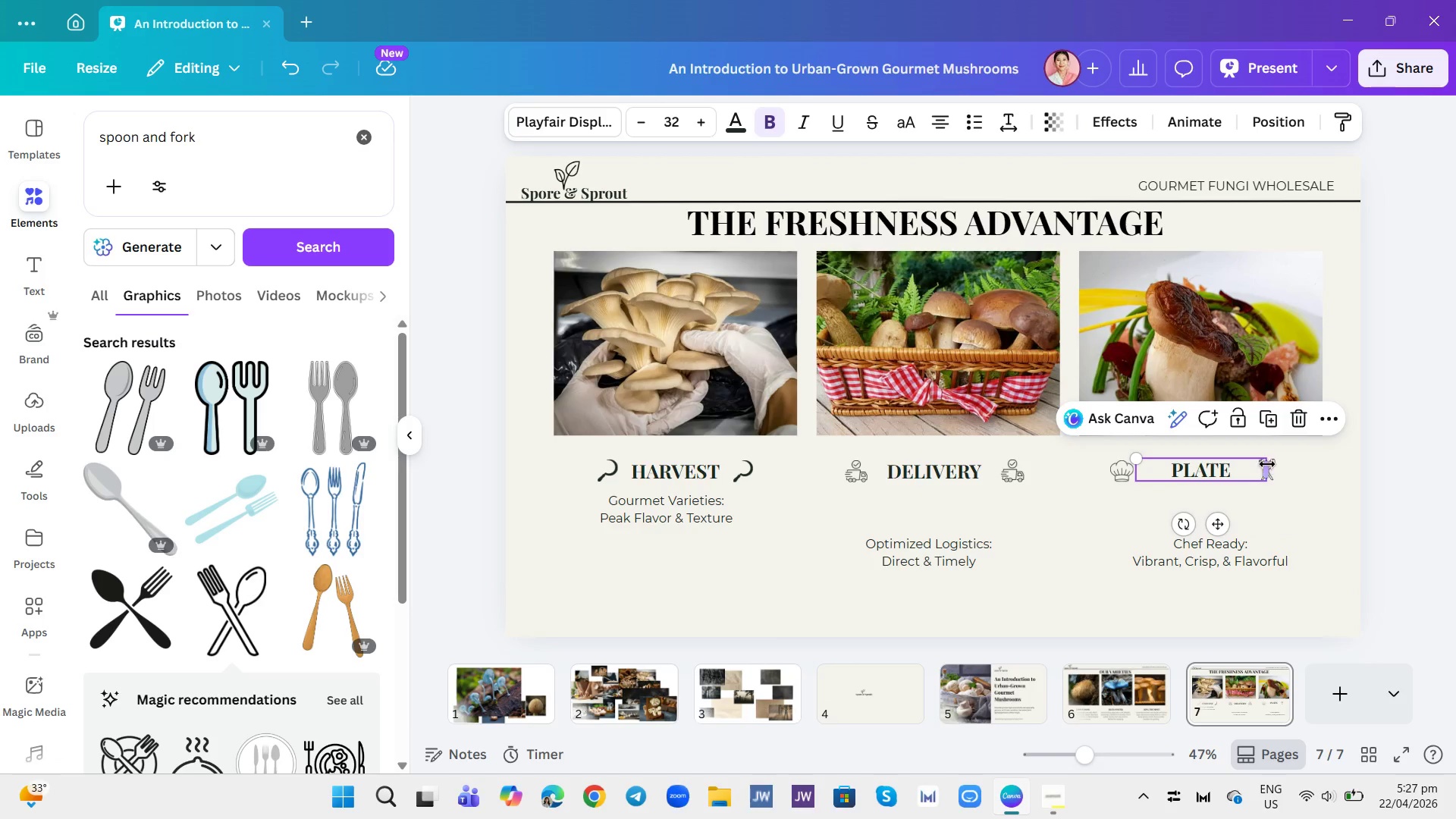 
left_click_drag(start_coordinate=[1270, 465], to_coordinate=[1233, 466])
 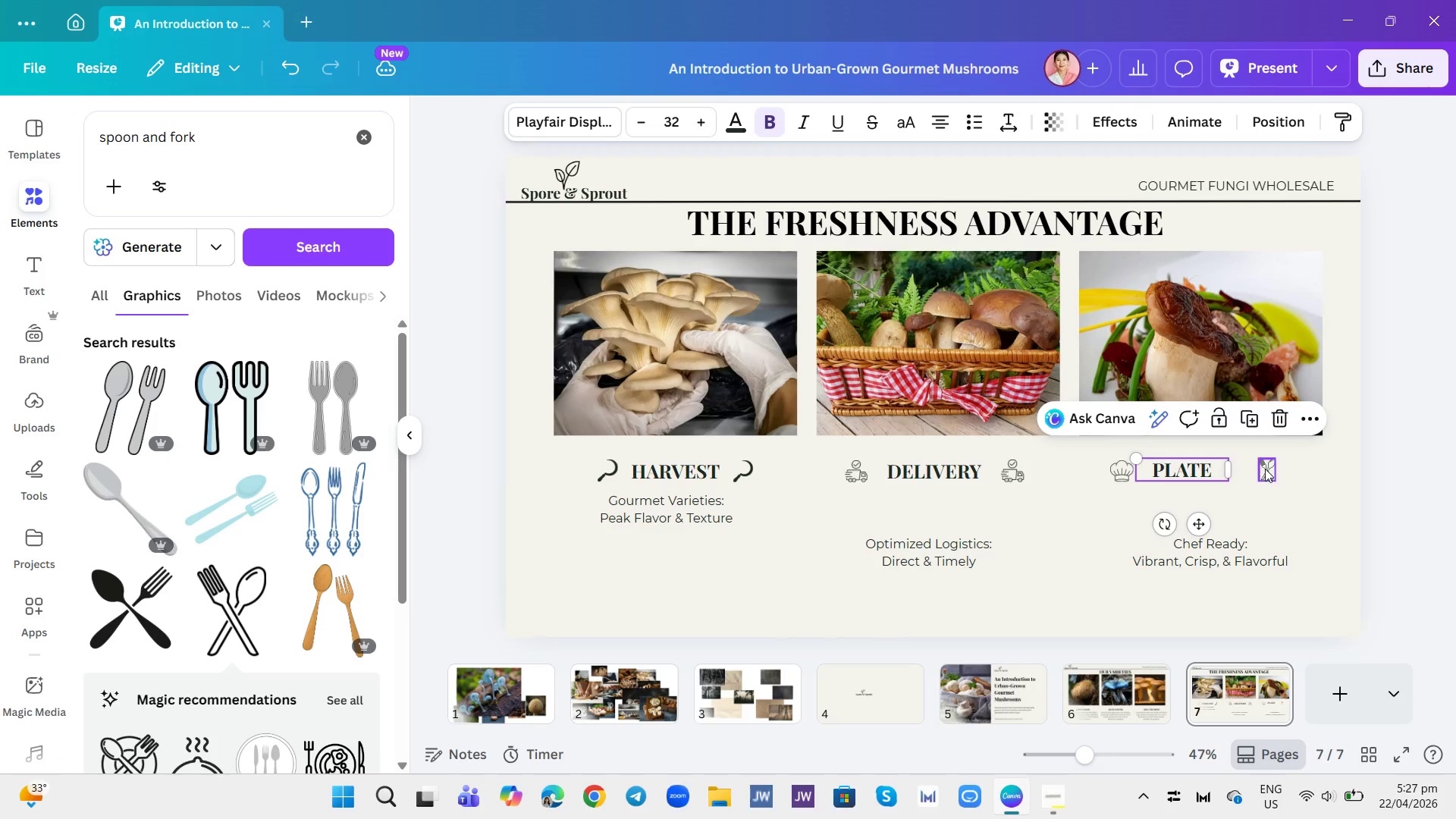 
left_click_drag(start_coordinate=[1266, 469], to_coordinate=[1240, 471])
 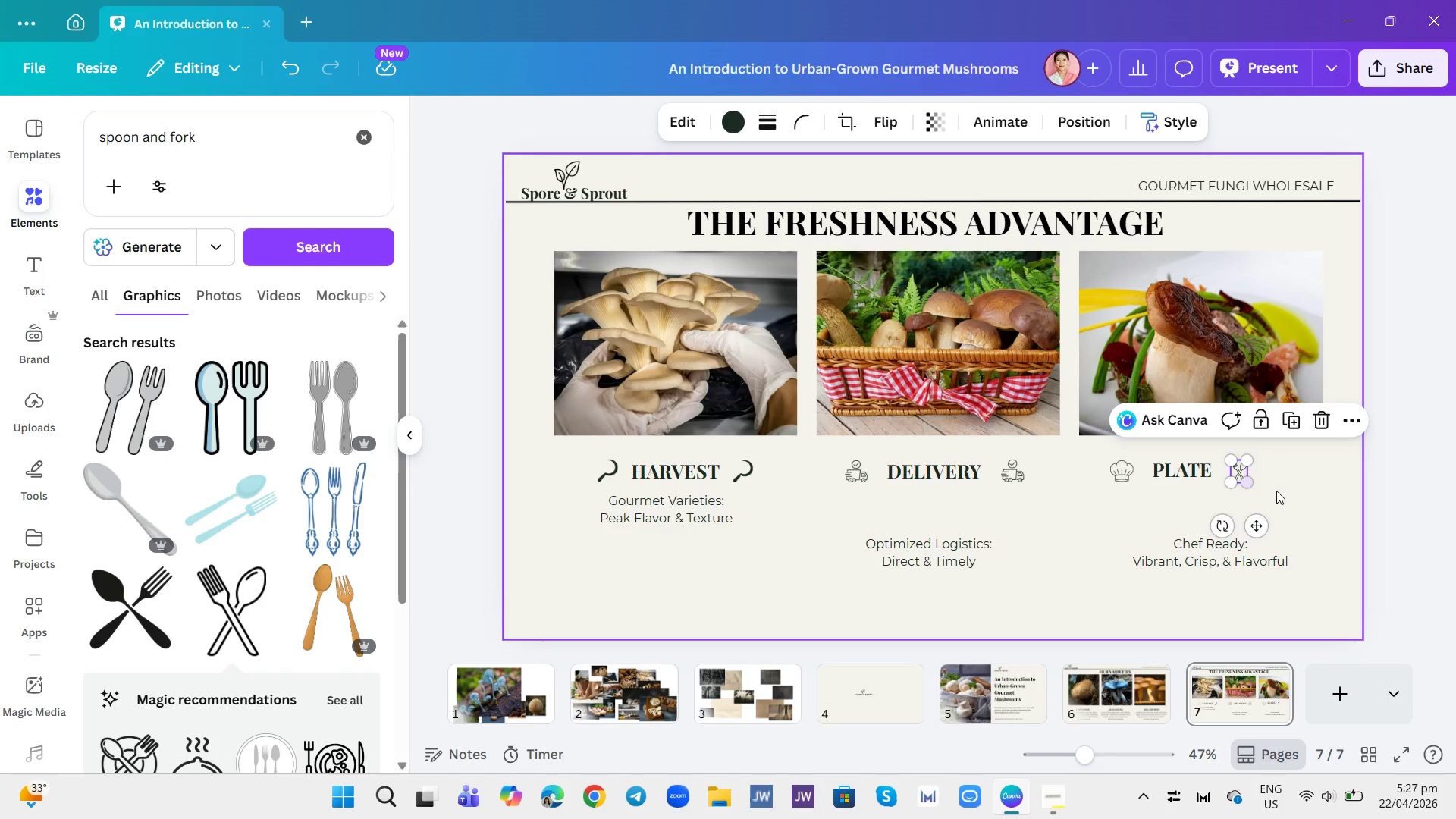 
left_click([1276, 491])
 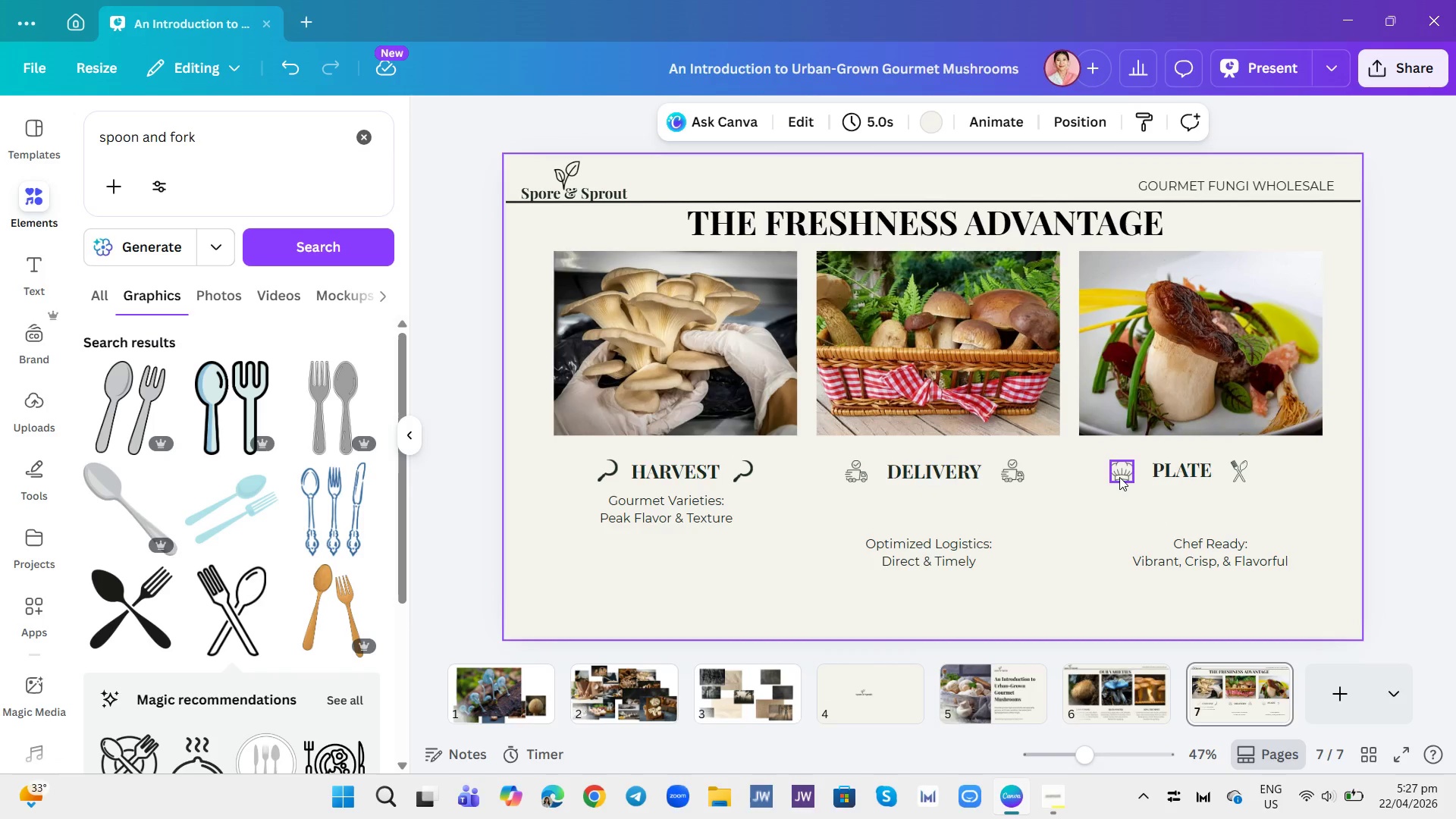 
left_click_drag(start_coordinate=[1117, 473], to_coordinate=[1127, 469])
 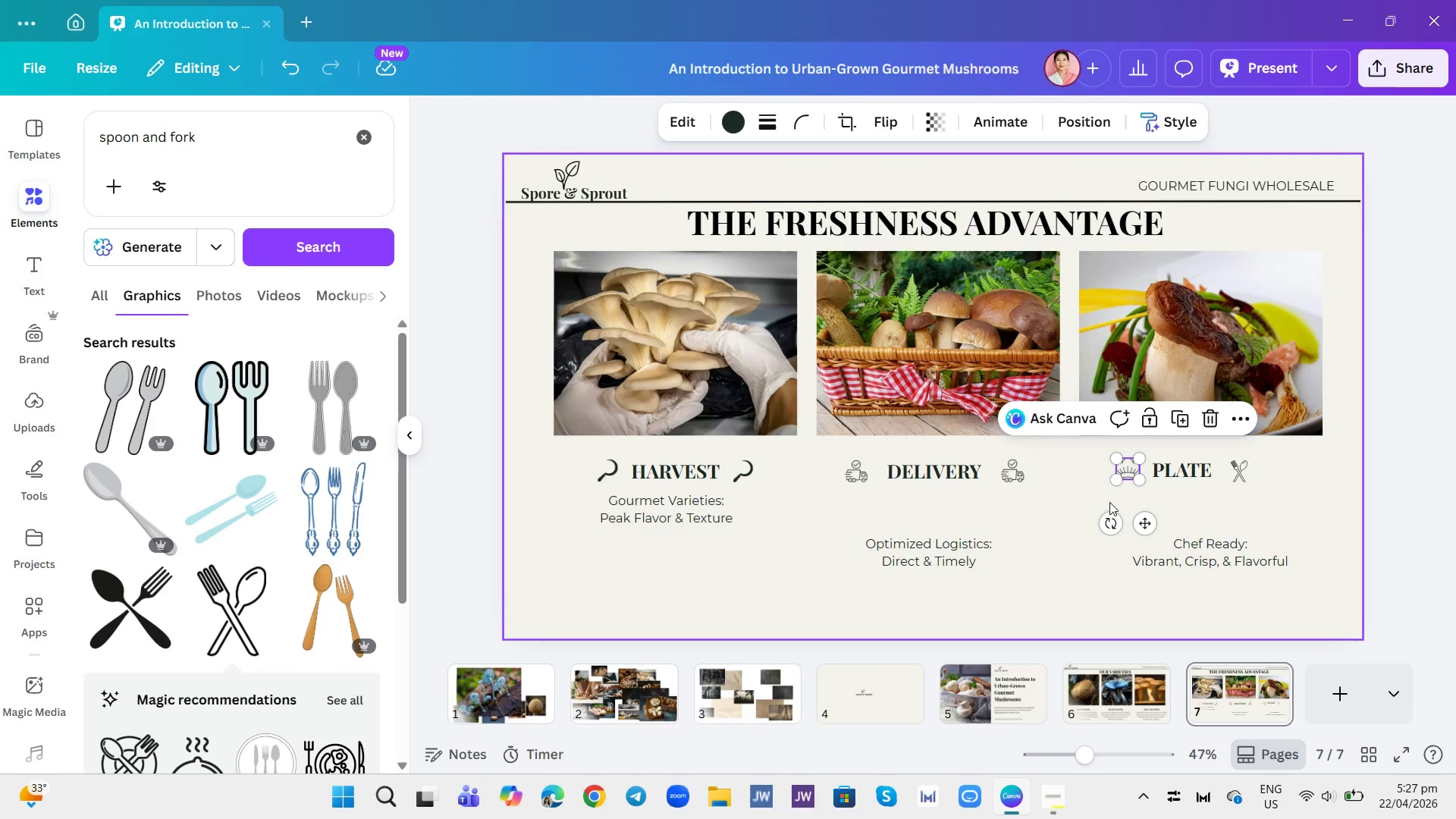 
left_click([1094, 497])
 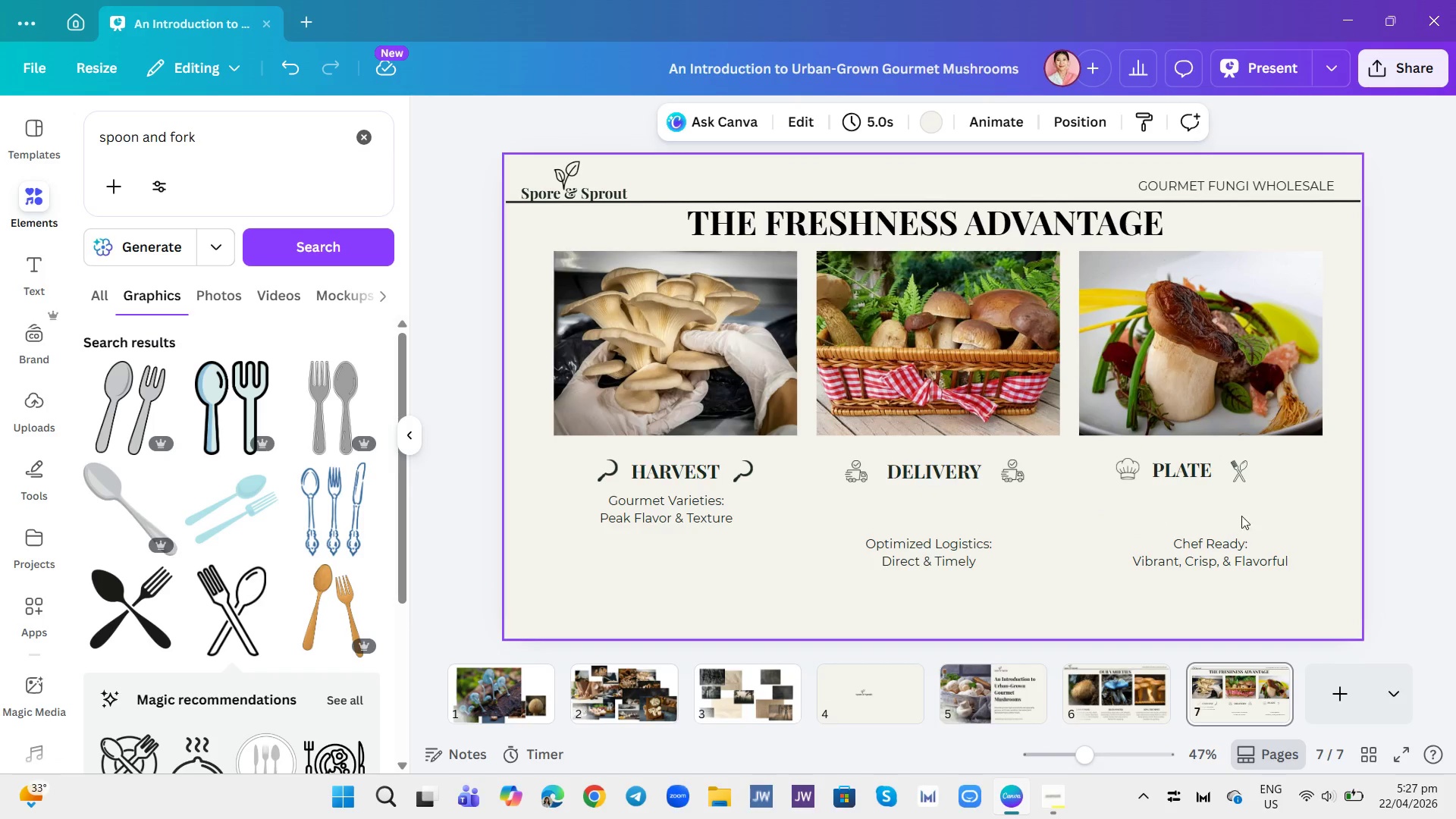 
left_click([1238, 479])
 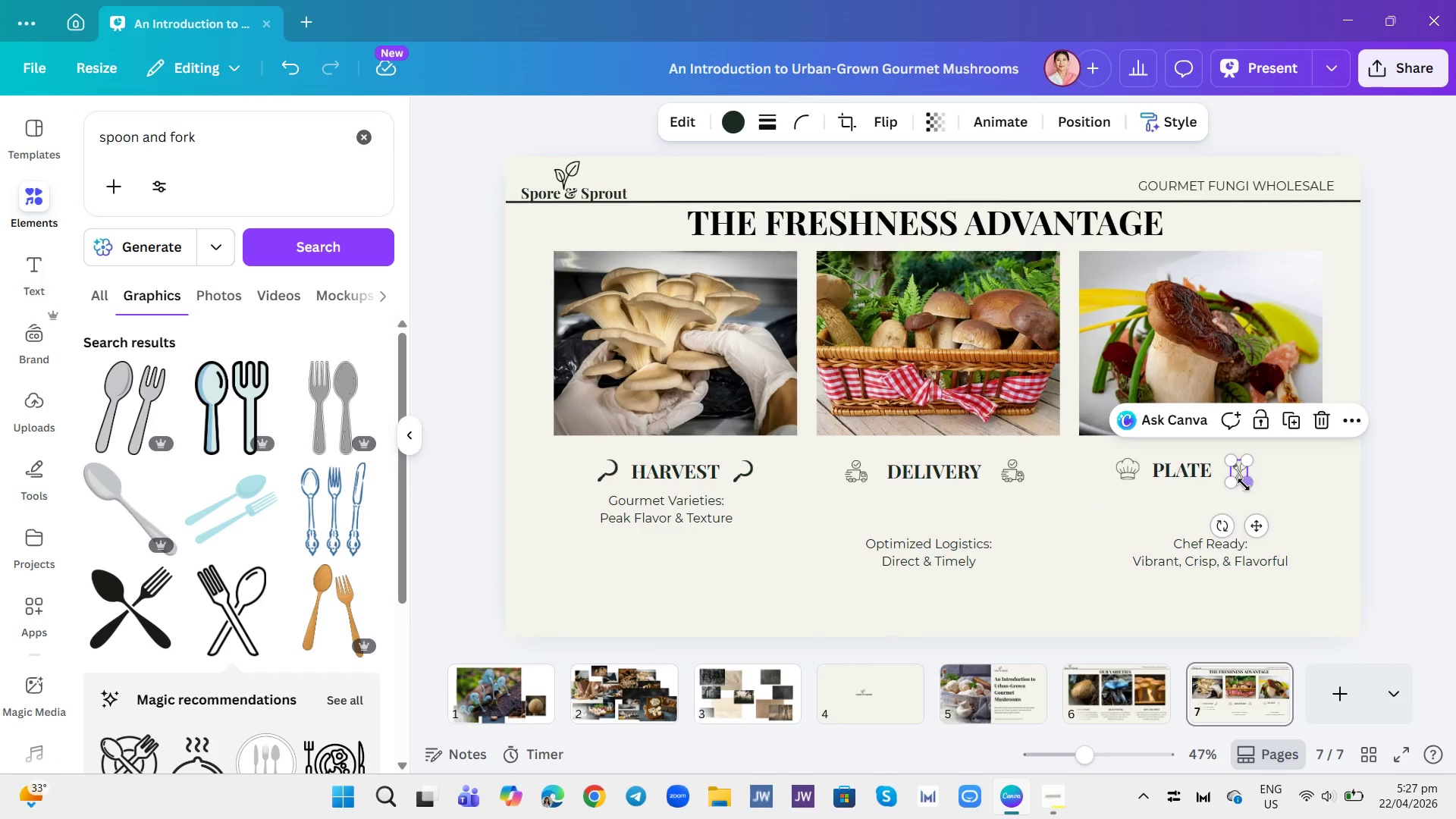 
left_click_drag(start_coordinate=[1248, 482], to_coordinate=[1242, 478])
 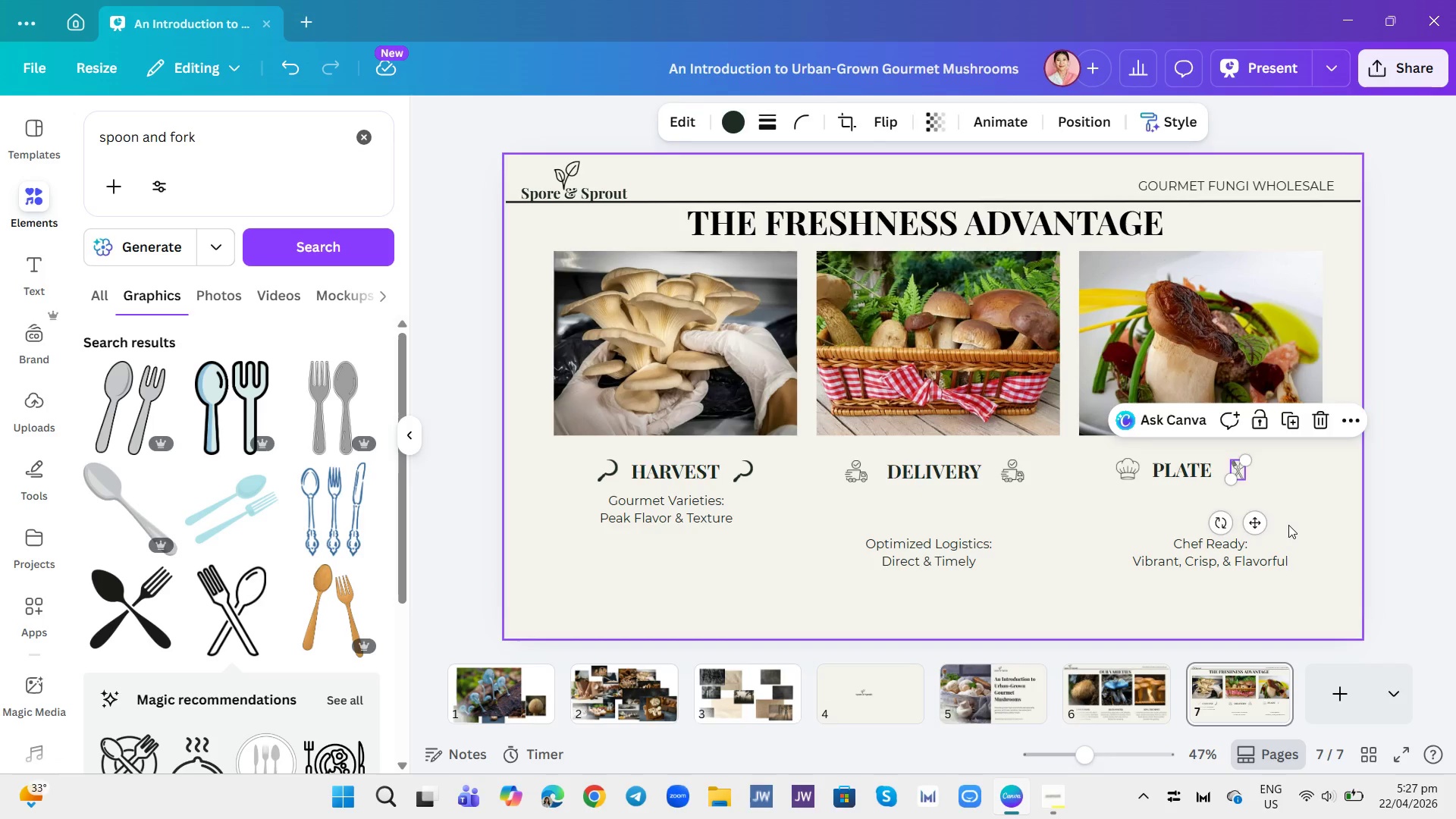 
left_click([1288, 525])
 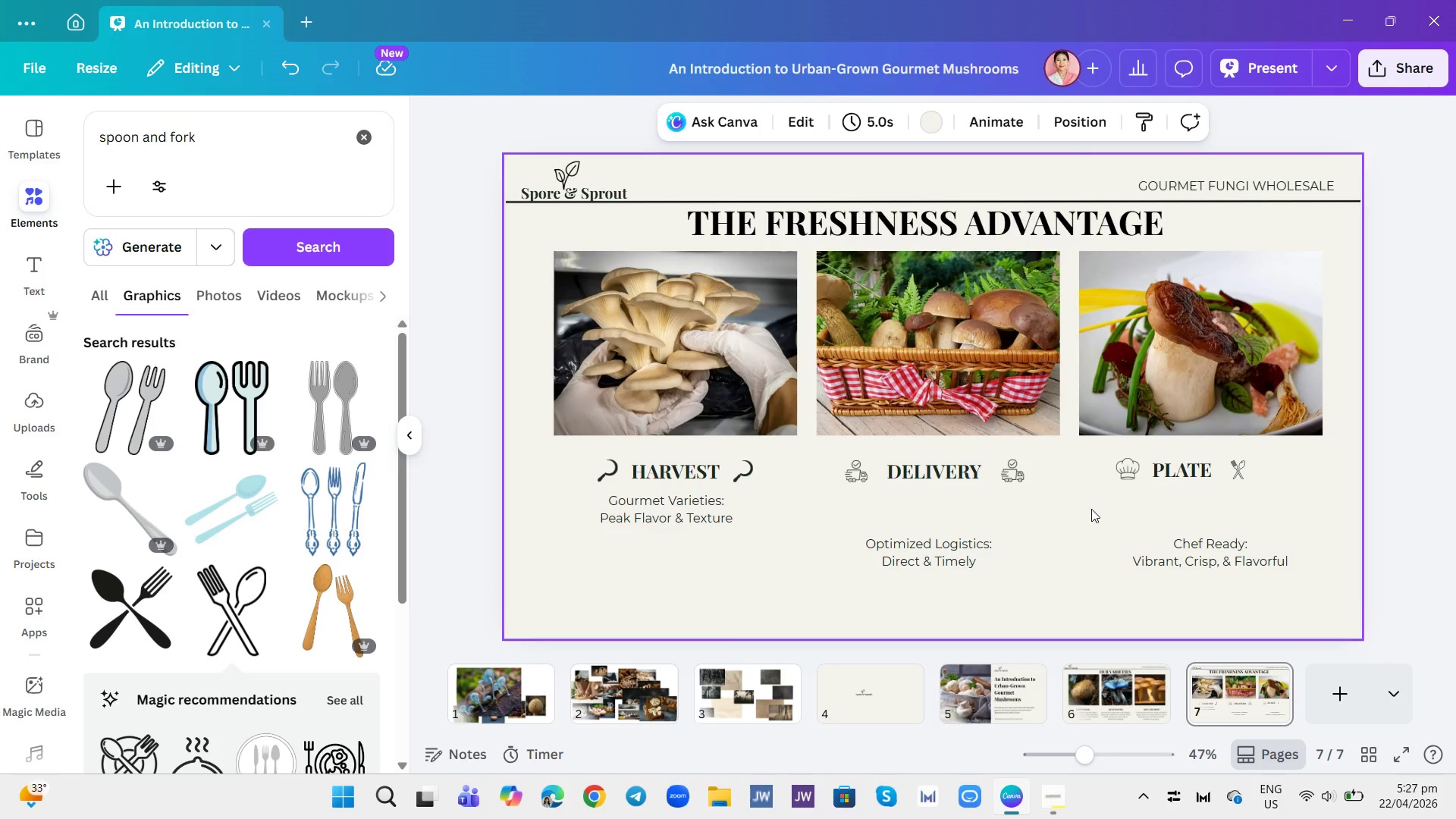 
left_click_drag(start_coordinate=[1081, 464], to_coordinate=[1272, 472])
 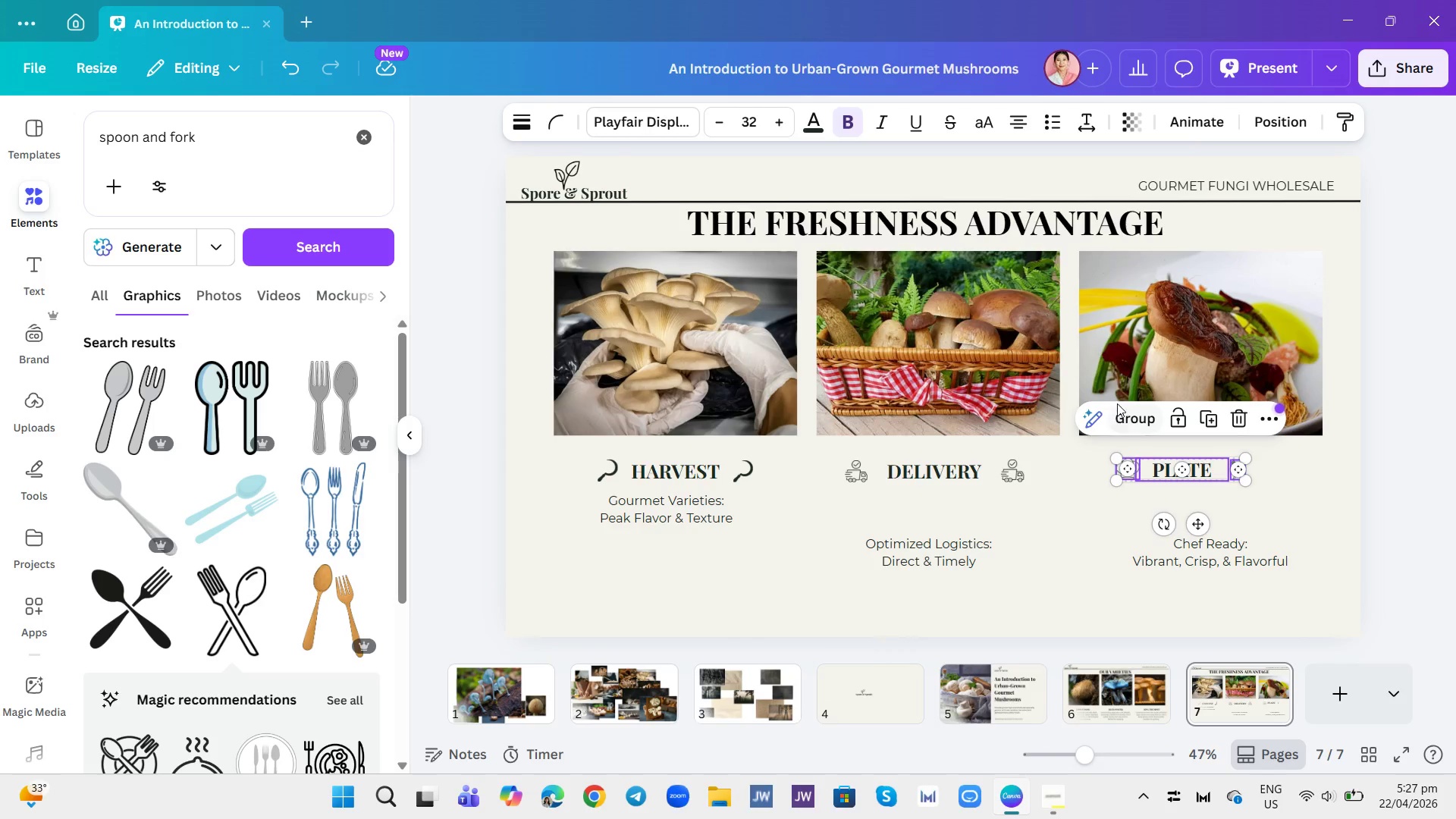 
left_click([1132, 414])
 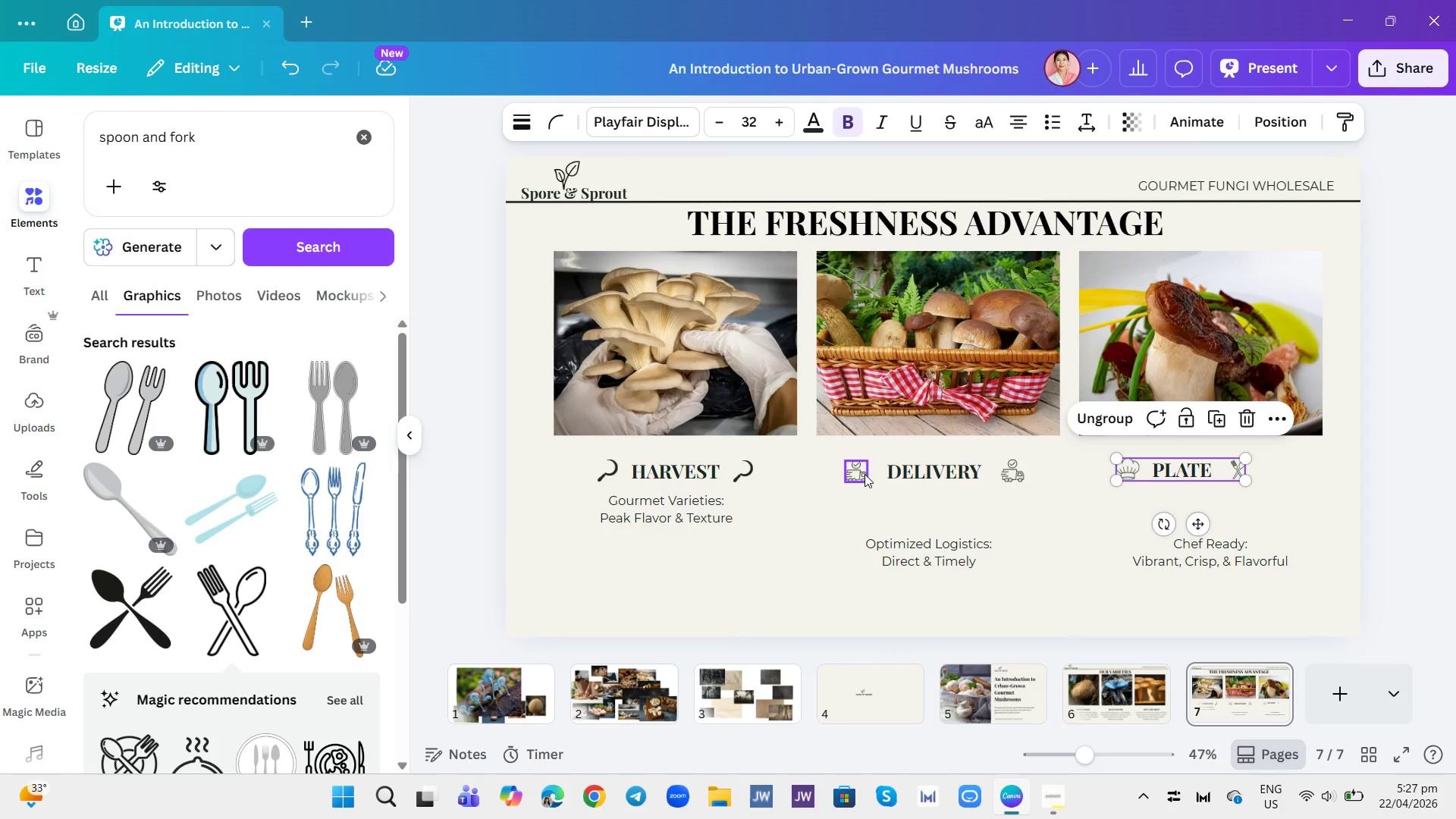 
left_click_drag(start_coordinate=[855, 471], to_coordinate=[866, 472])
 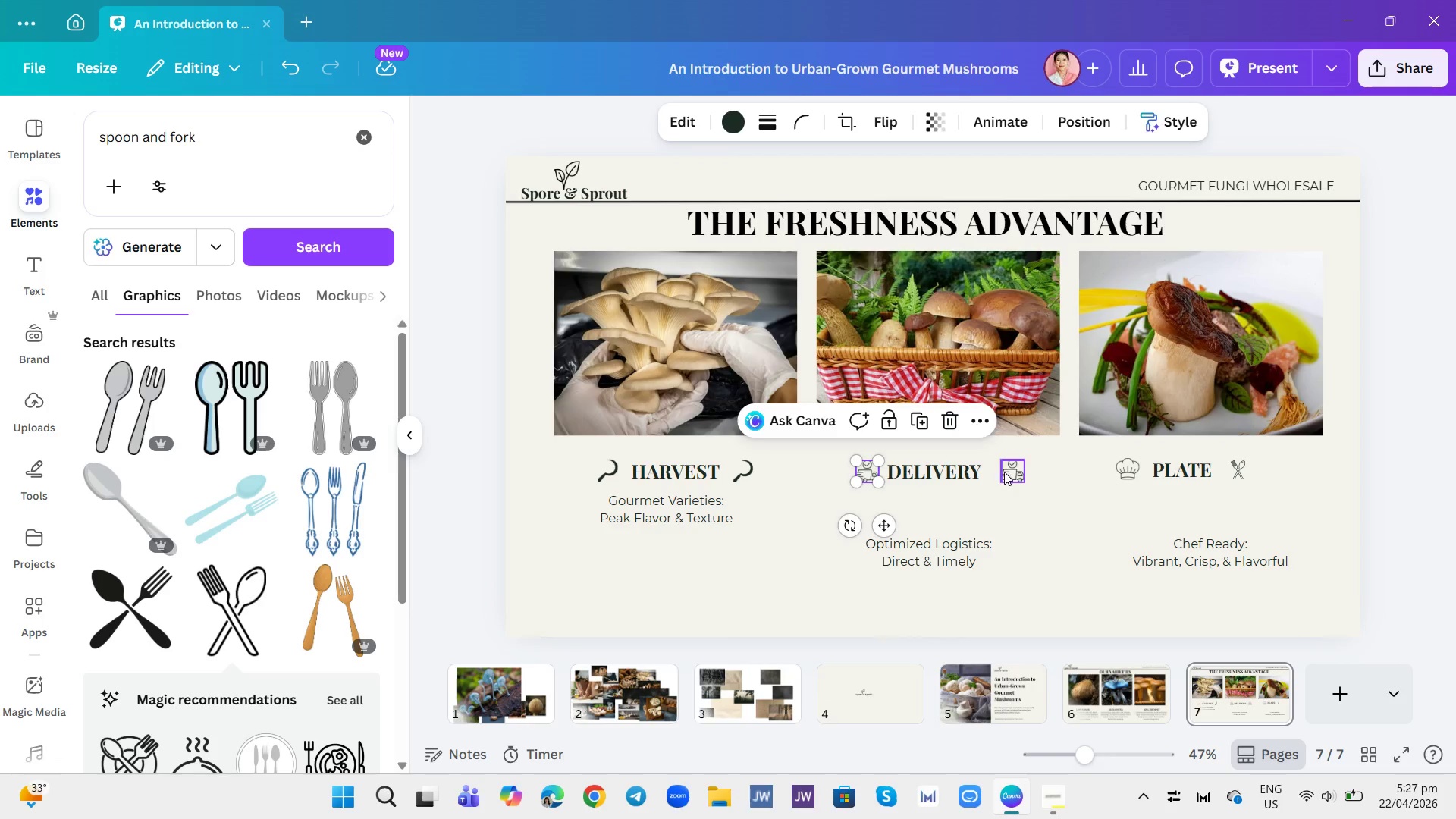 
left_click_drag(start_coordinate=[1010, 472], to_coordinate=[995, 472])
 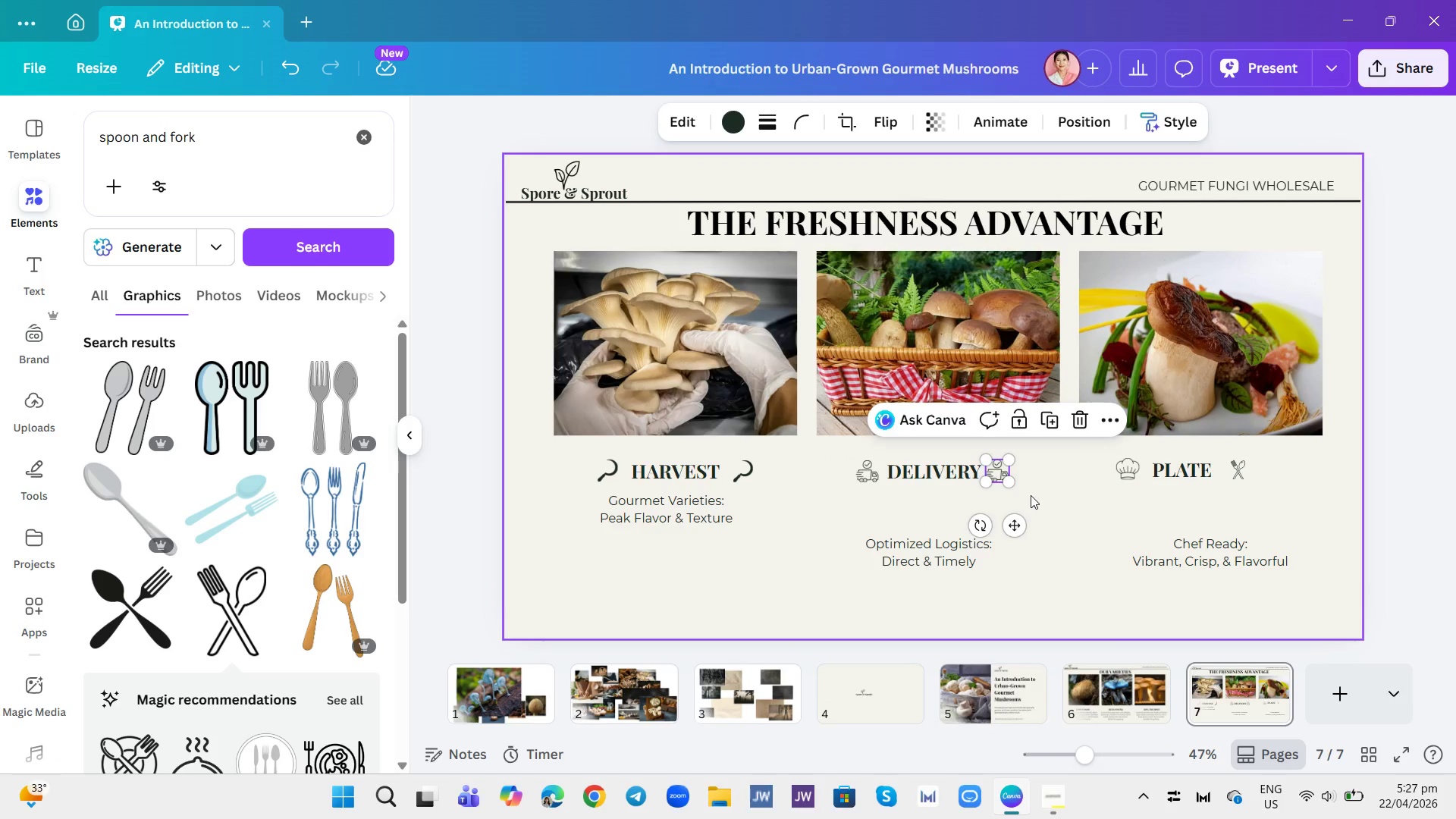 
left_click([1031, 495])
 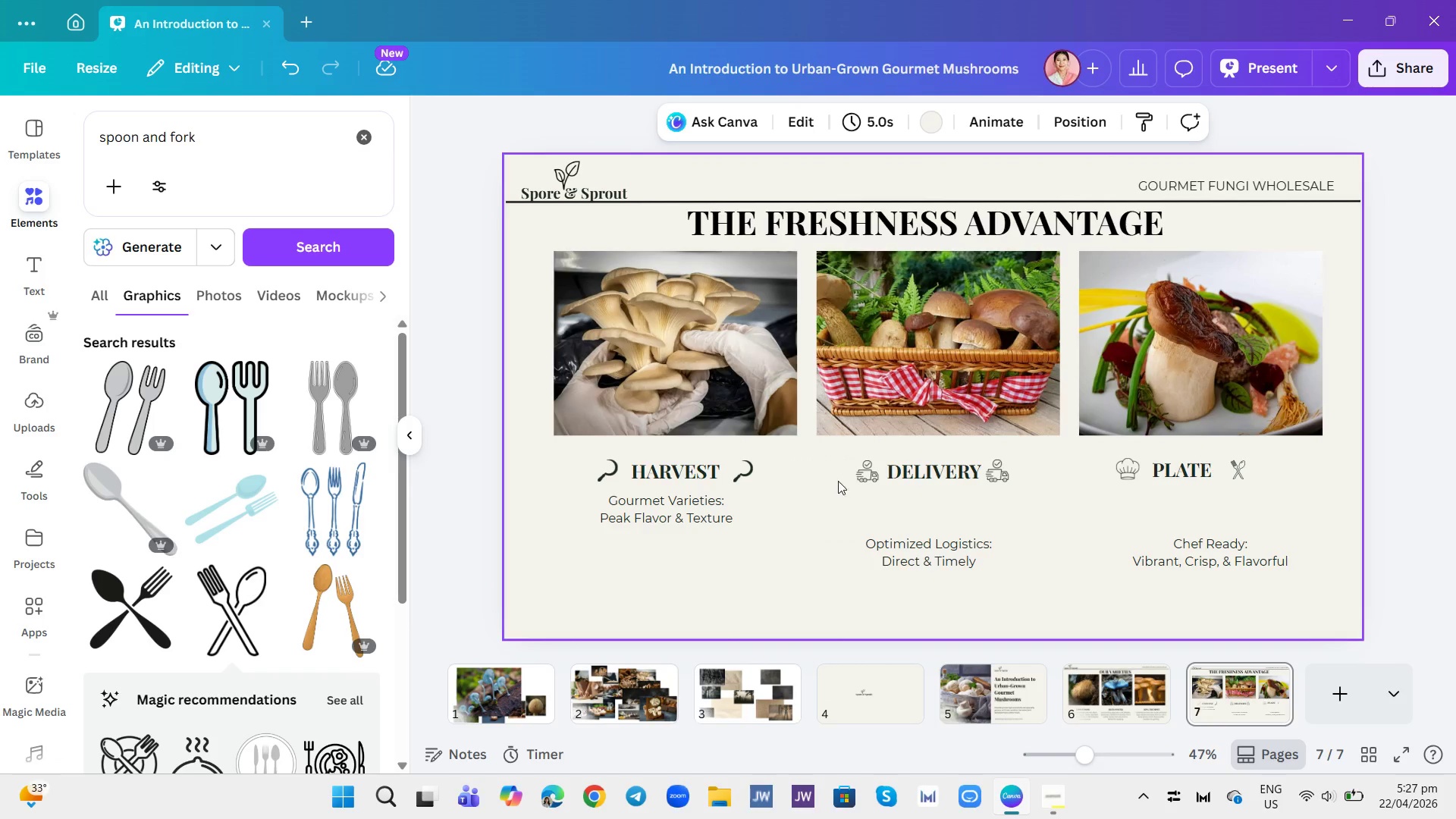 
left_click_drag(start_coordinate=[828, 466], to_coordinate=[1009, 498])
 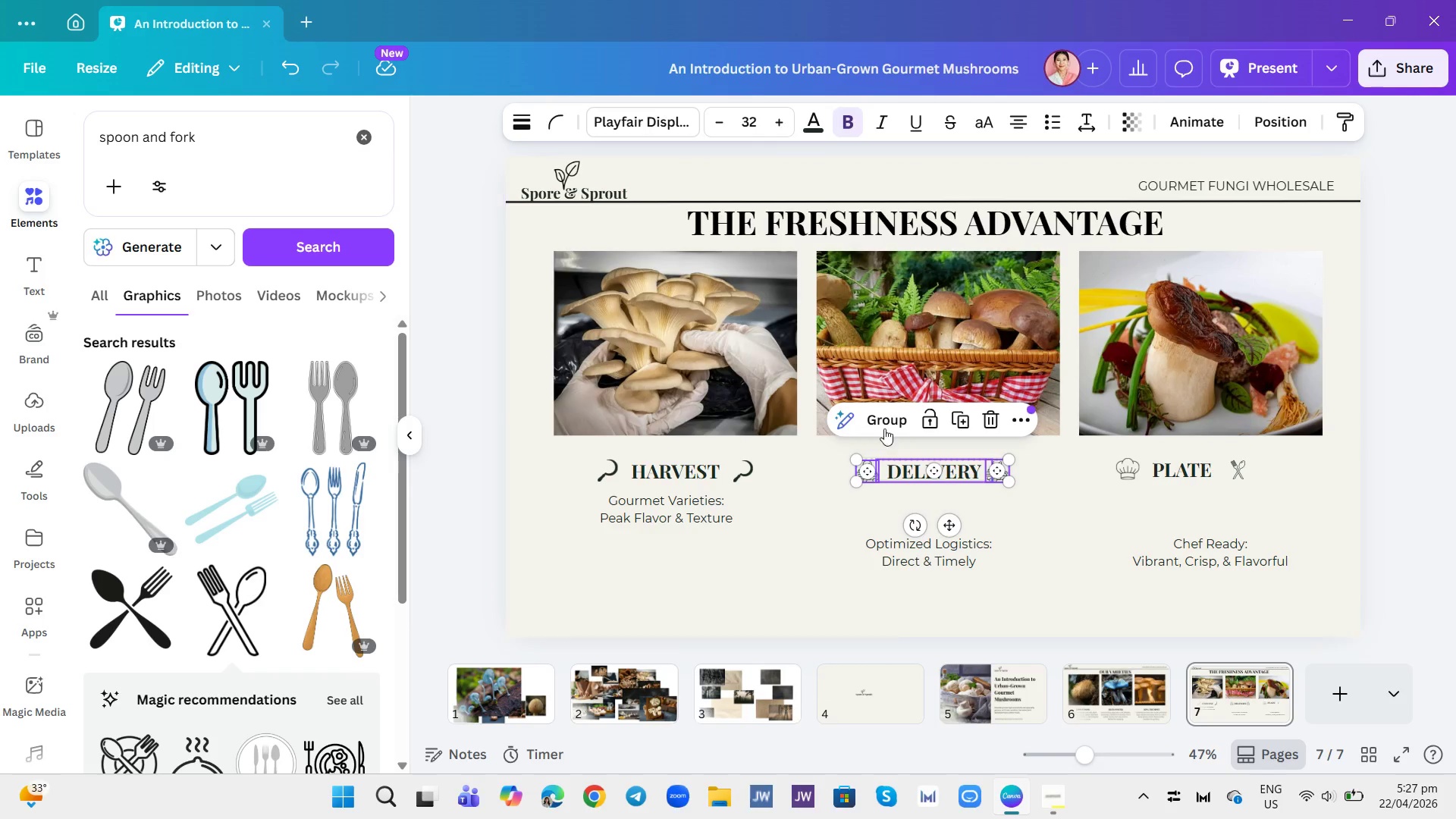 
left_click([882, 421])
 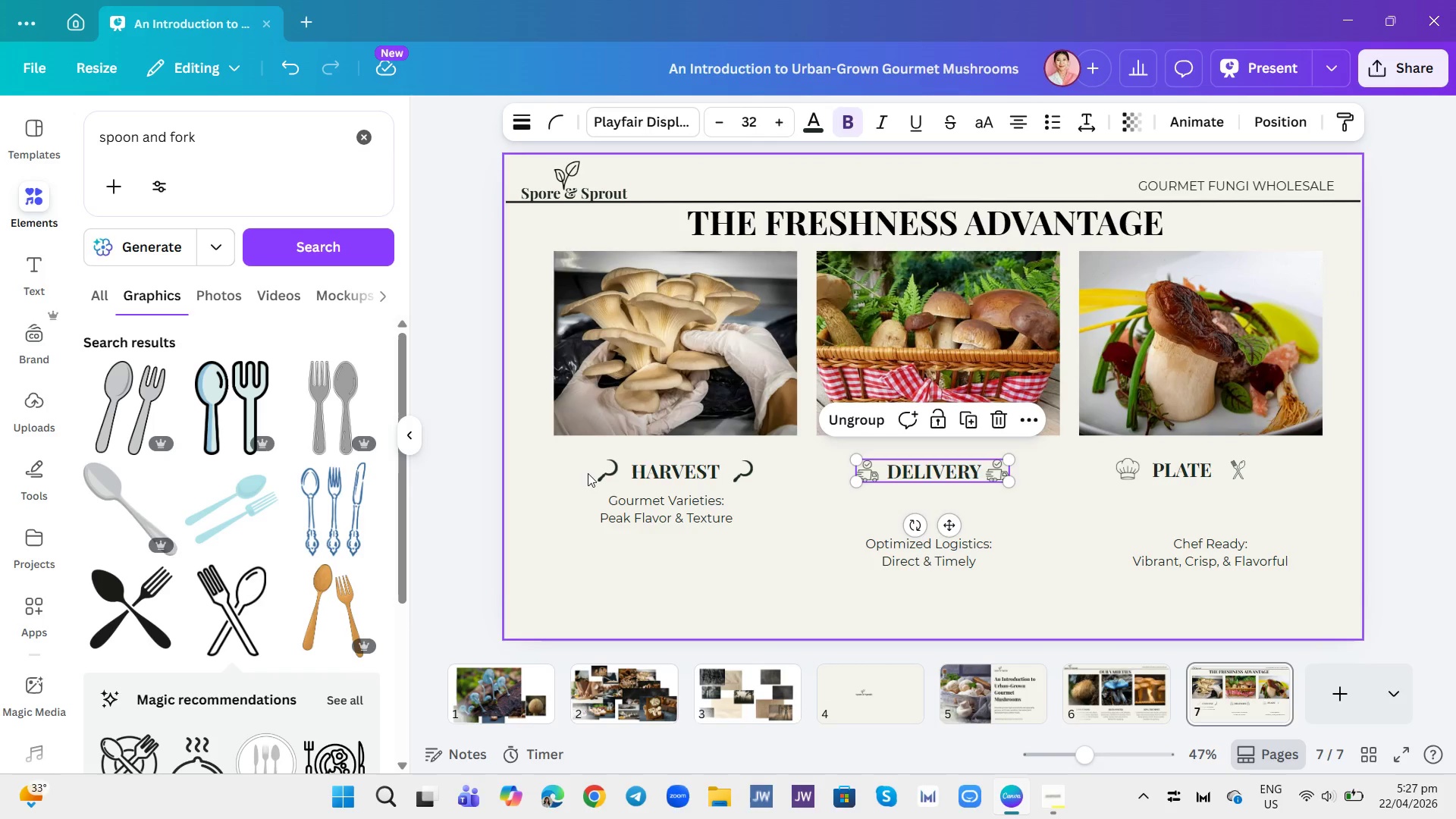 
left_click_drag(start_coordinate=[578, 459], to_coordinate=[792, 483])
 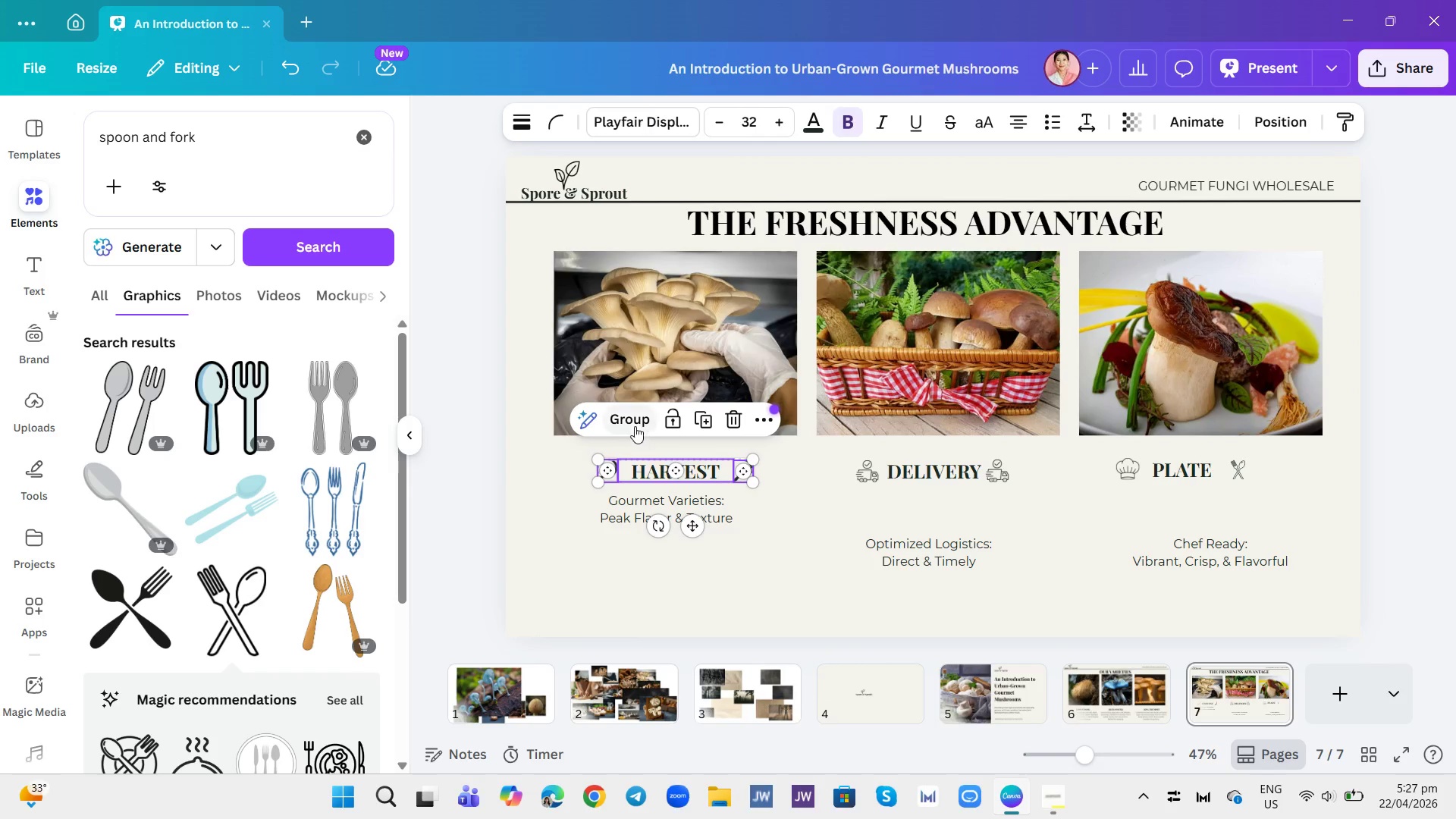 
left_click([629, 416])
 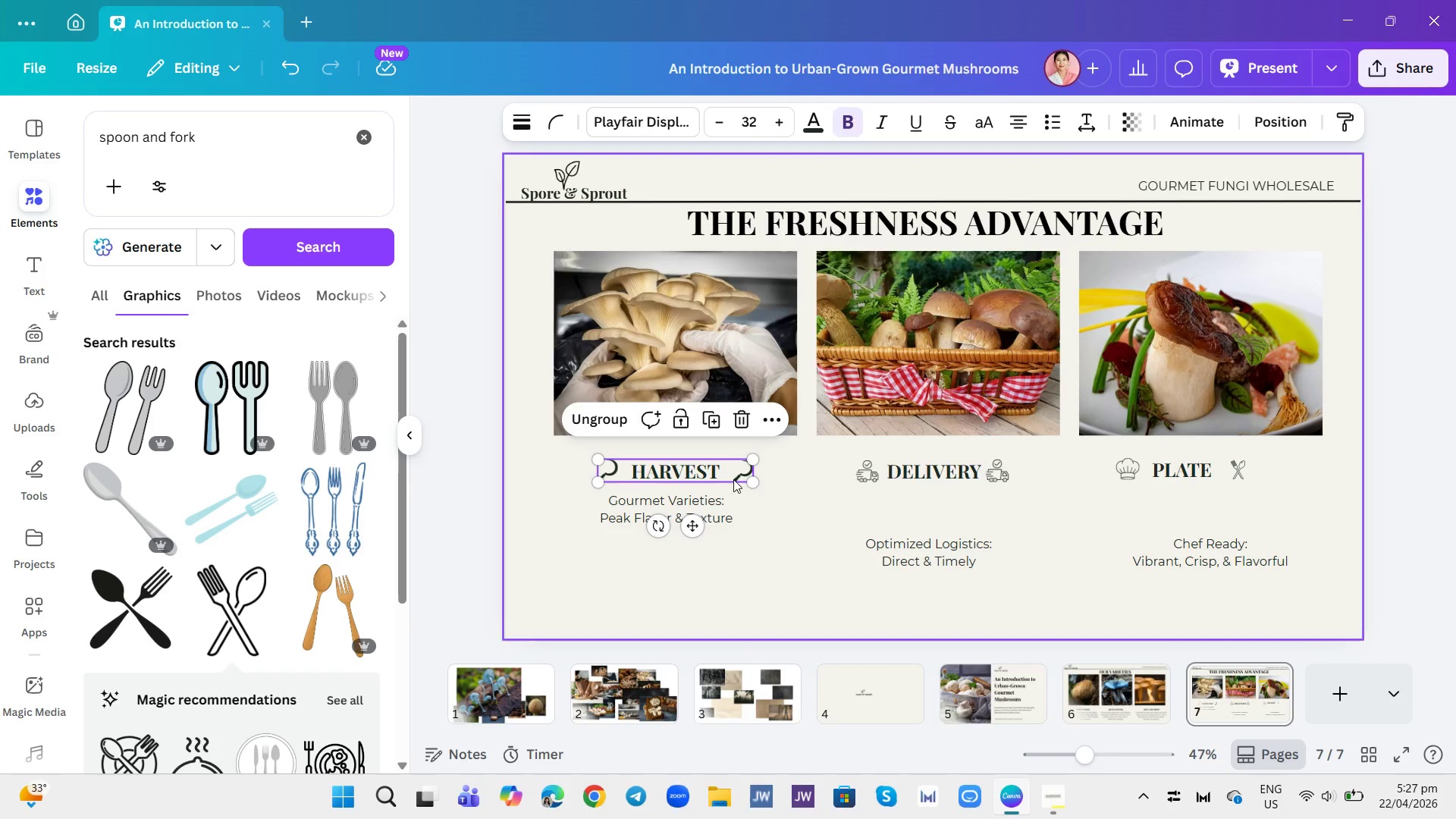 
left_click([812, 532])
 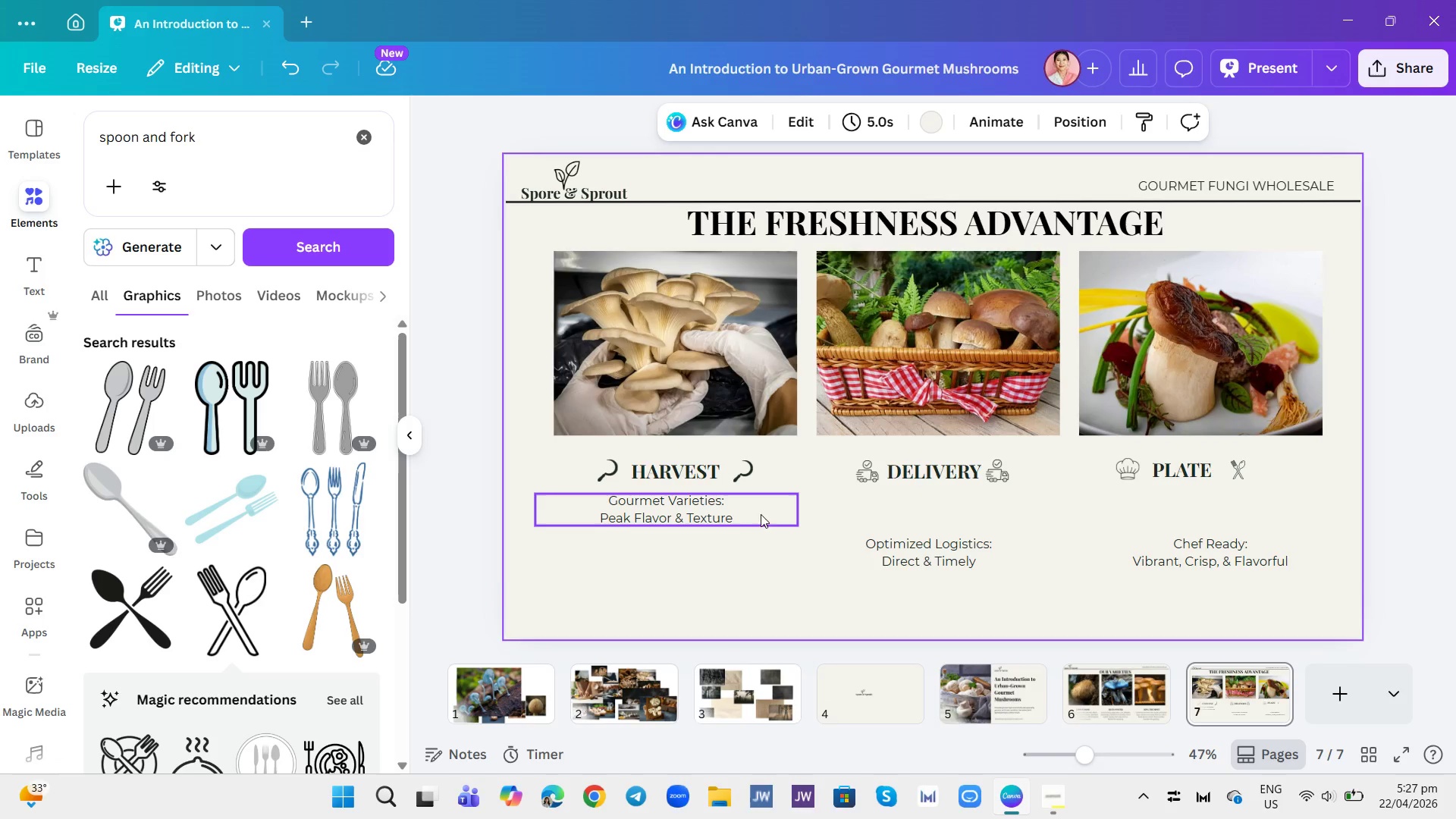 
left_click([722, 473])
 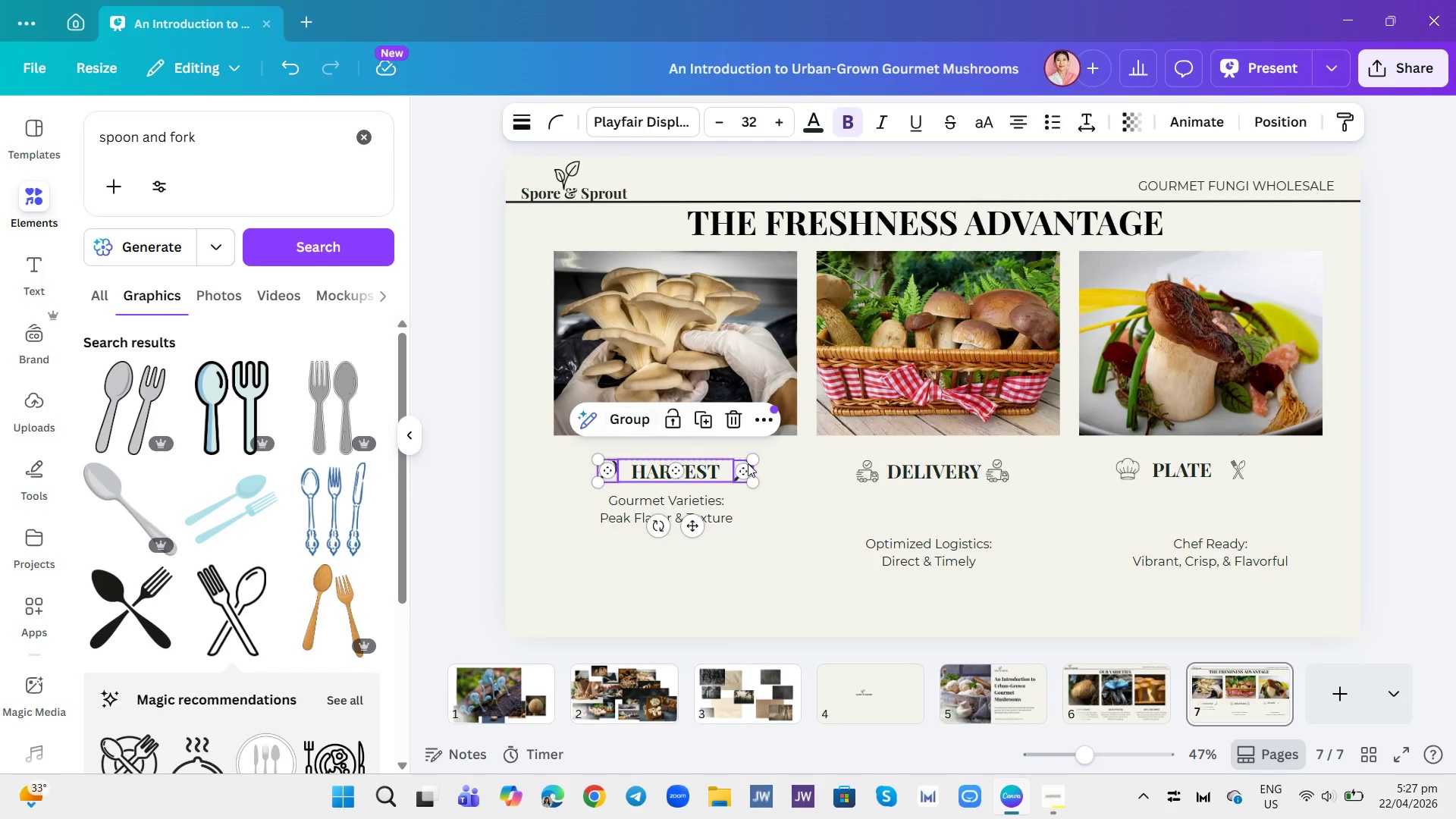 
left_click([767, 491])
 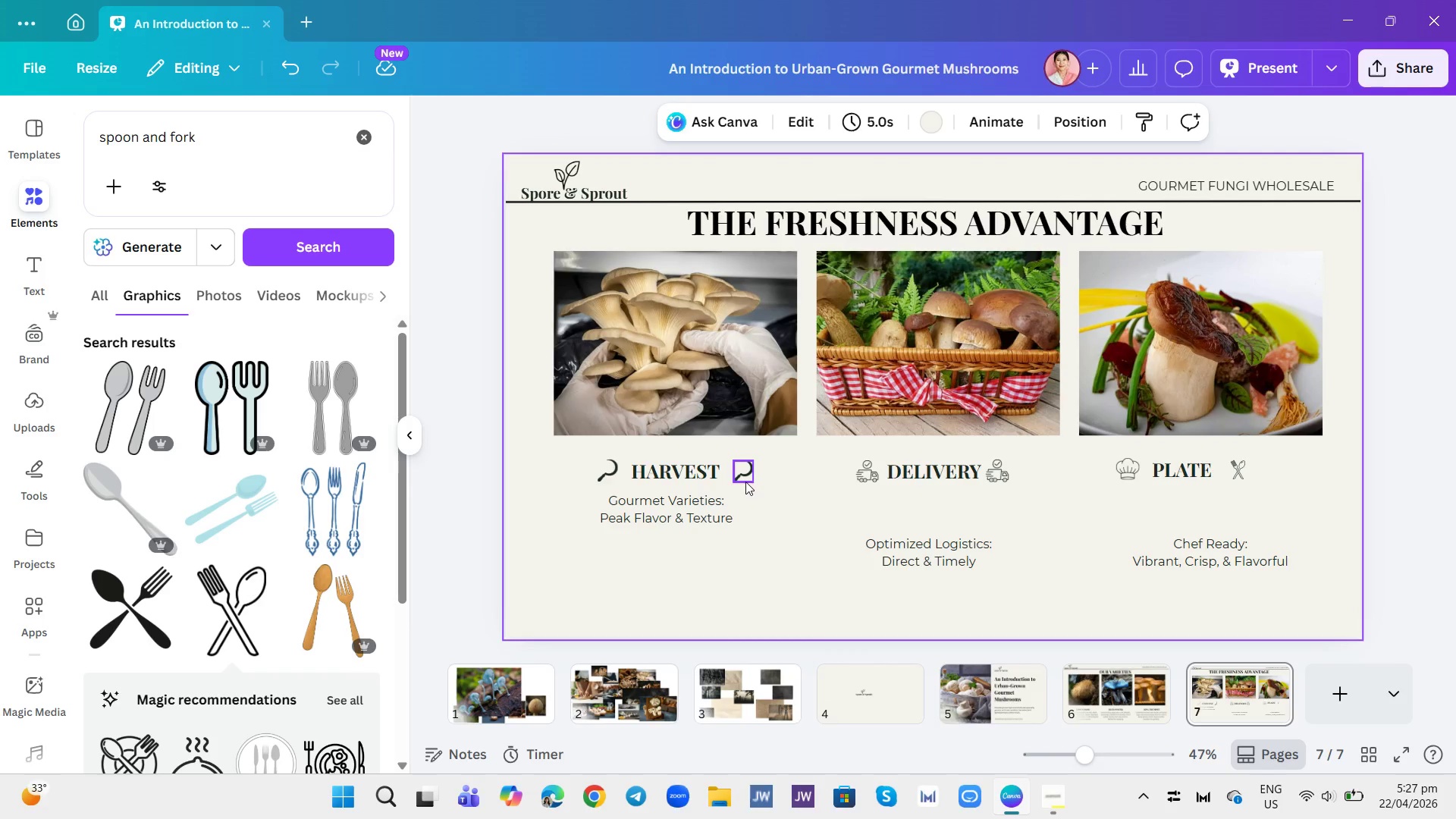 
left_click_drag(start_coordinate=[745, 482], to_coordinate=[735, 482])
 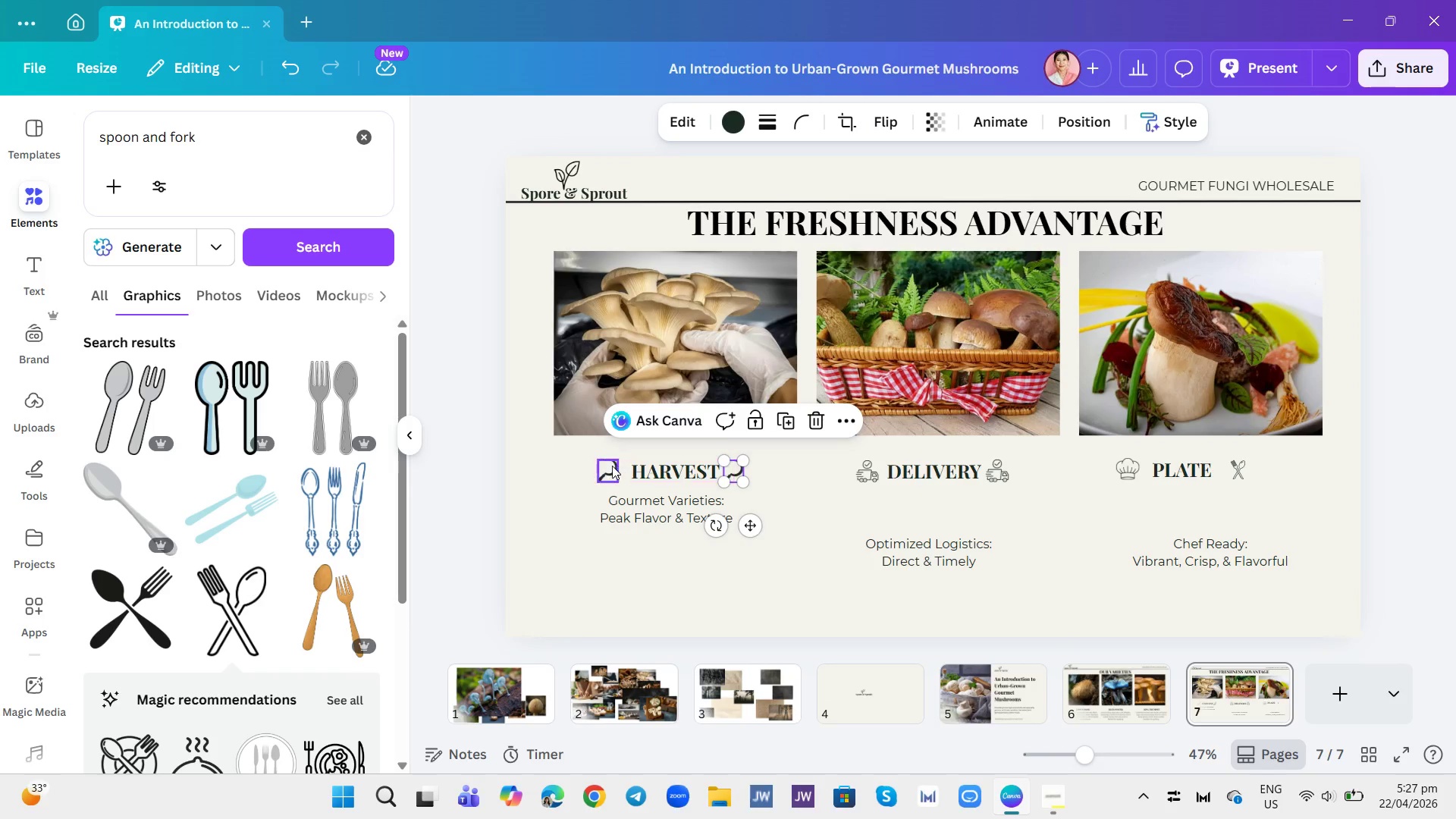 
left_click([608, 466])
 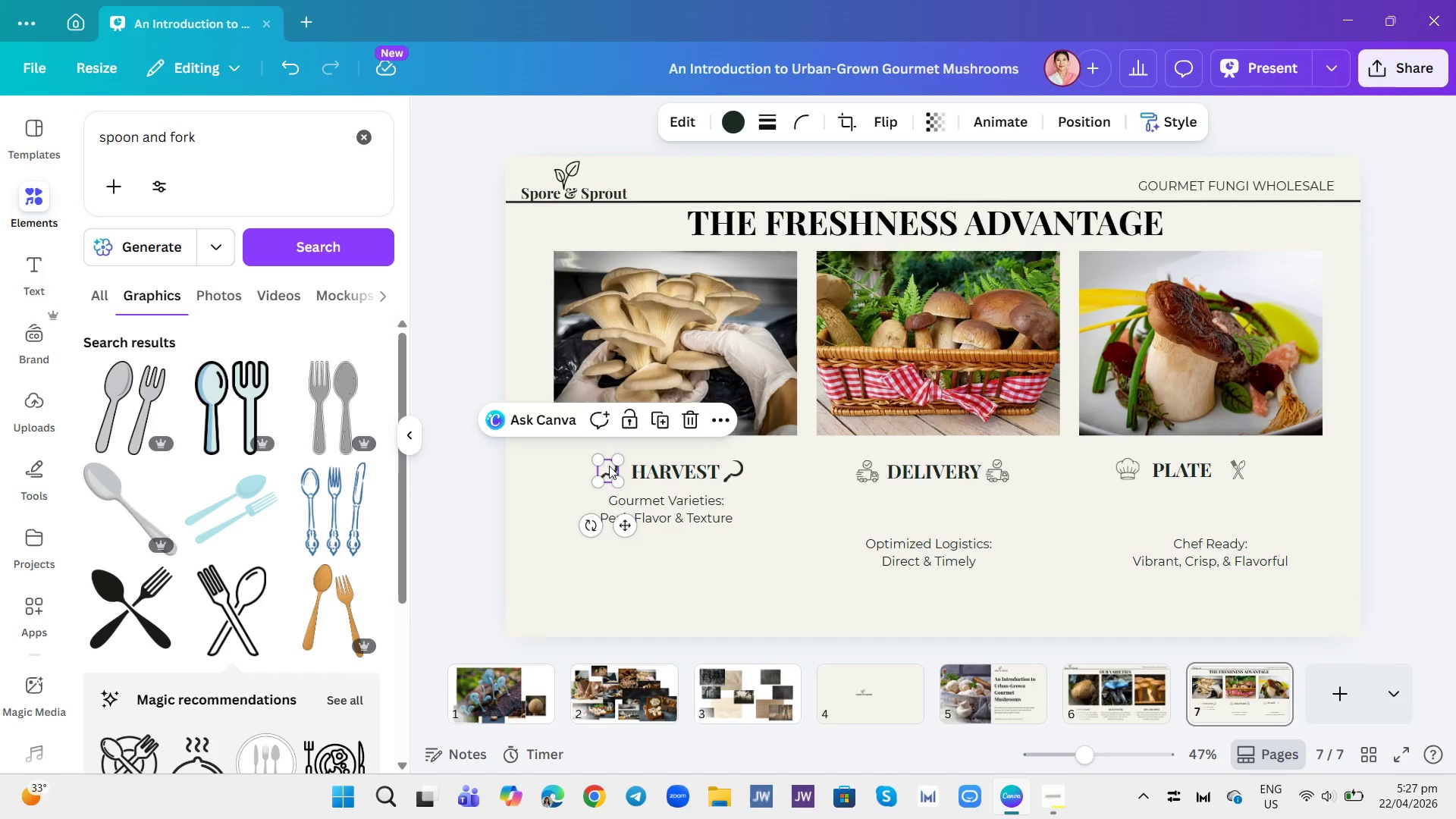 
left_click_drag(start_coordinate=[608, 466], to_coordinate=[617, 469])
 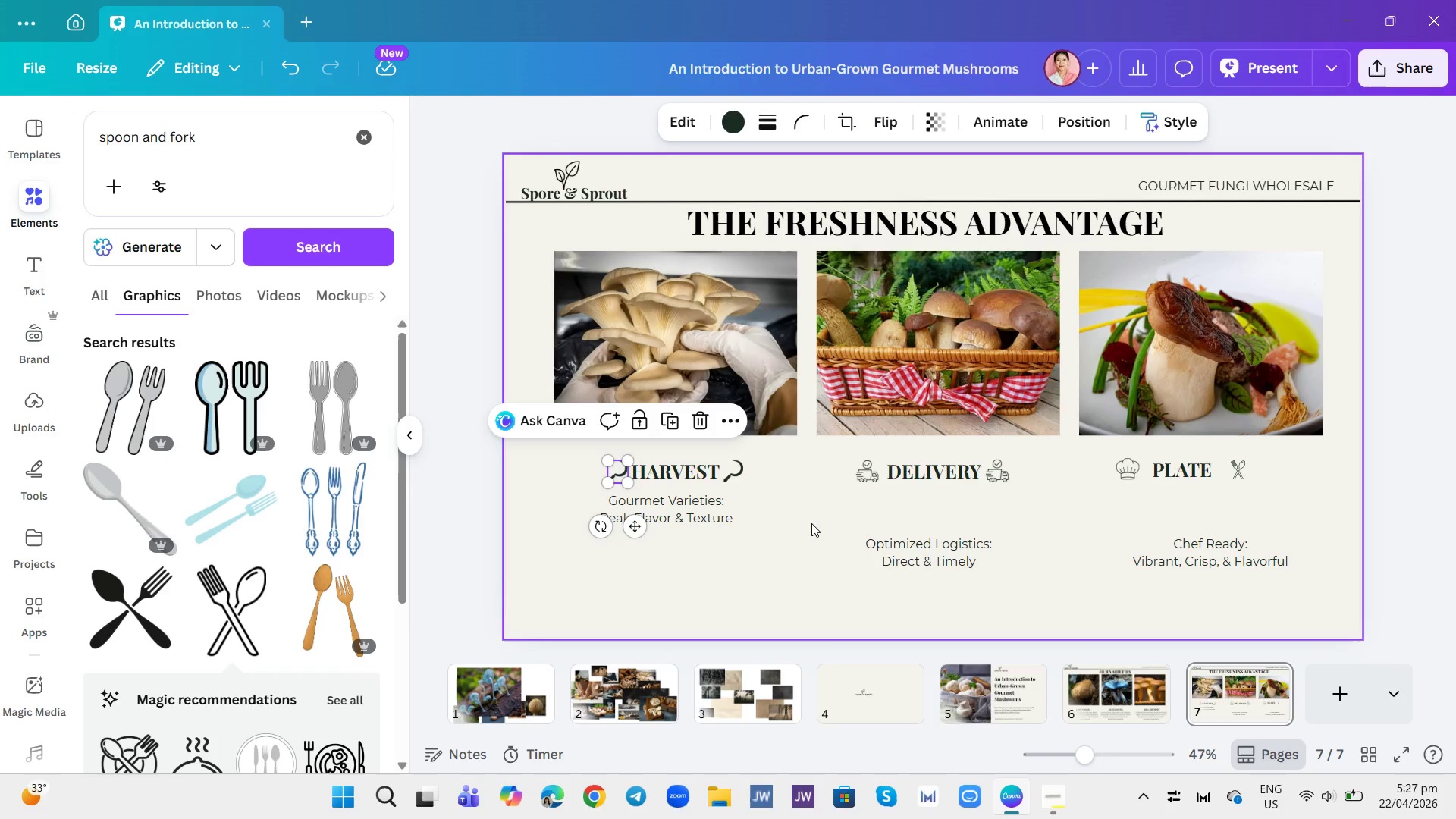 
left_click([811, 523])
 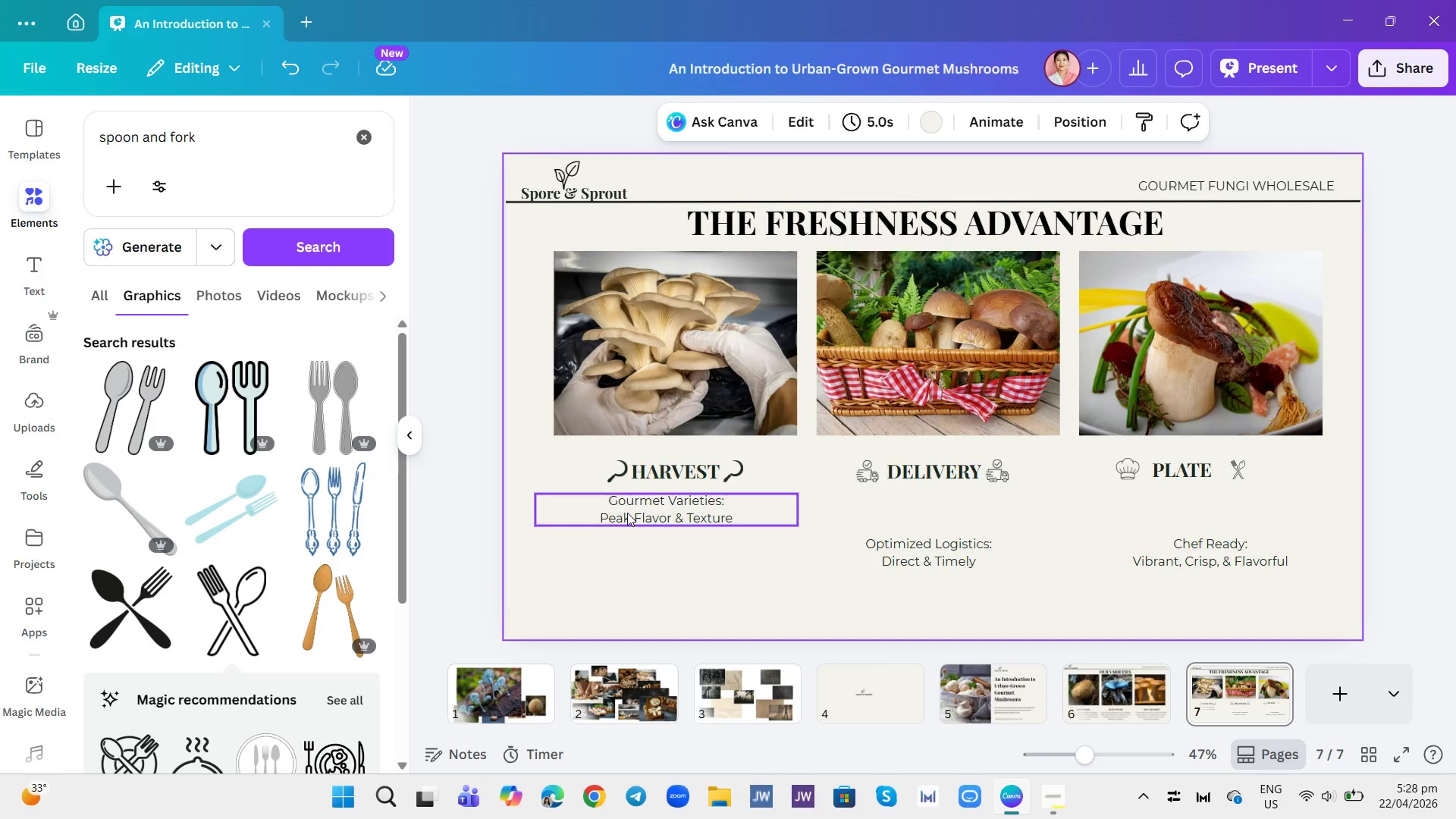 
wait(7.88)
 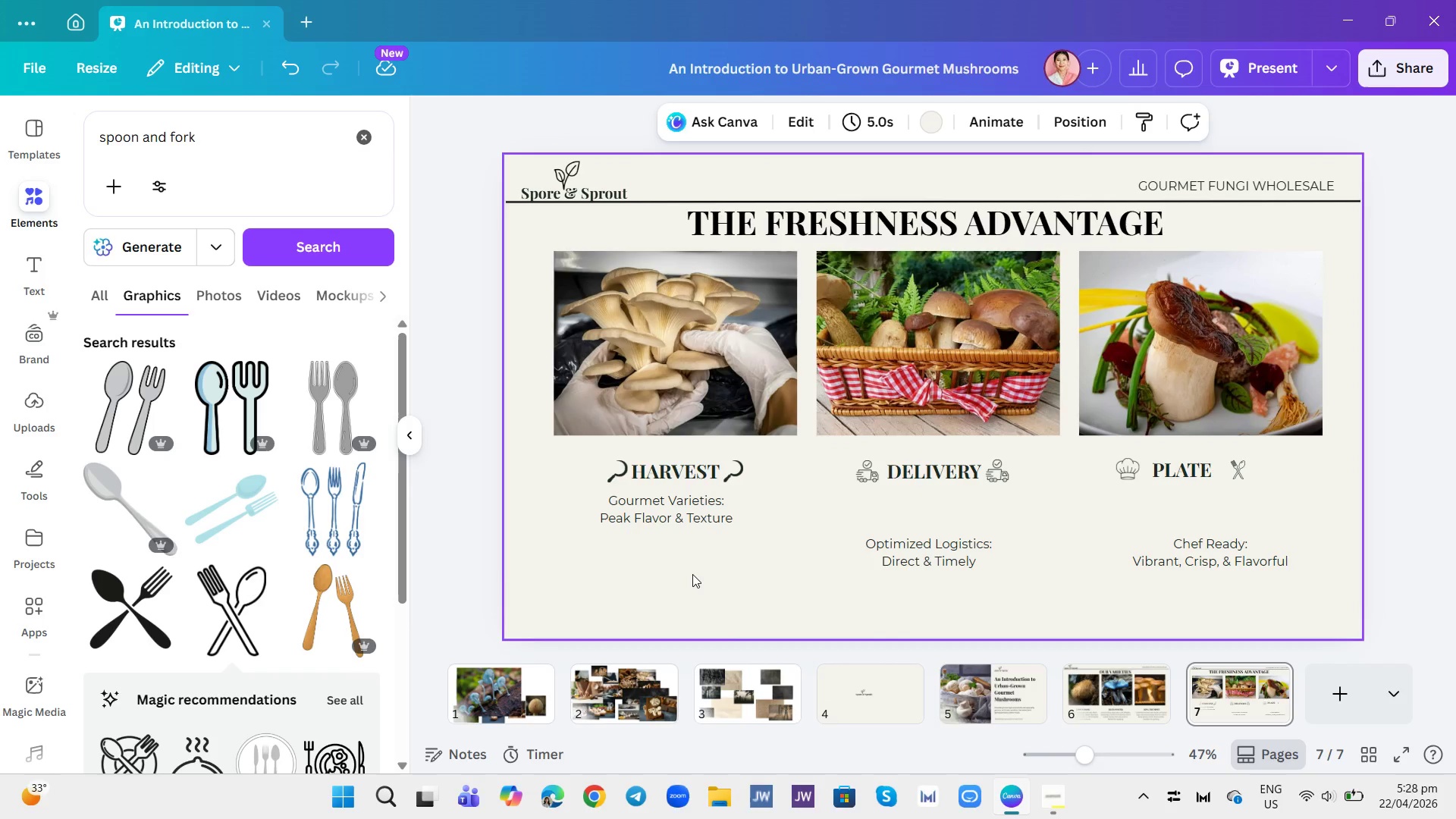 
left_click_drag(start_coordinate=[586, 467], to_coordinate=[746, 476])
 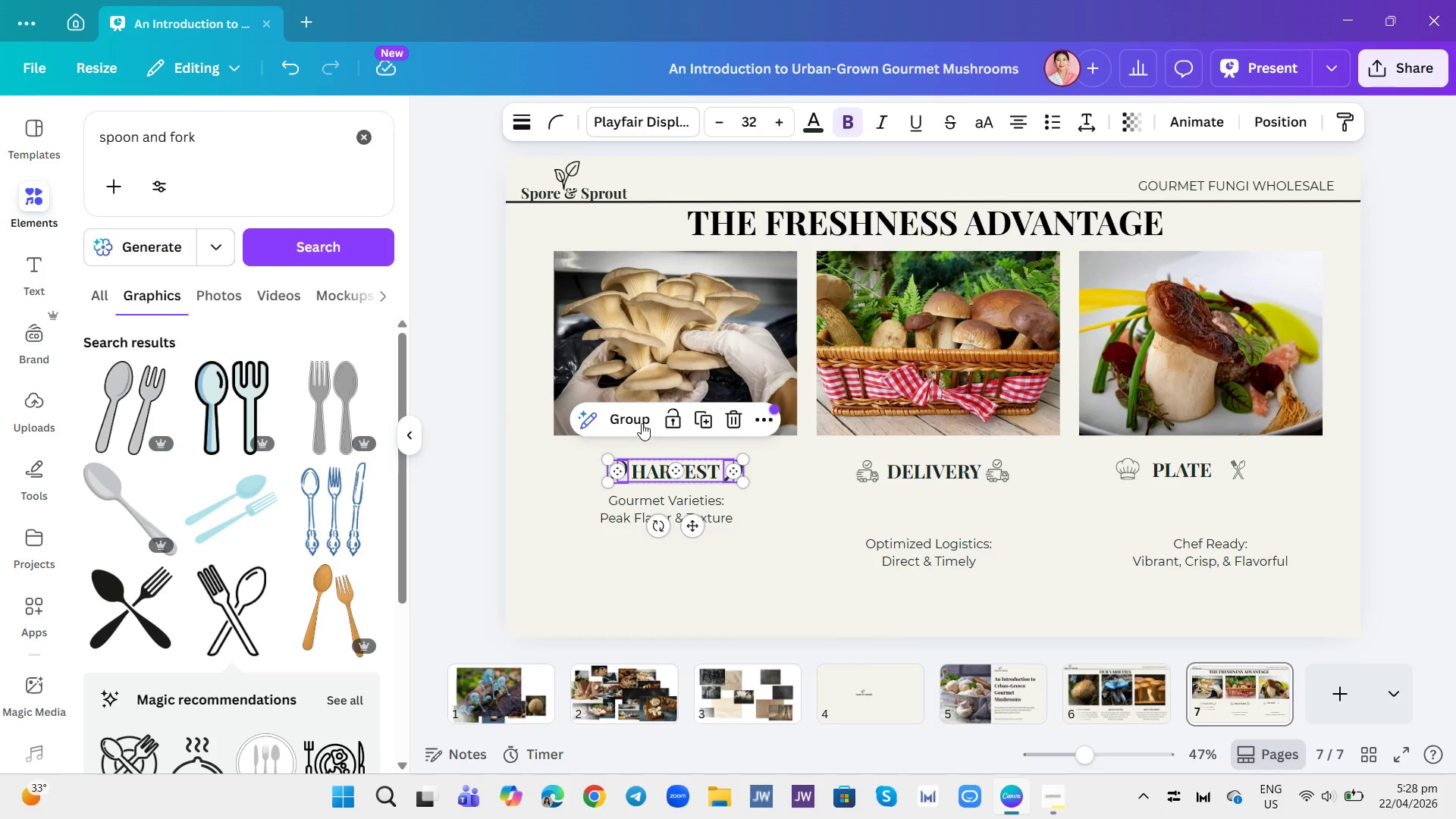 
left_click([638, 419])
 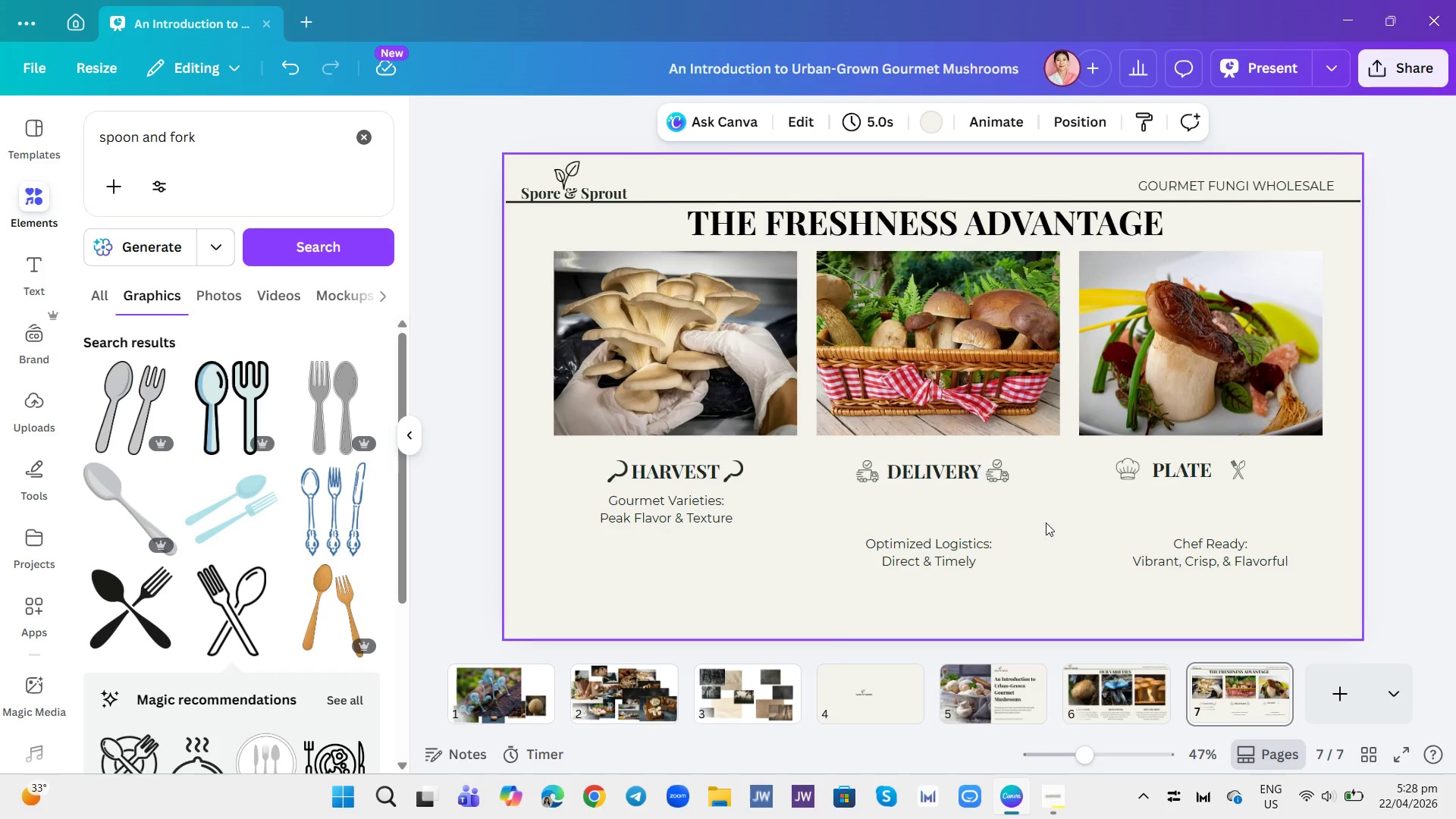 
mouse_move([1095, 480])
 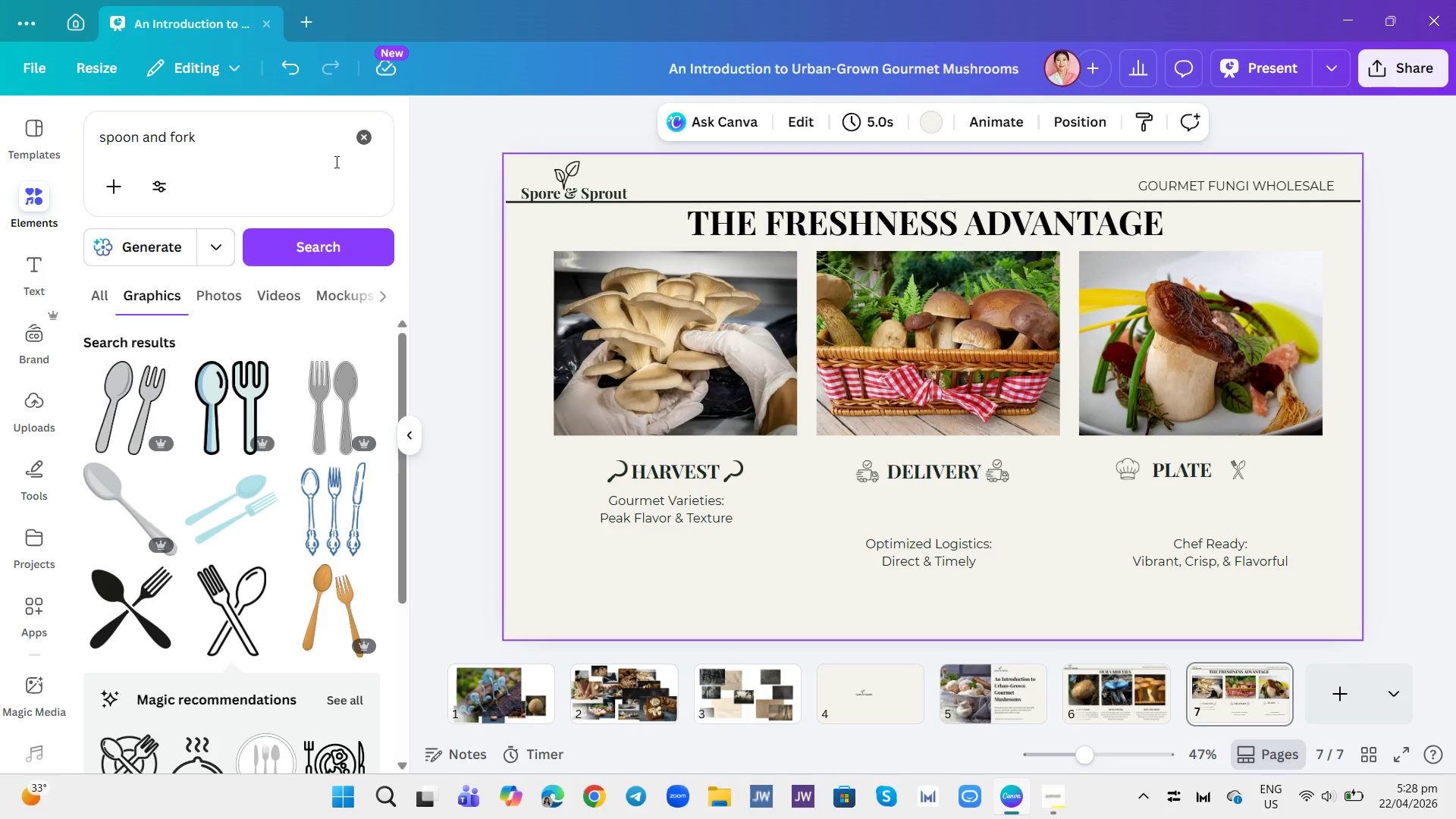 
left_click([363, 138])
 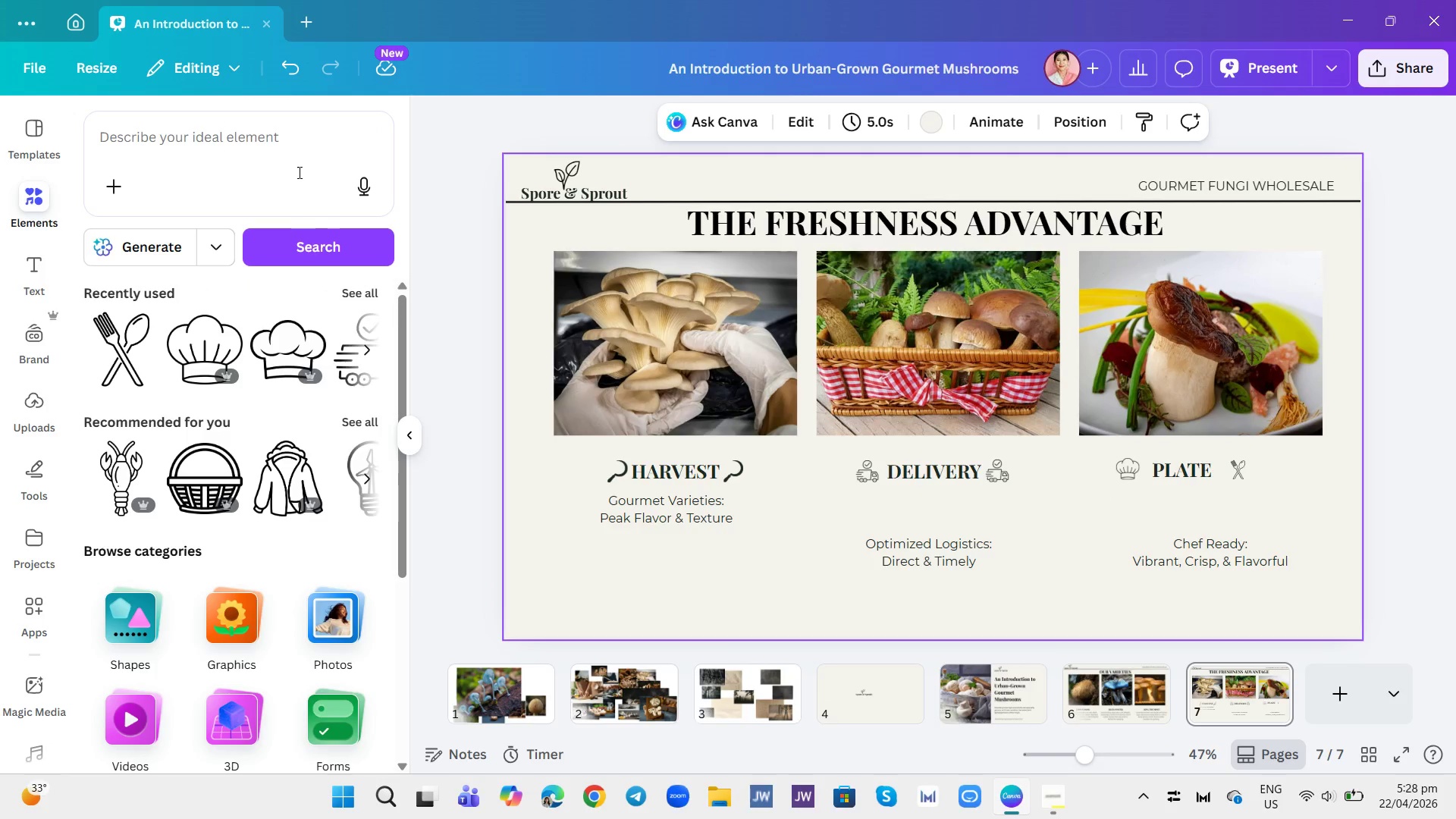 
left_click([293, 138])
 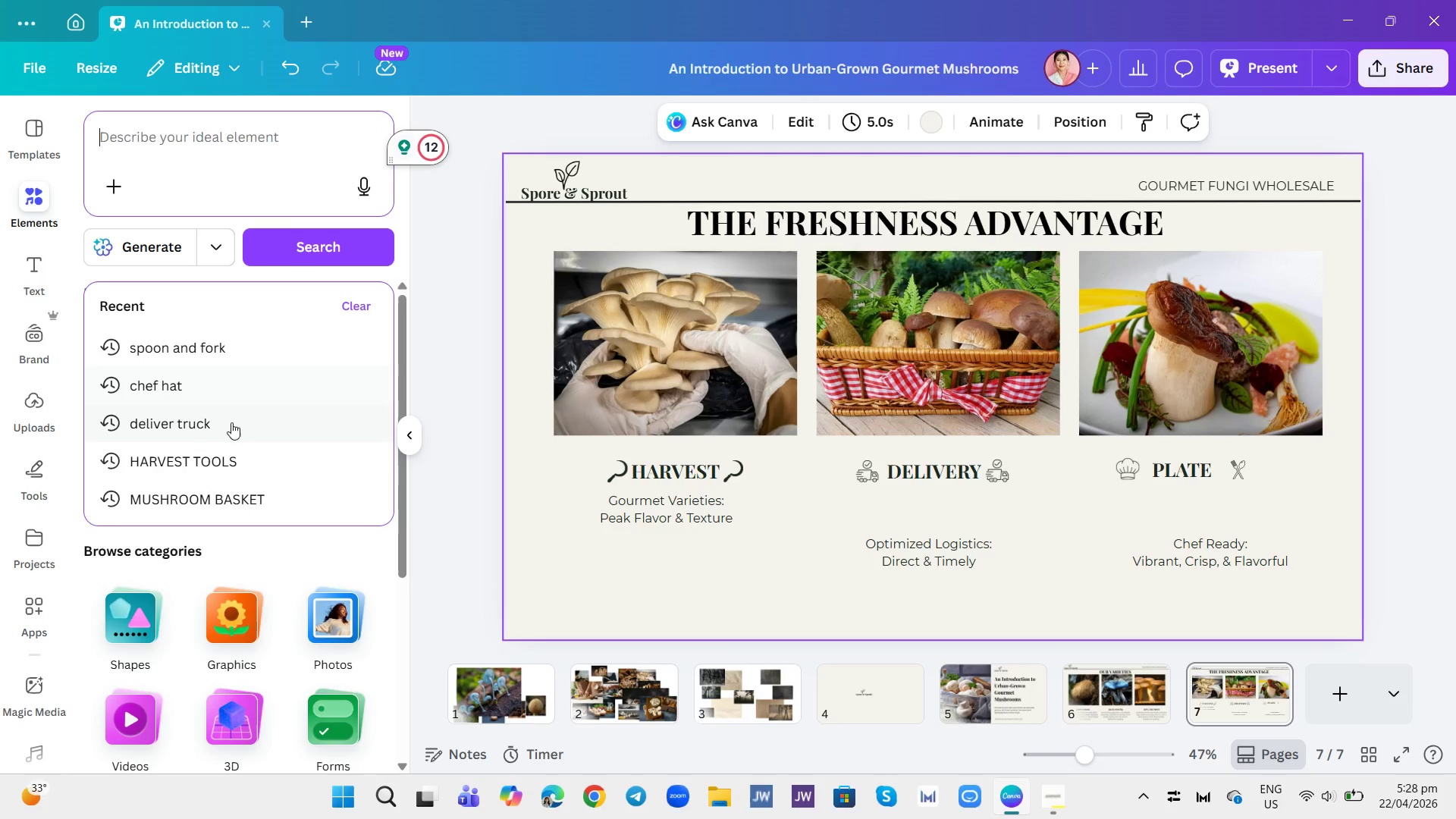 
left_click([223, 457])
 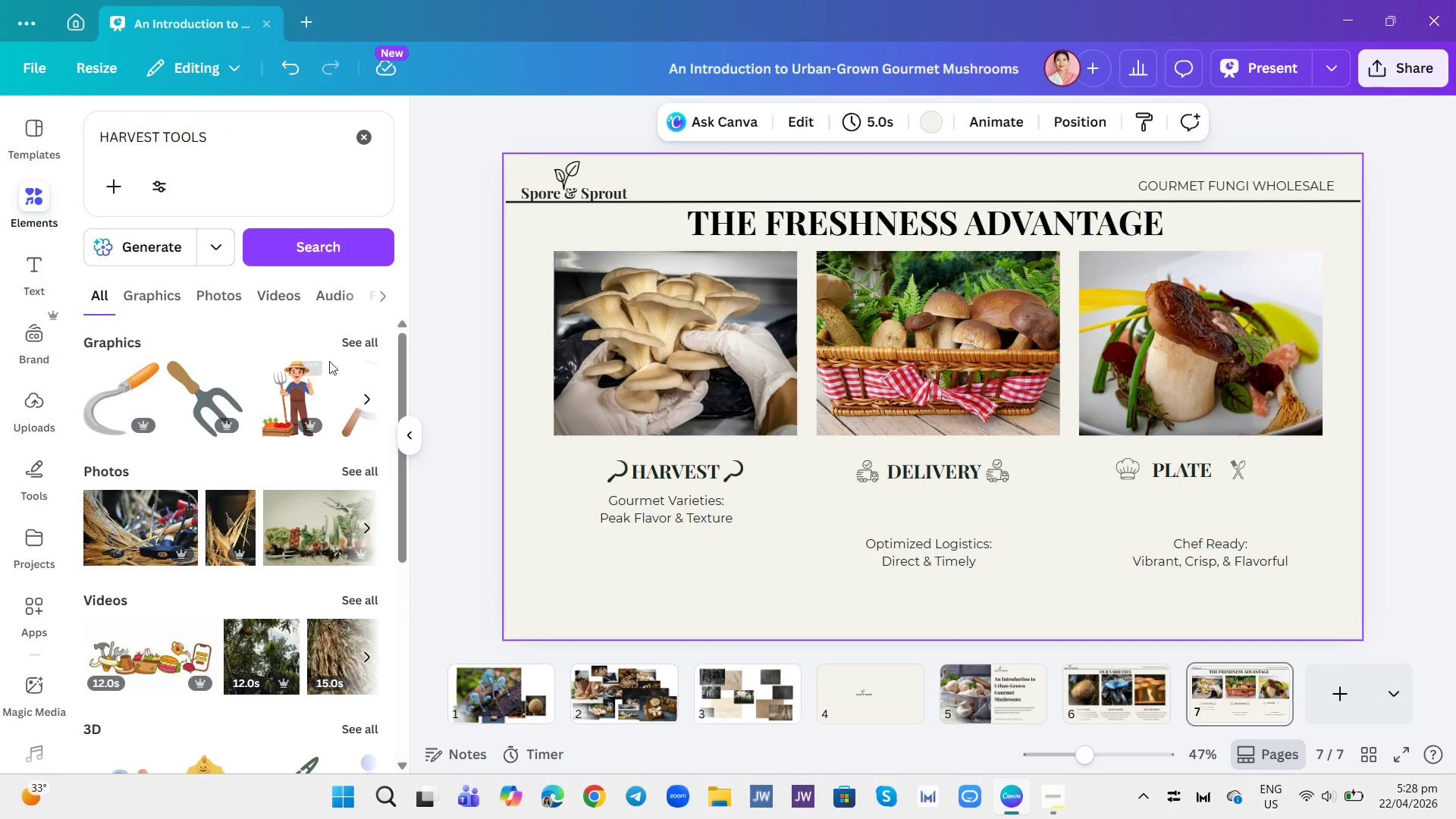 
left_click([350, 344])
 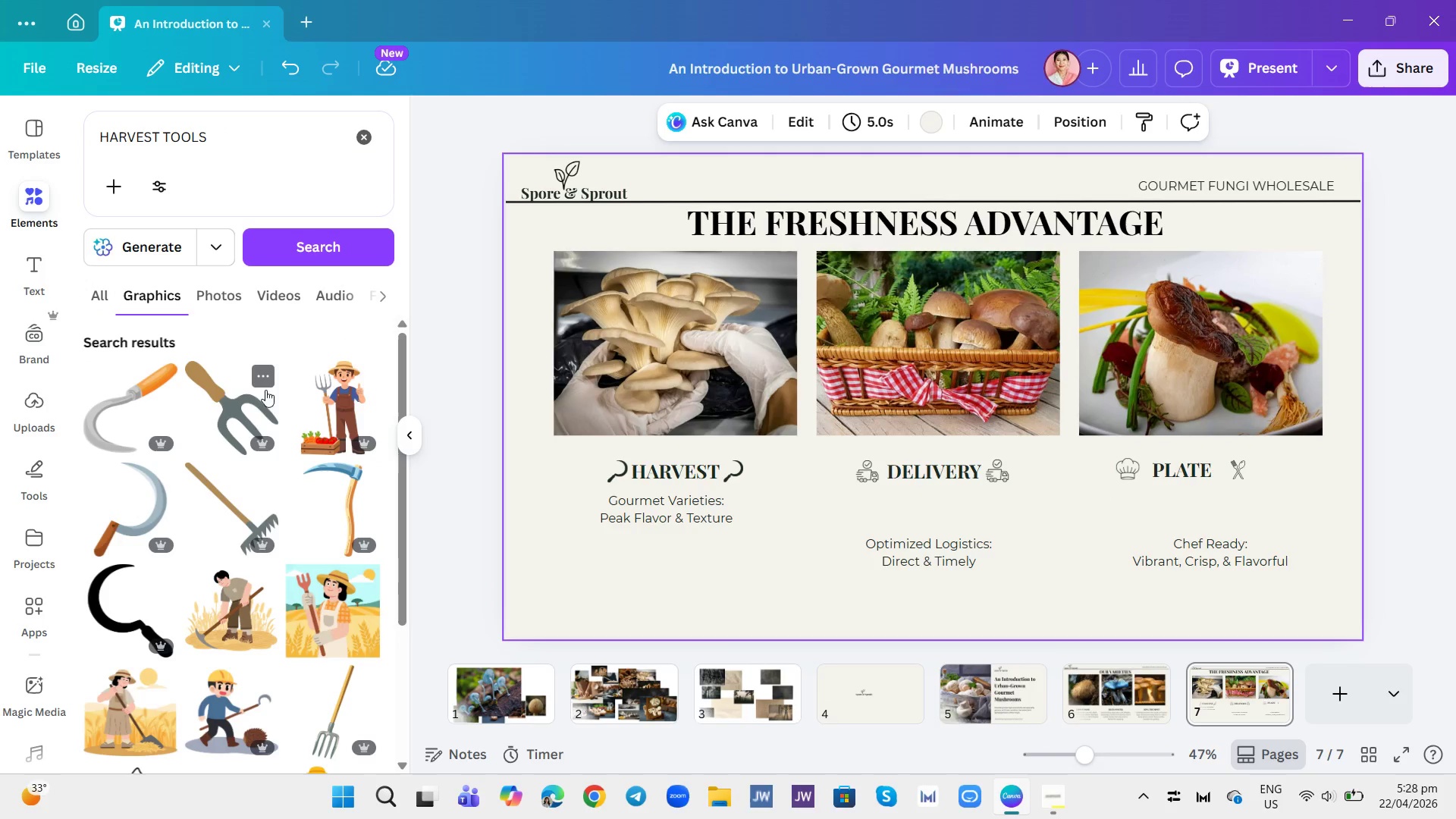 
scroll: coordinate [271, 467], scroll_direction: down, amount: 5.0
 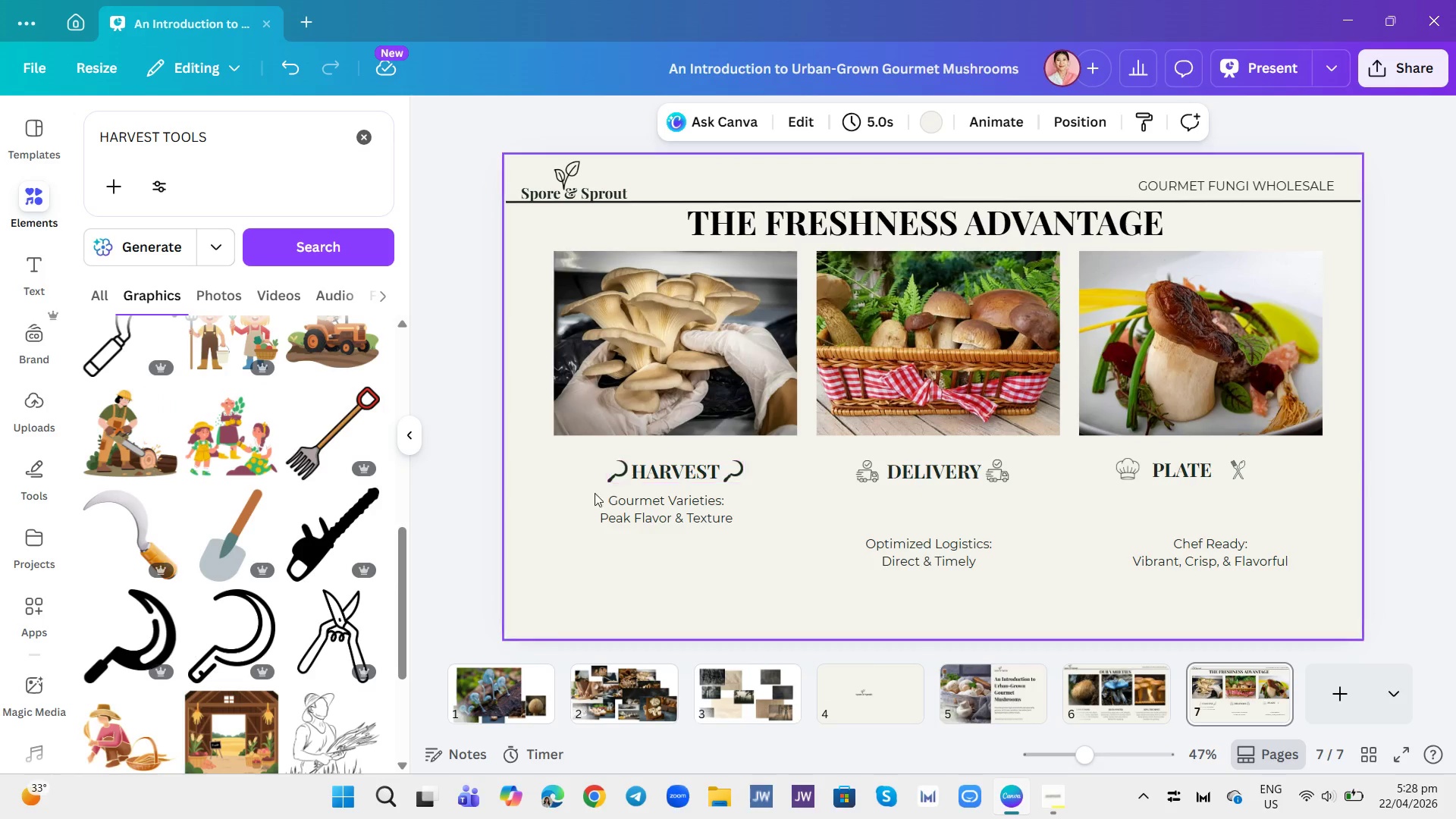 
left_click([262, 612])
 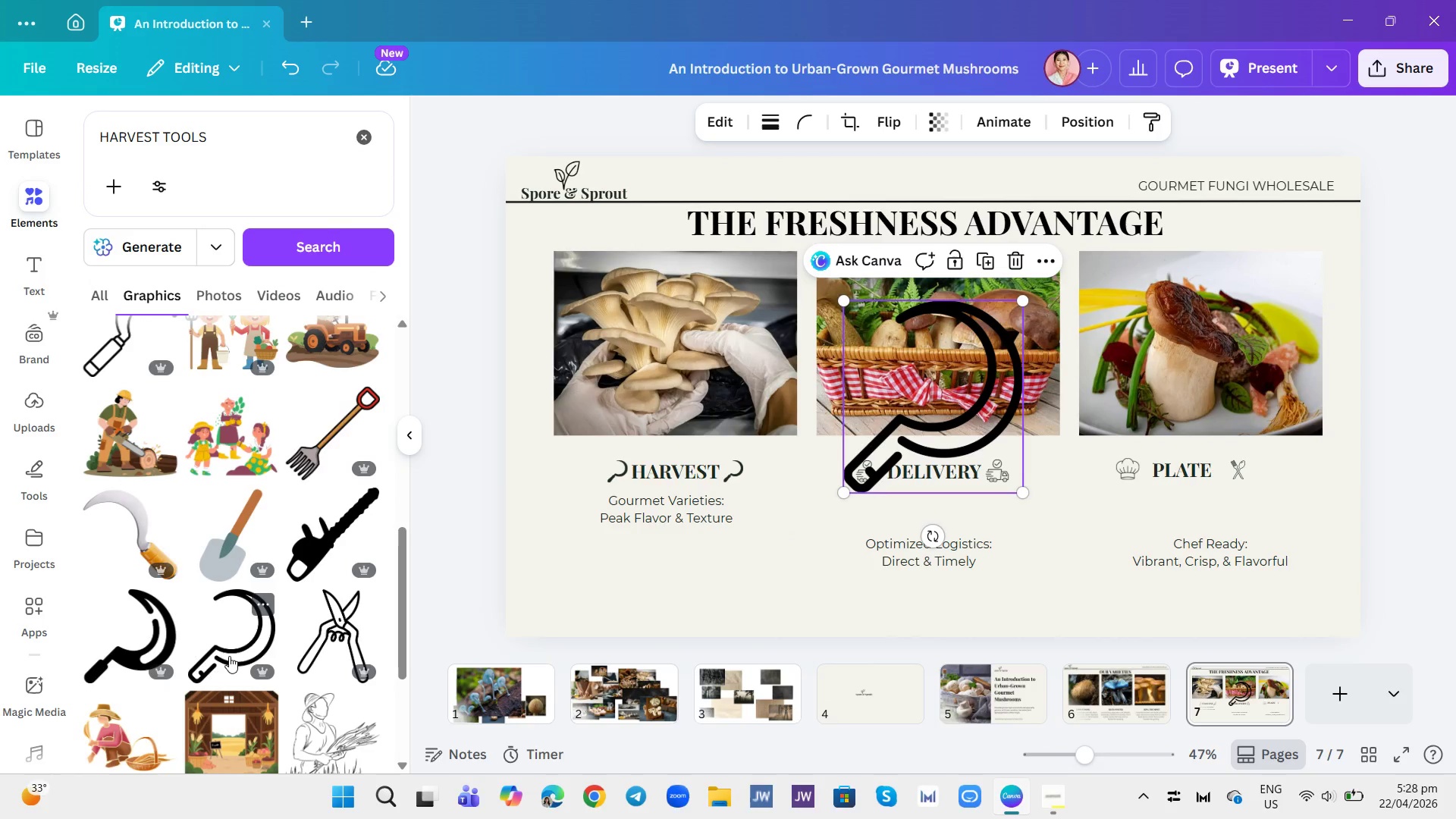 
left_click([620, 467])
 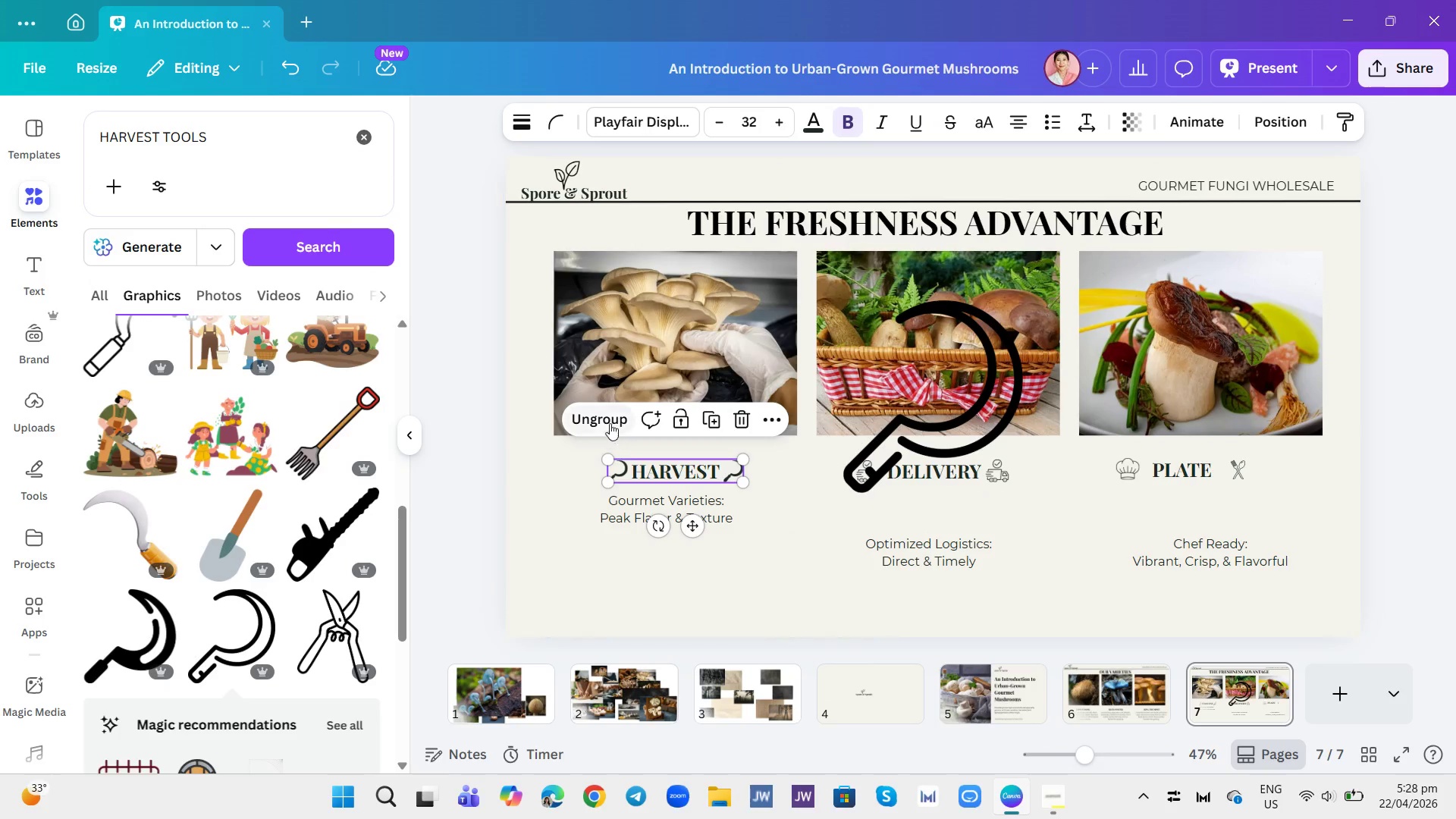 
left_click([607, 411])
 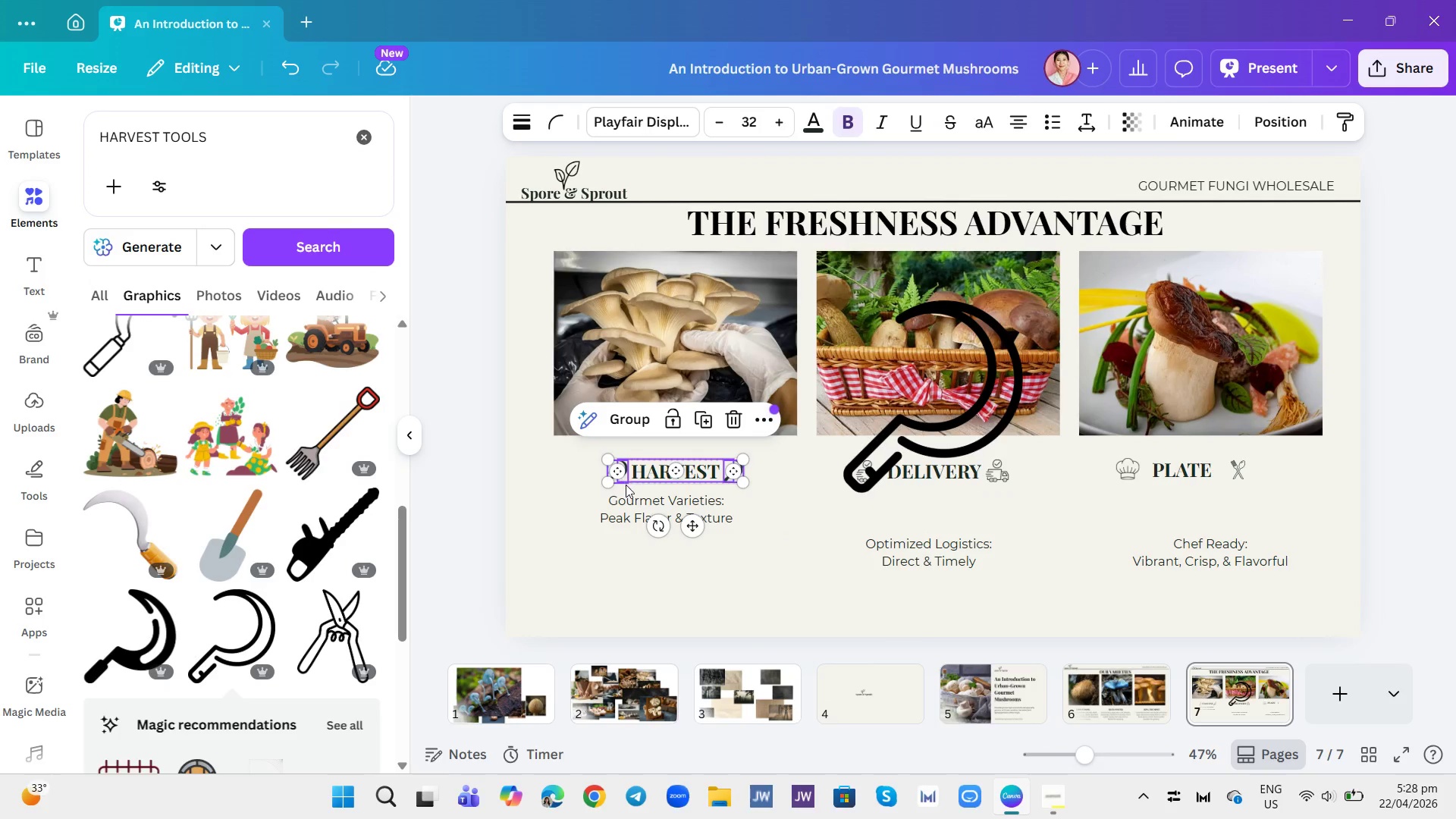 
left_click([620, 535])
 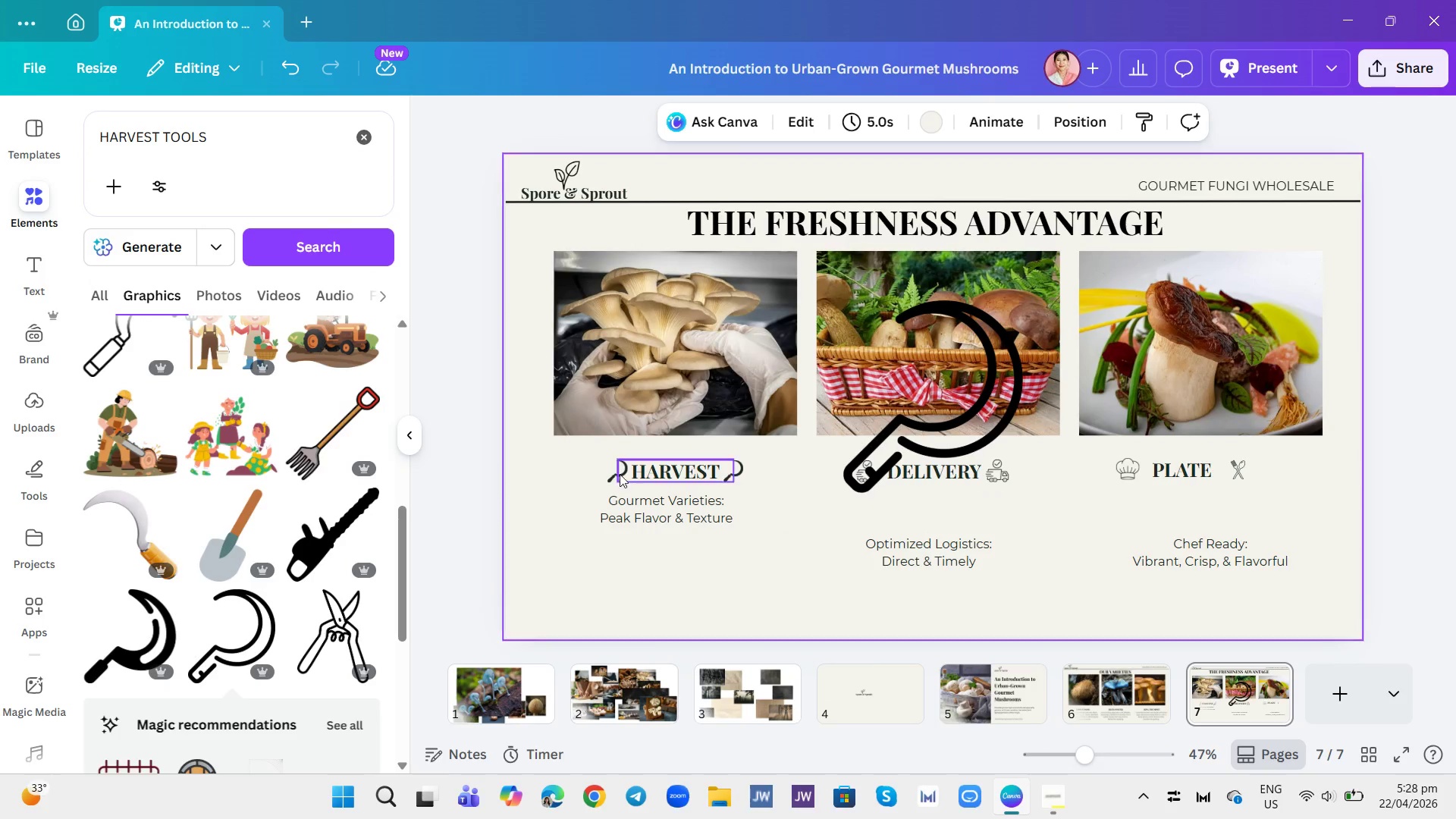 
left_click([620, 470])
 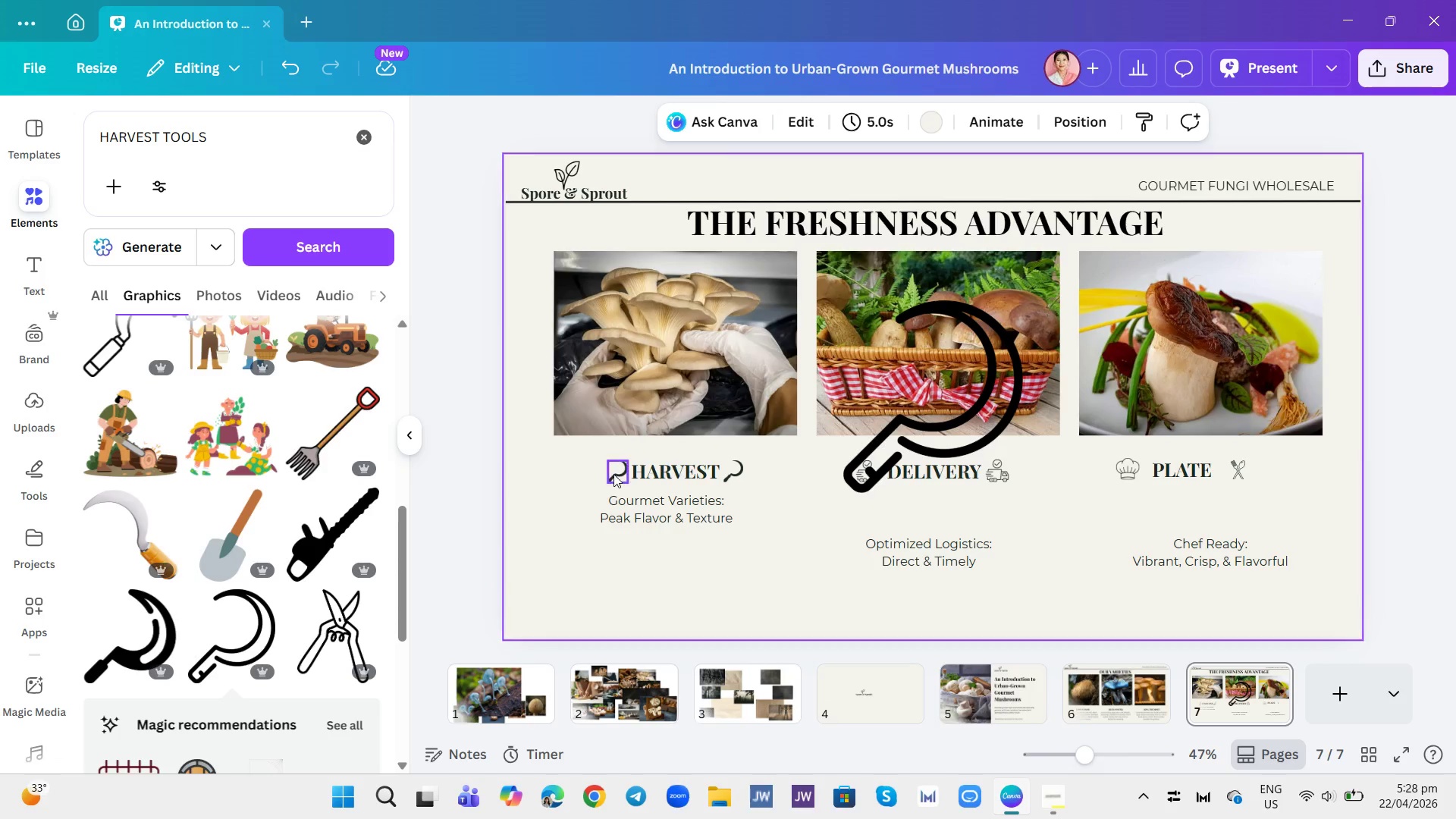 
double_click([614, 474])
 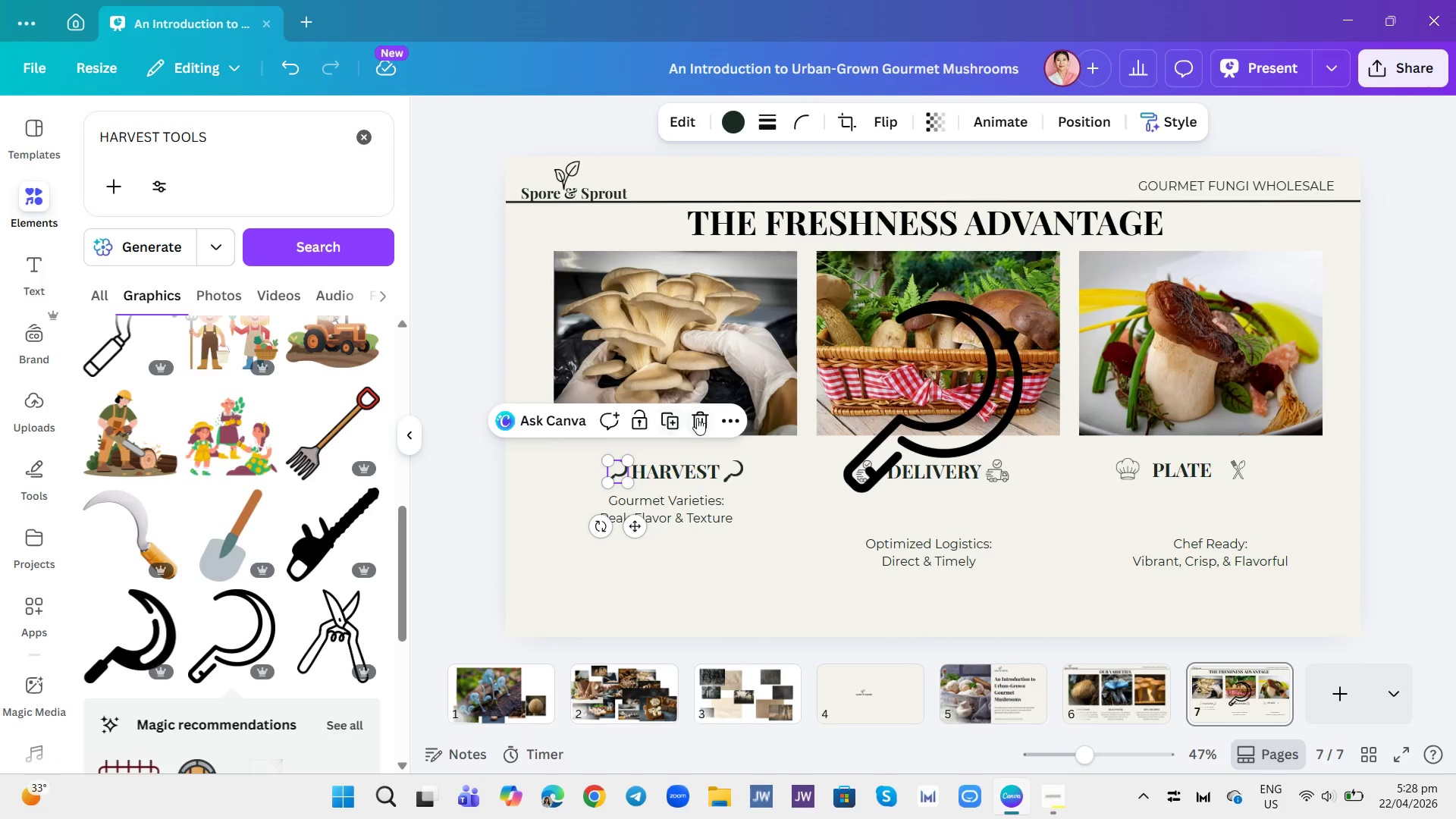 
left_click([701, 416])
 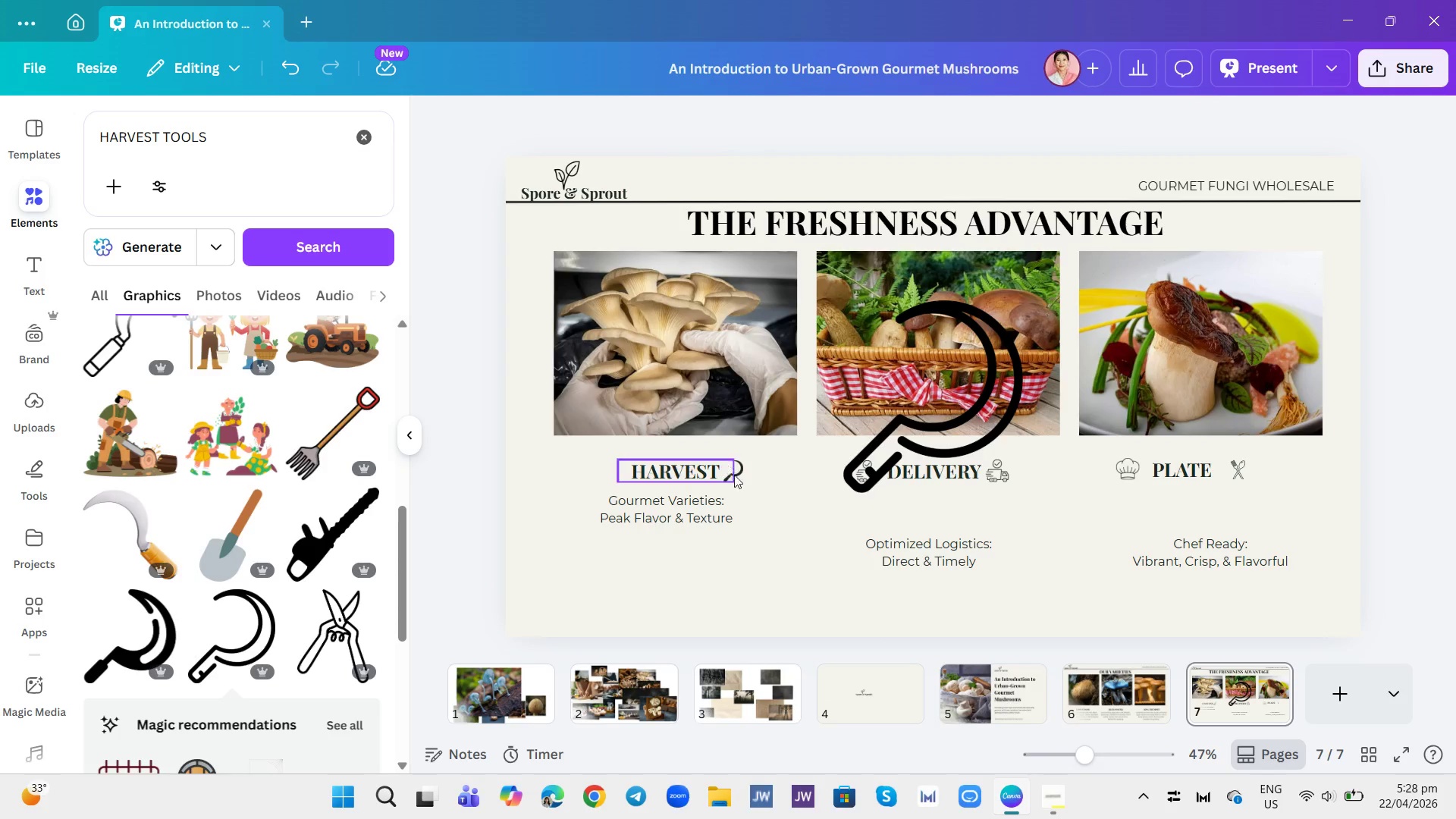 
left_click([733, 477])
 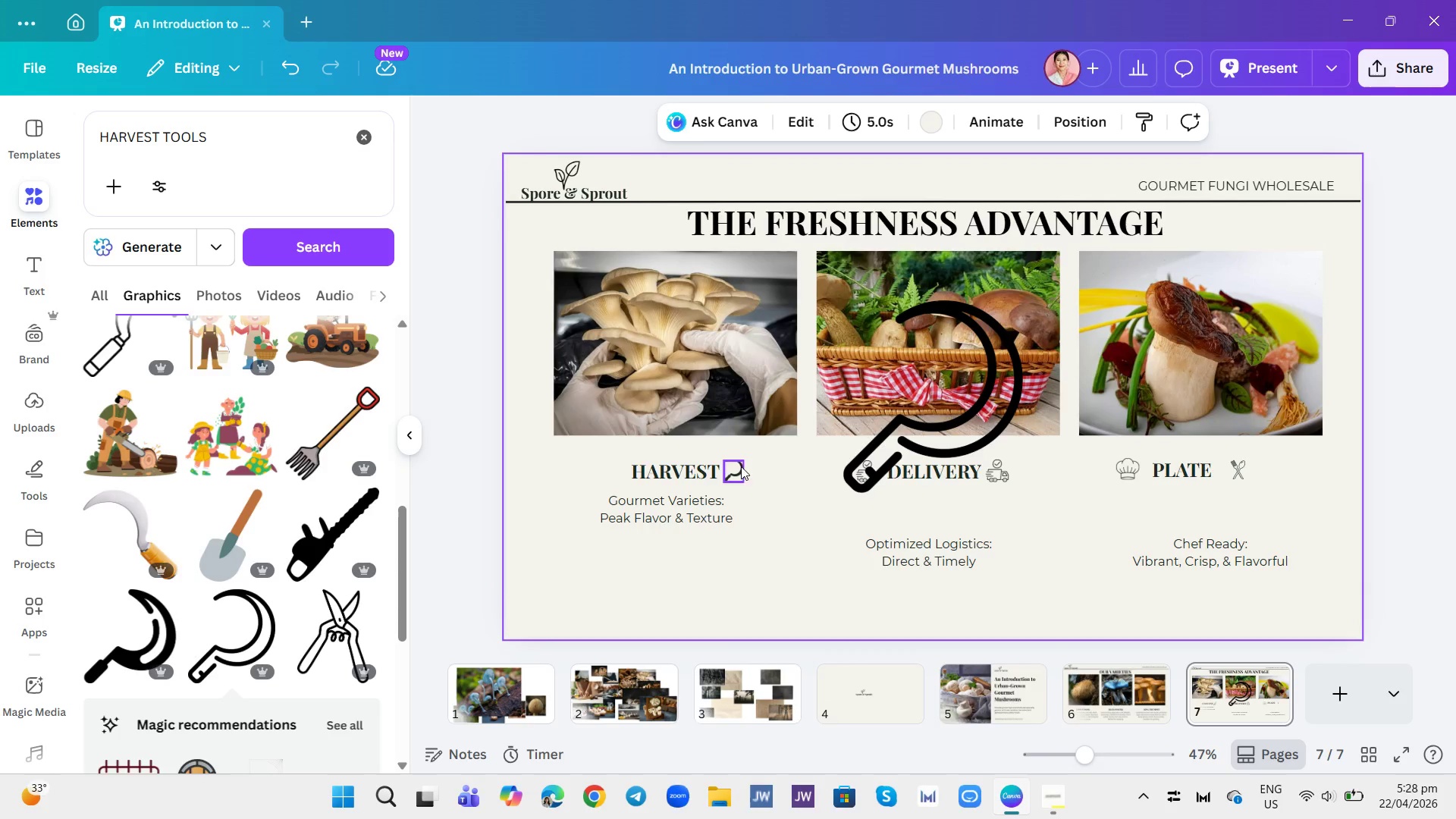 
left_click([738, 466])
 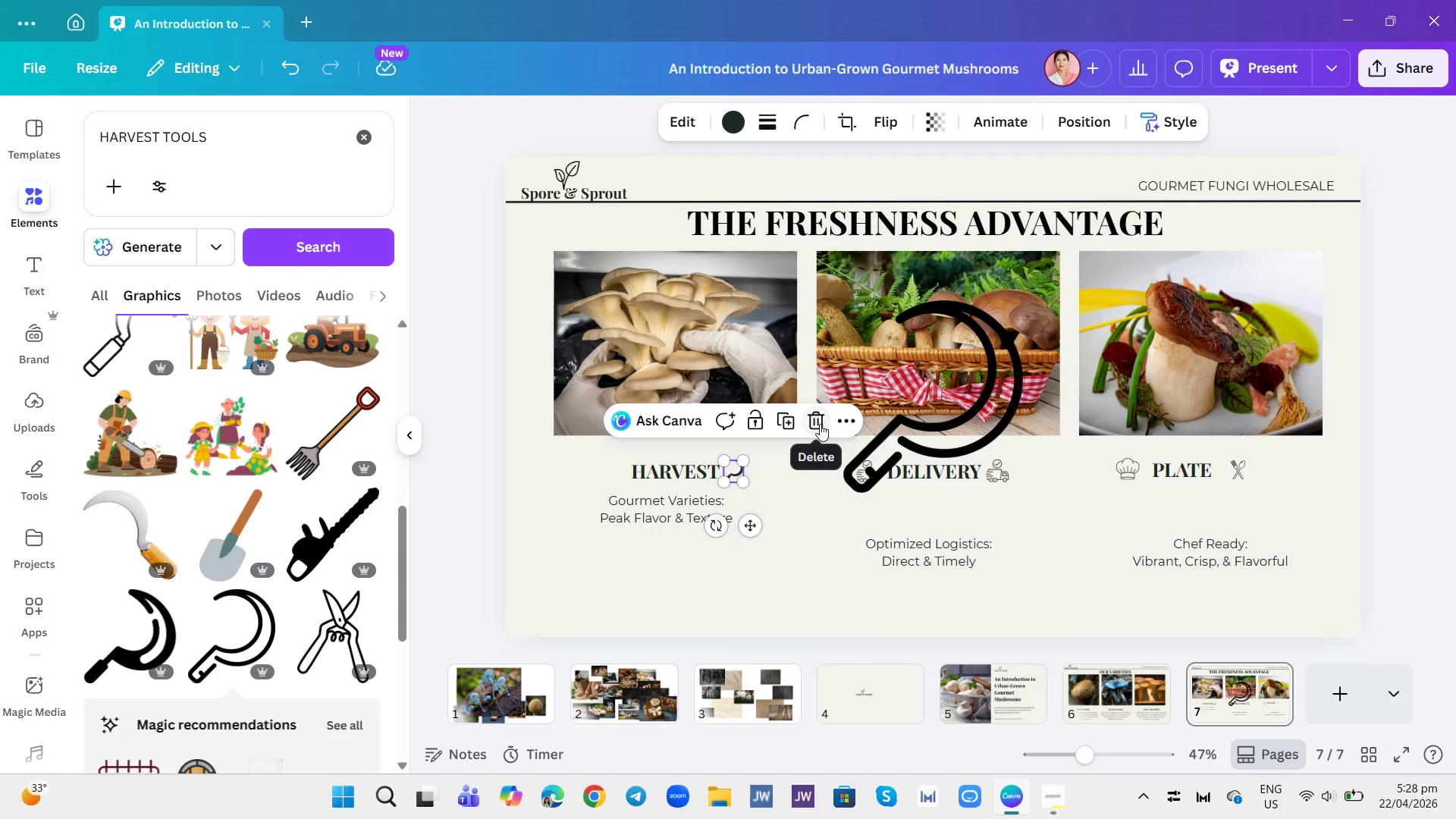 
left_click([818, 422])
 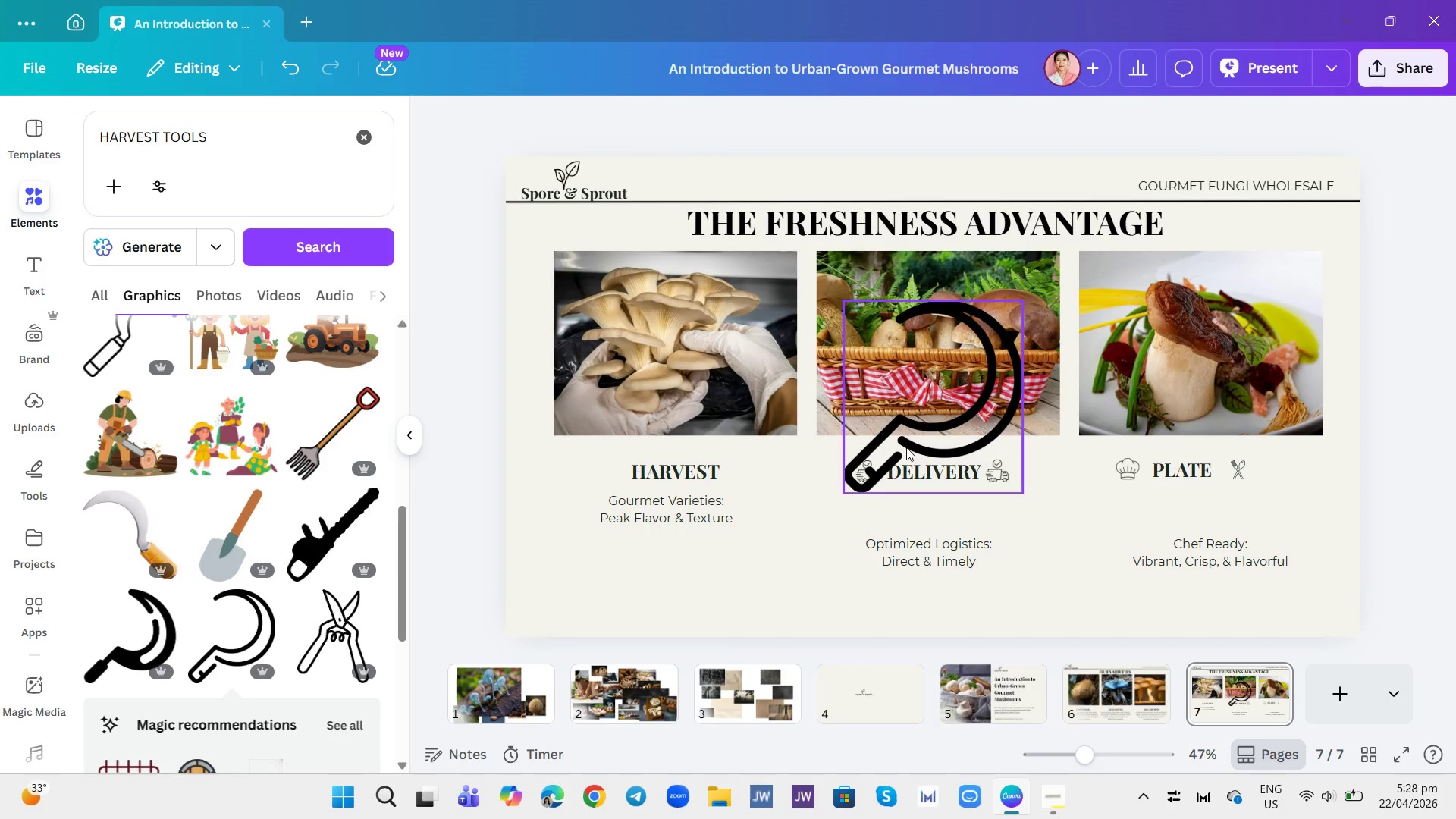 
left_click([906, 447])
 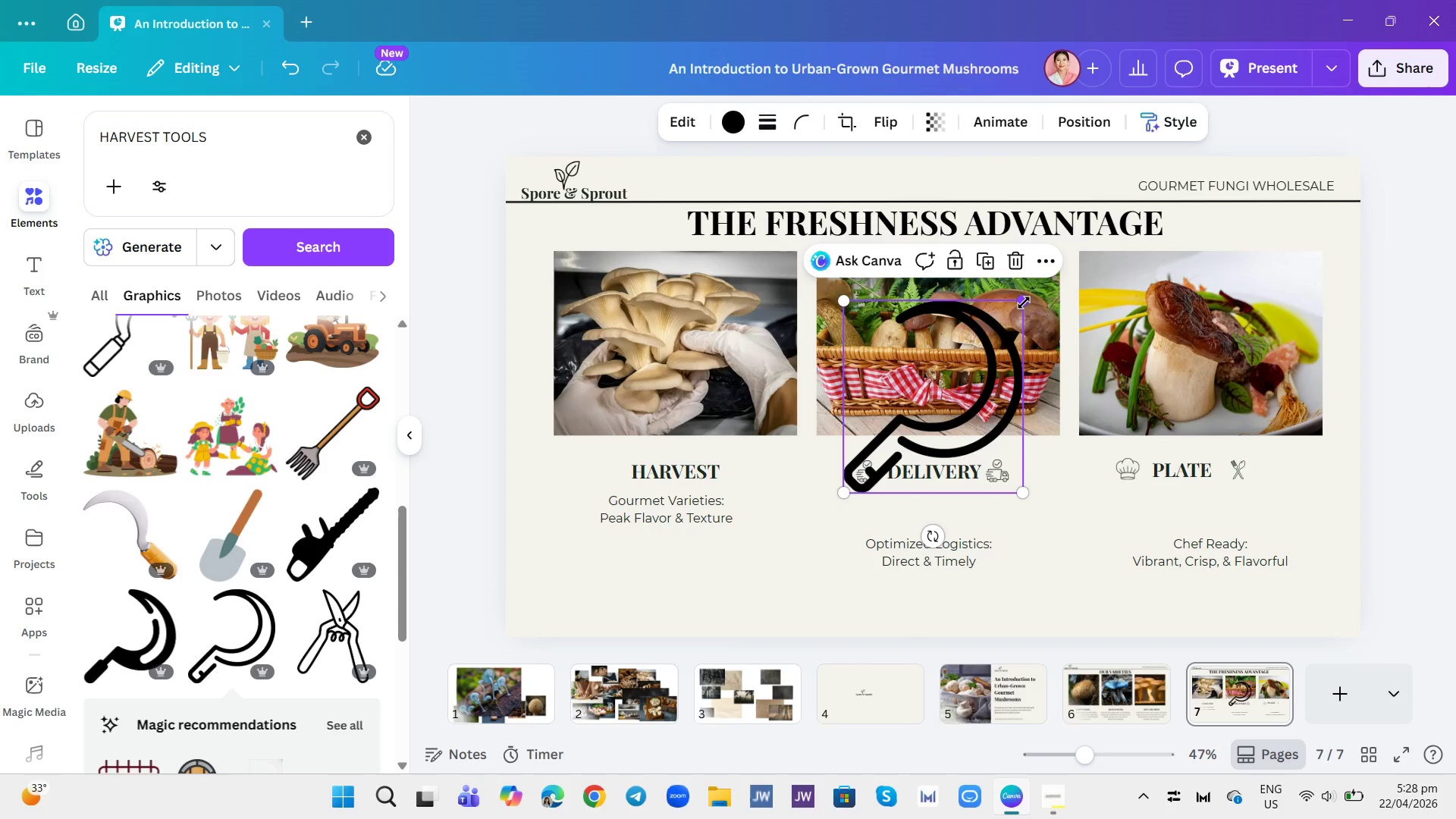 
left_click_drag(start_coordinate=[1024, 301], to_coordinate=[869, 472])
 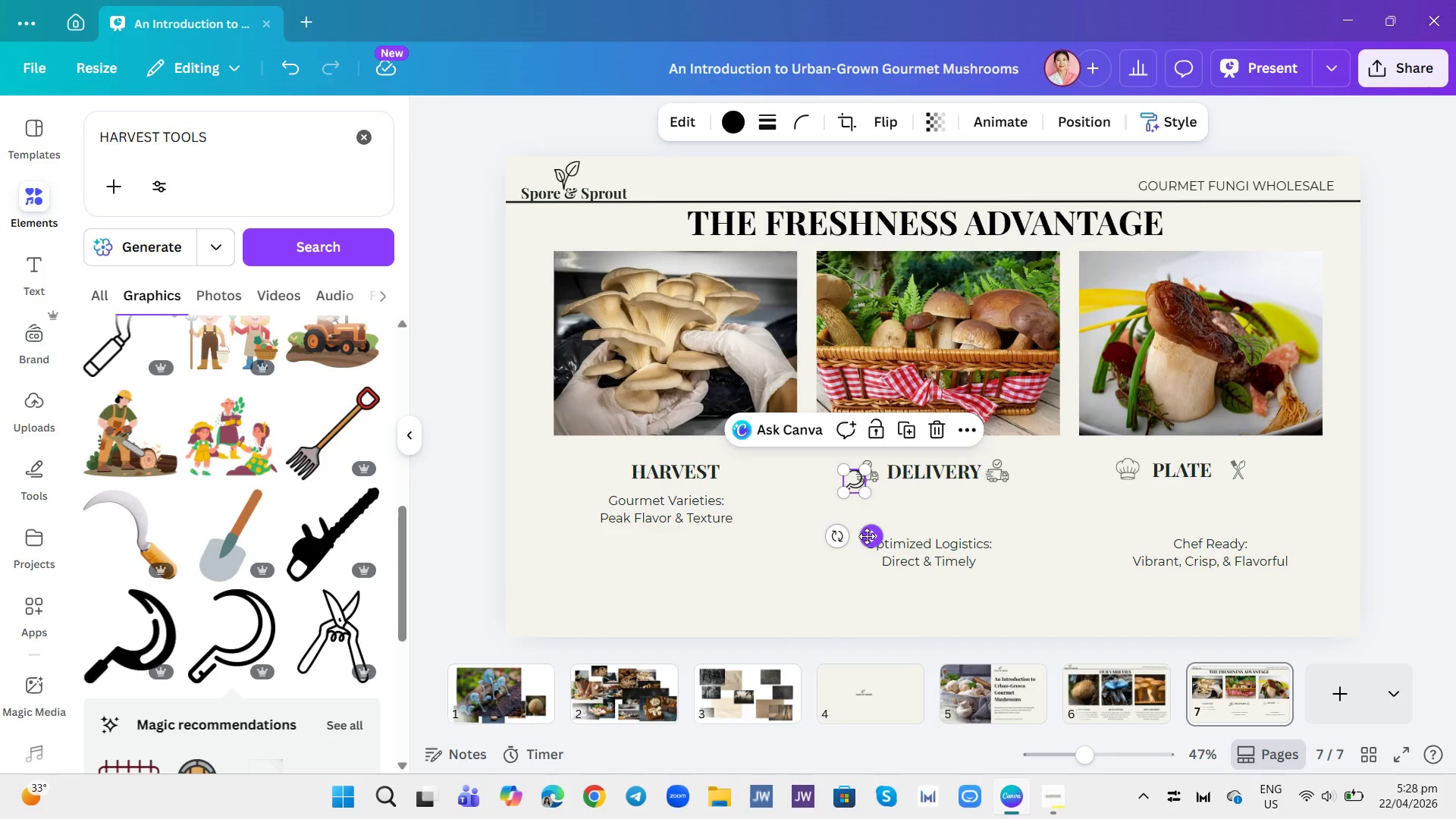 
left_click_drag(start_coordinate=[869, 537], to_coordinate=[755, 529])
 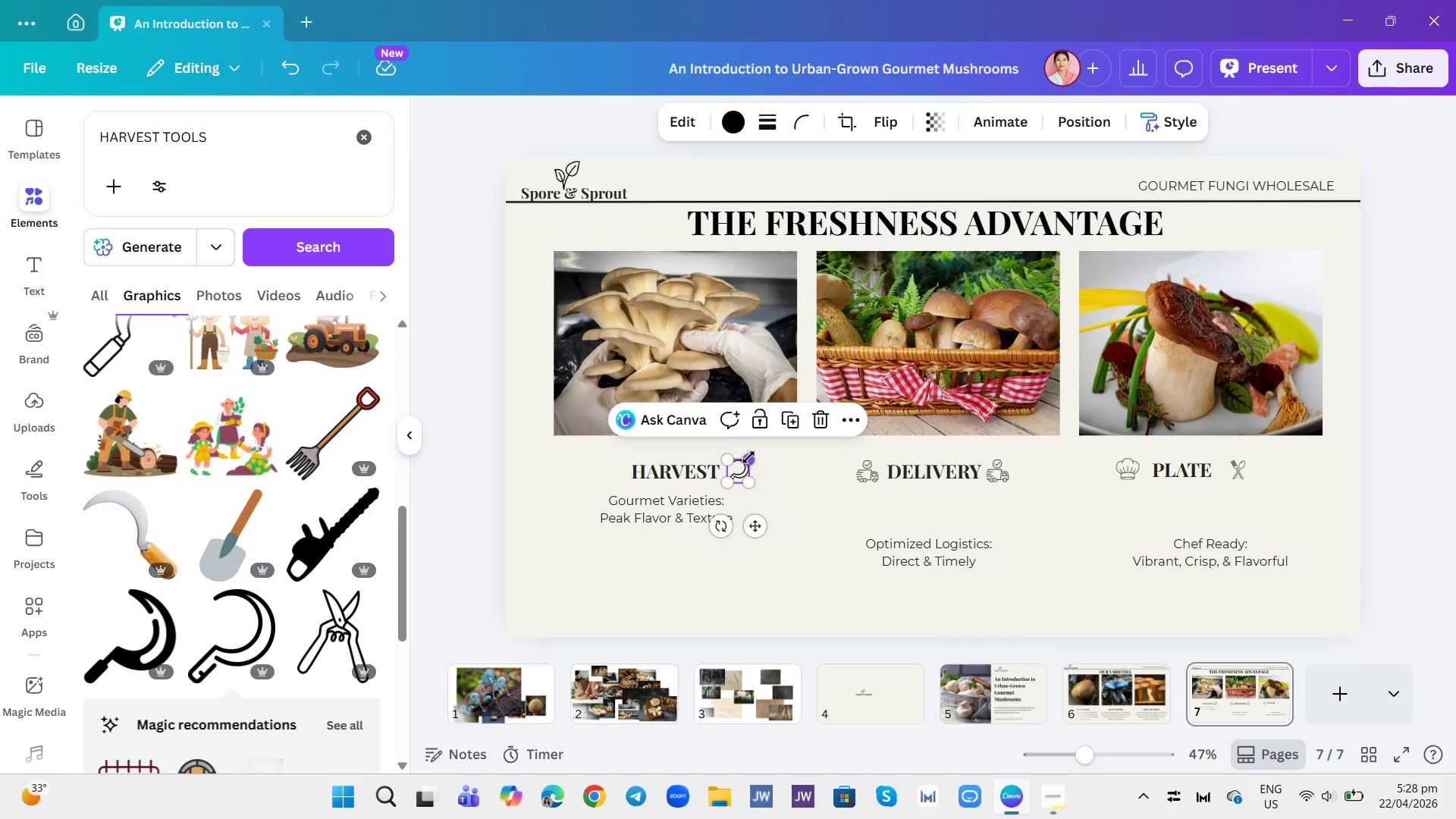 
left_click_drag(start_coordinate=[747, 456], to_coordinate=[745, 462])
 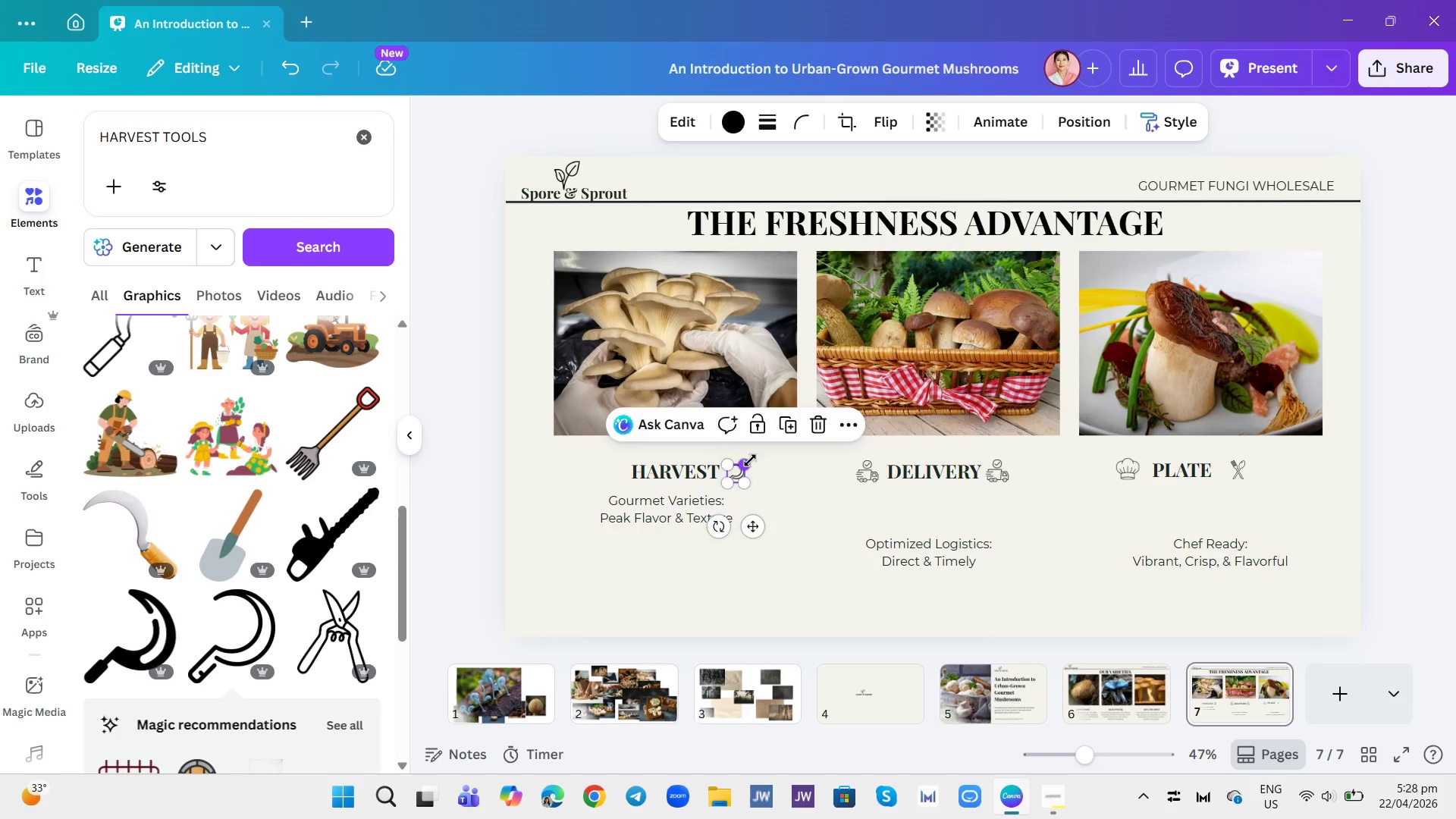 
left_click_drag(start_coordinate=[746, 460], to_coordinate=[750, 460])
 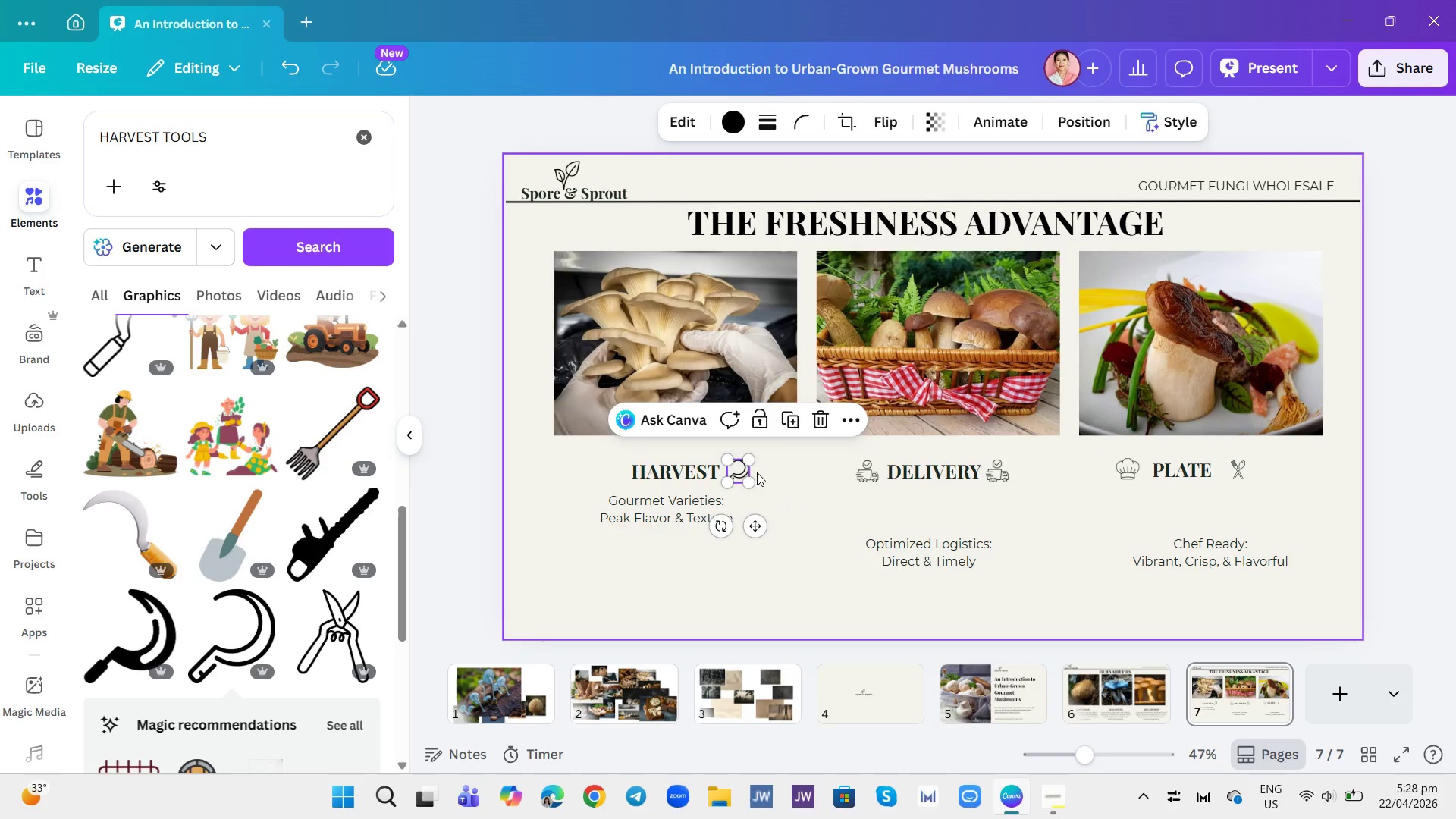 
left_click([792, 489])
 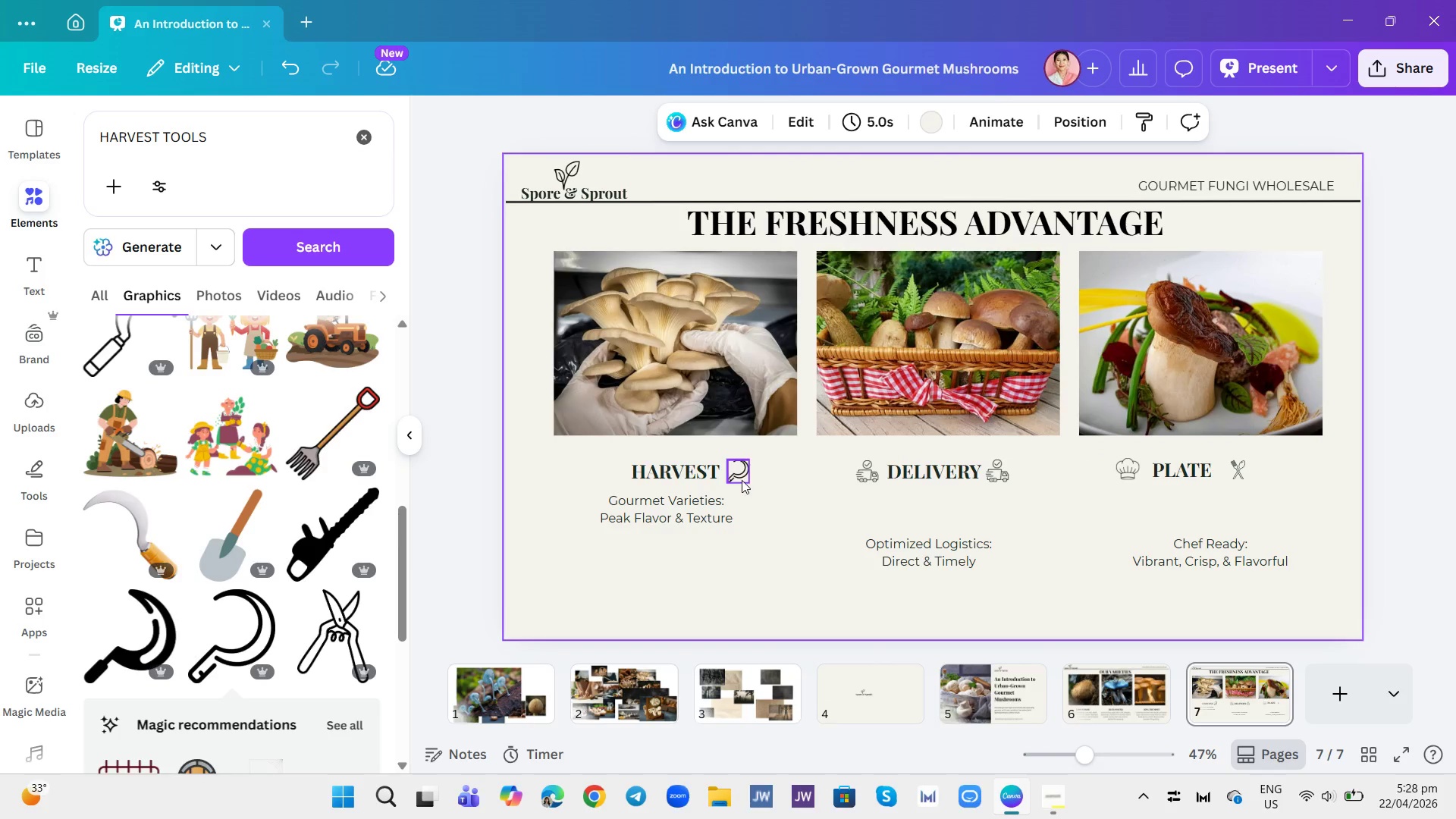 
left_click([740, 479])
 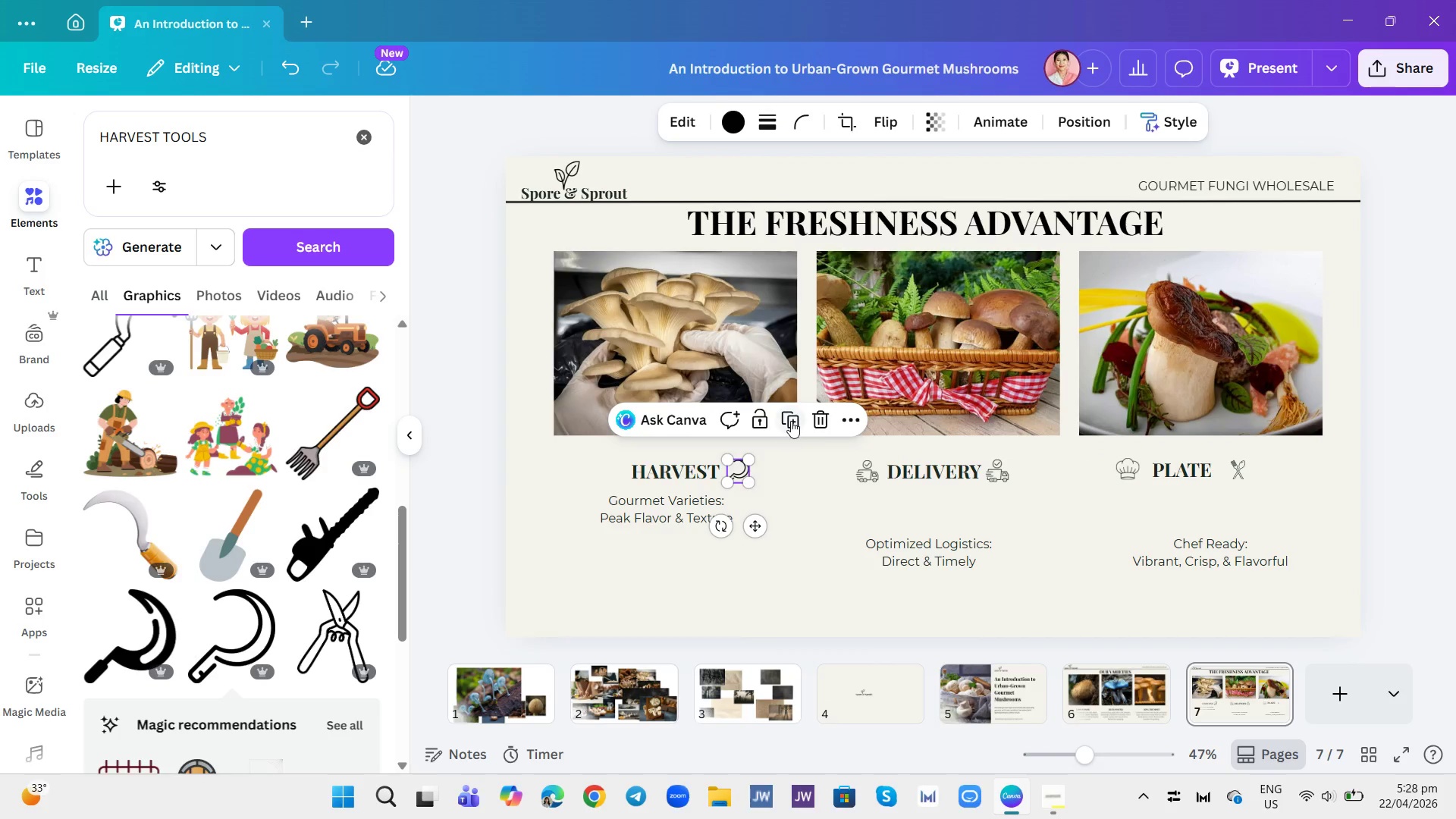 
left_click([791, 419])
 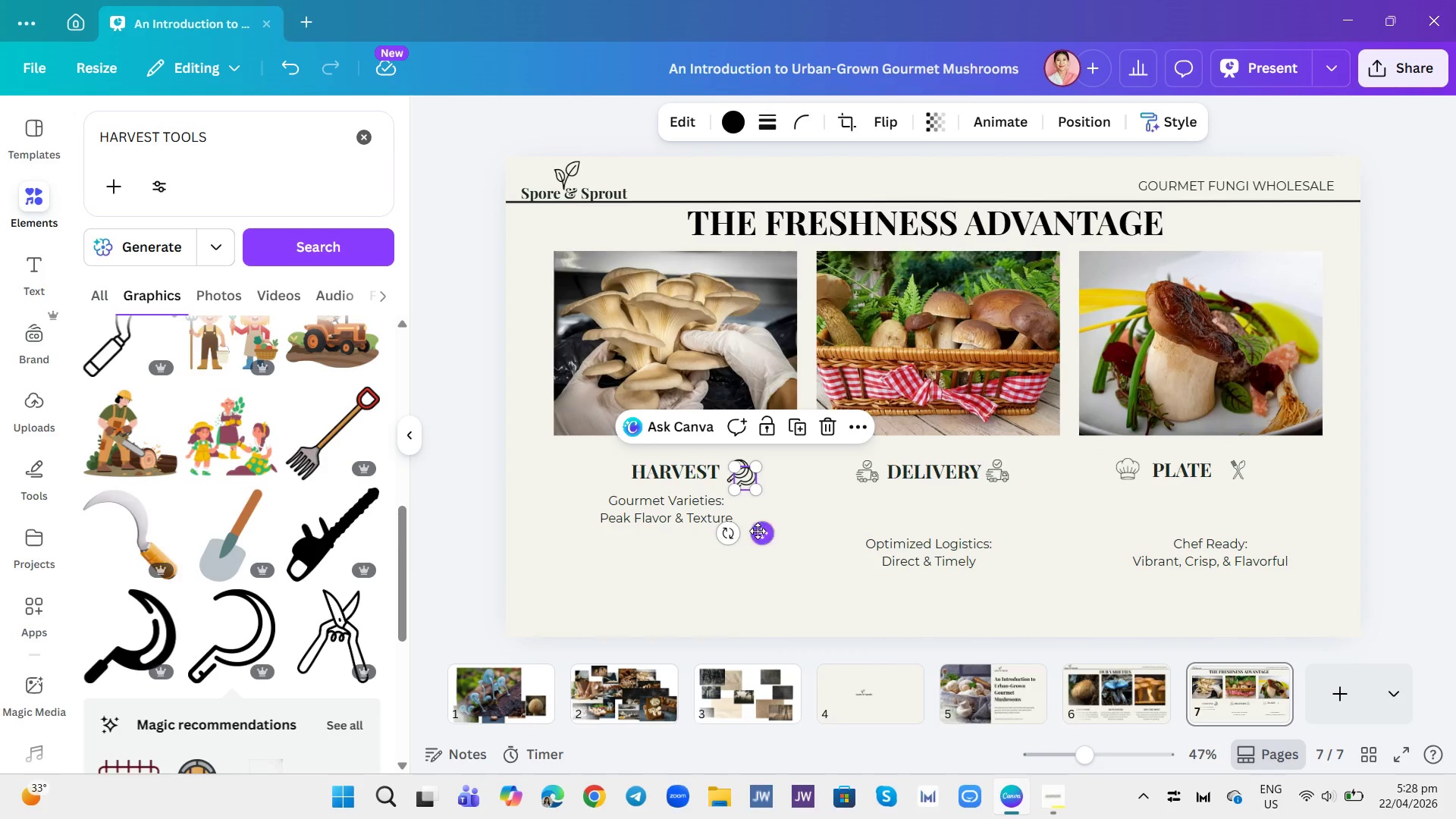 
left_click_drag(start_coordinate=[761, 534], to_coordinate=[626, 527])
 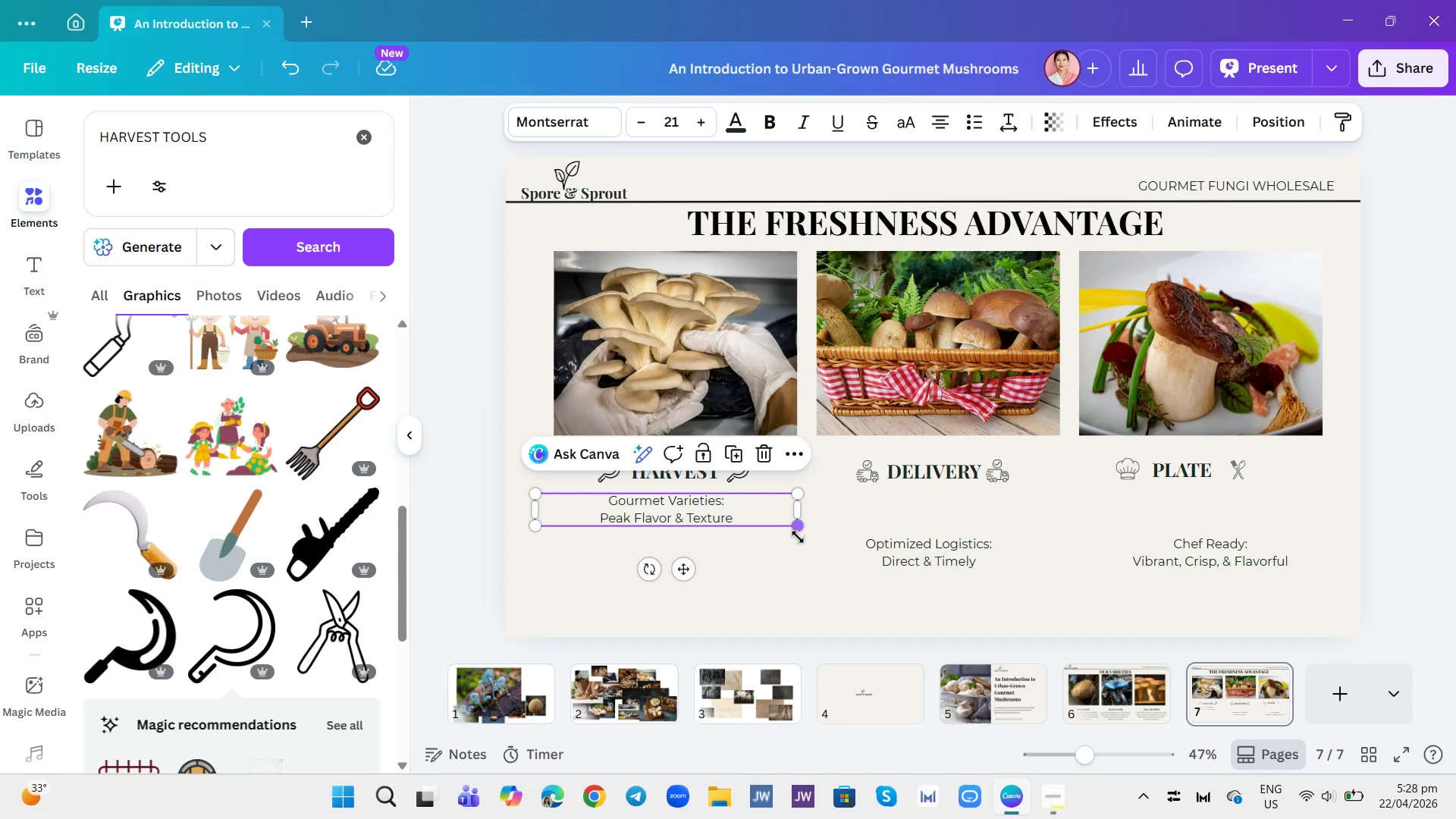 
double_click([805, 558])
 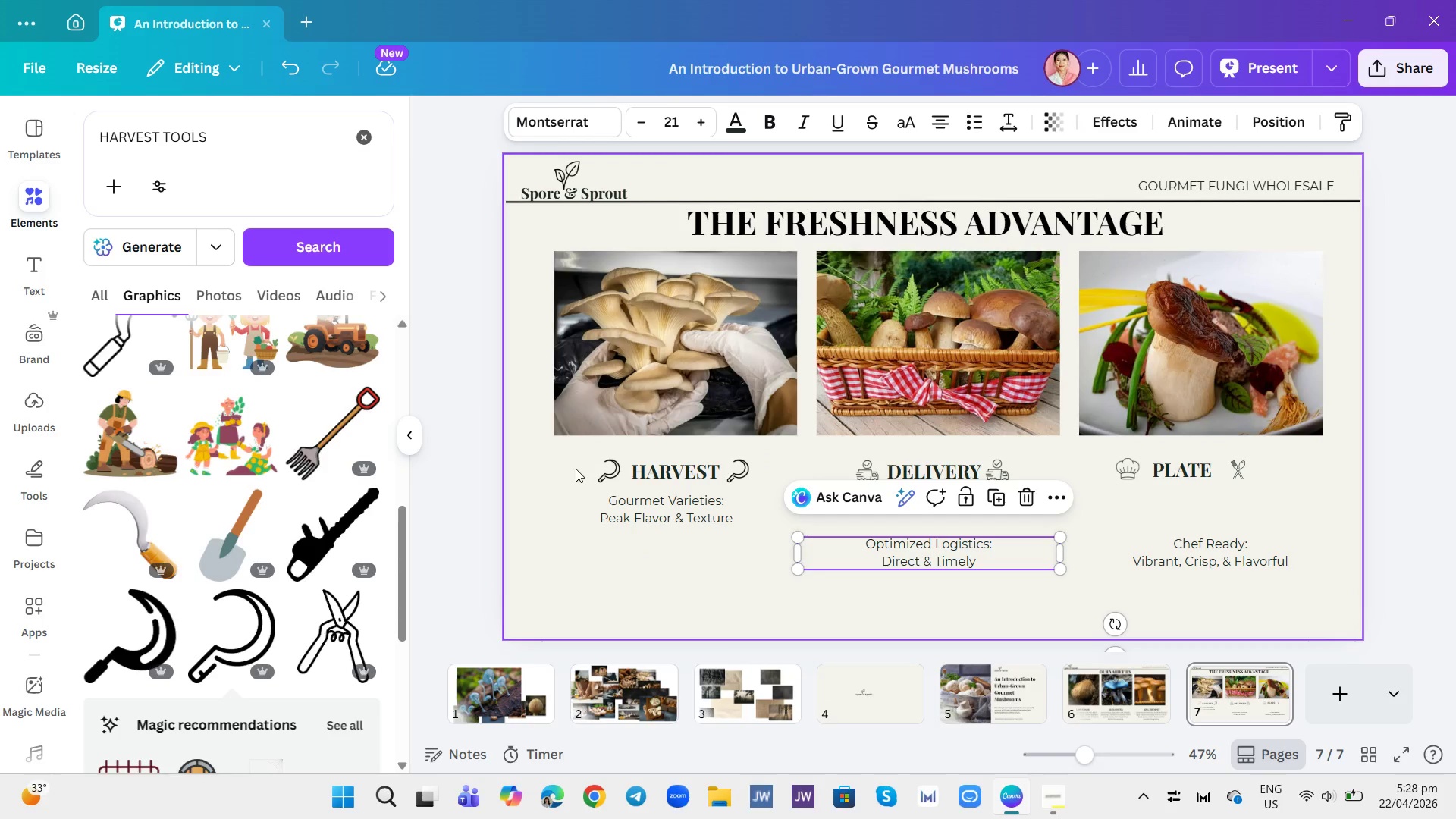 
left_click_drag(start_coordinate=[573, 469], to_coordinate=[753, 470])
 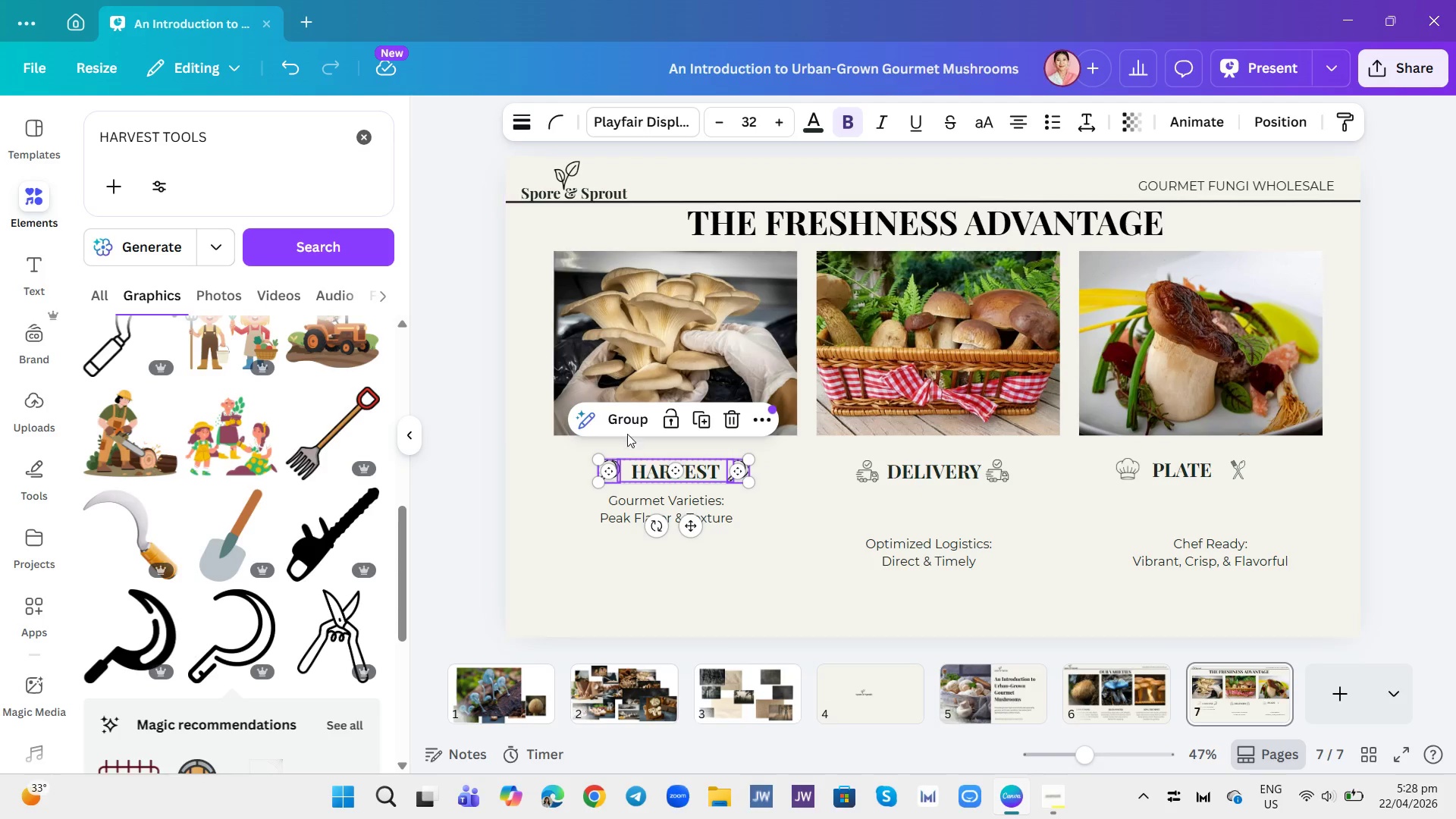 
left_click([631, 418])
 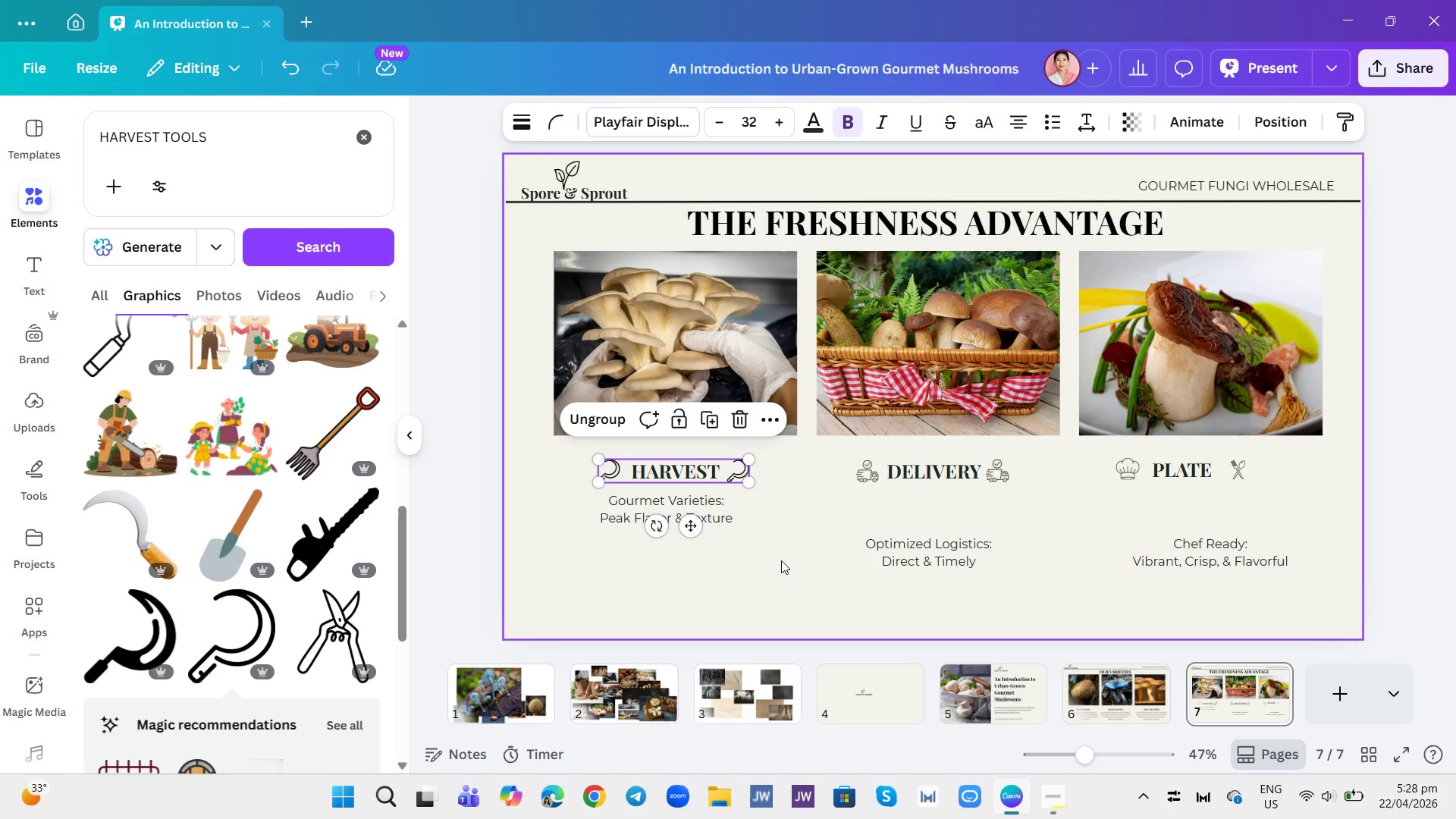 
left_click([782, 562])
 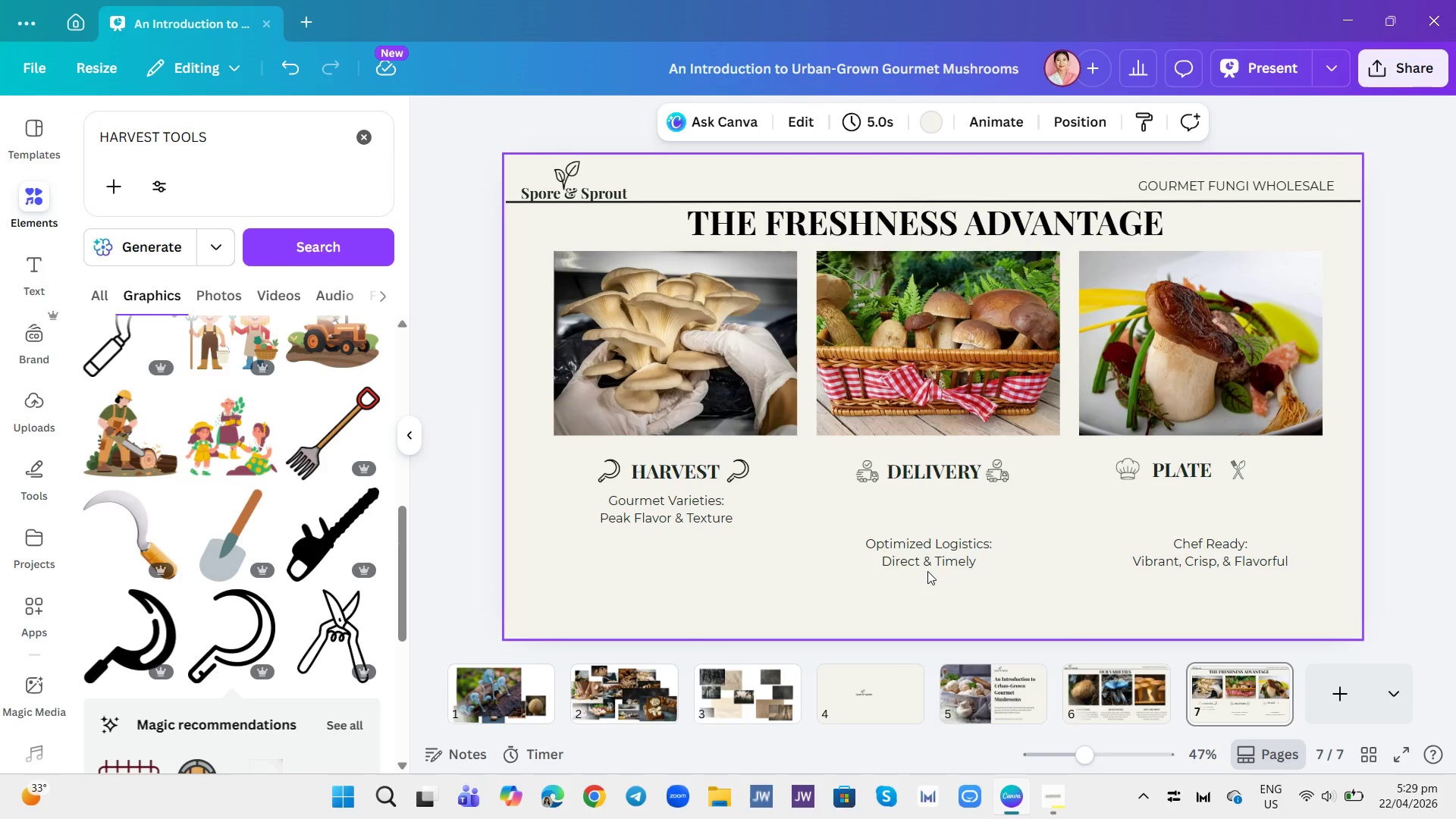 
wait(5.72)
 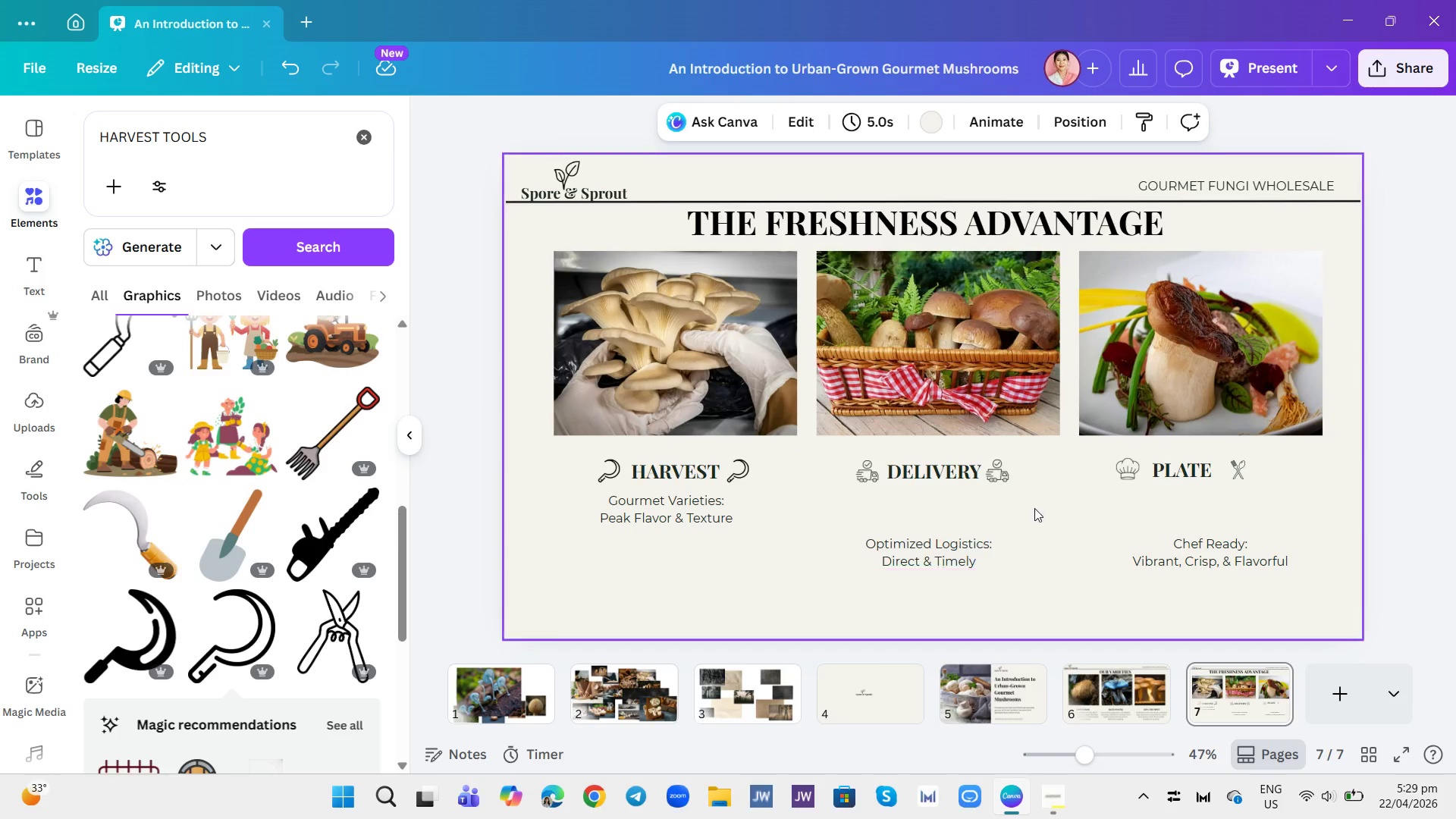 
left_click_drag(start_coordinate=[941, 554], to_coordinate=[943, 515])
 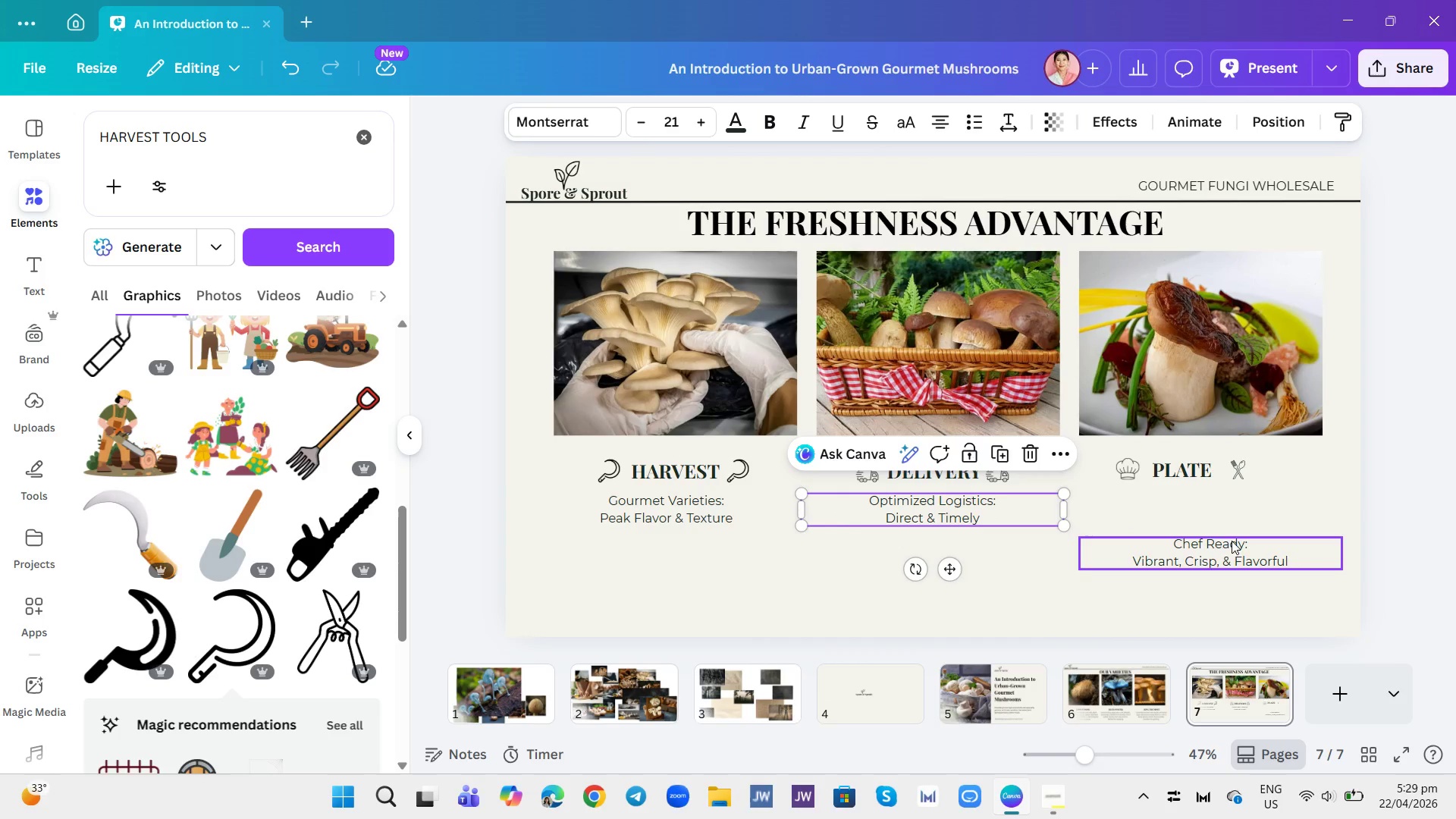 
left_click_drag(start_coordinate=[1224, 550], to_coordinate=[1207, 506])
 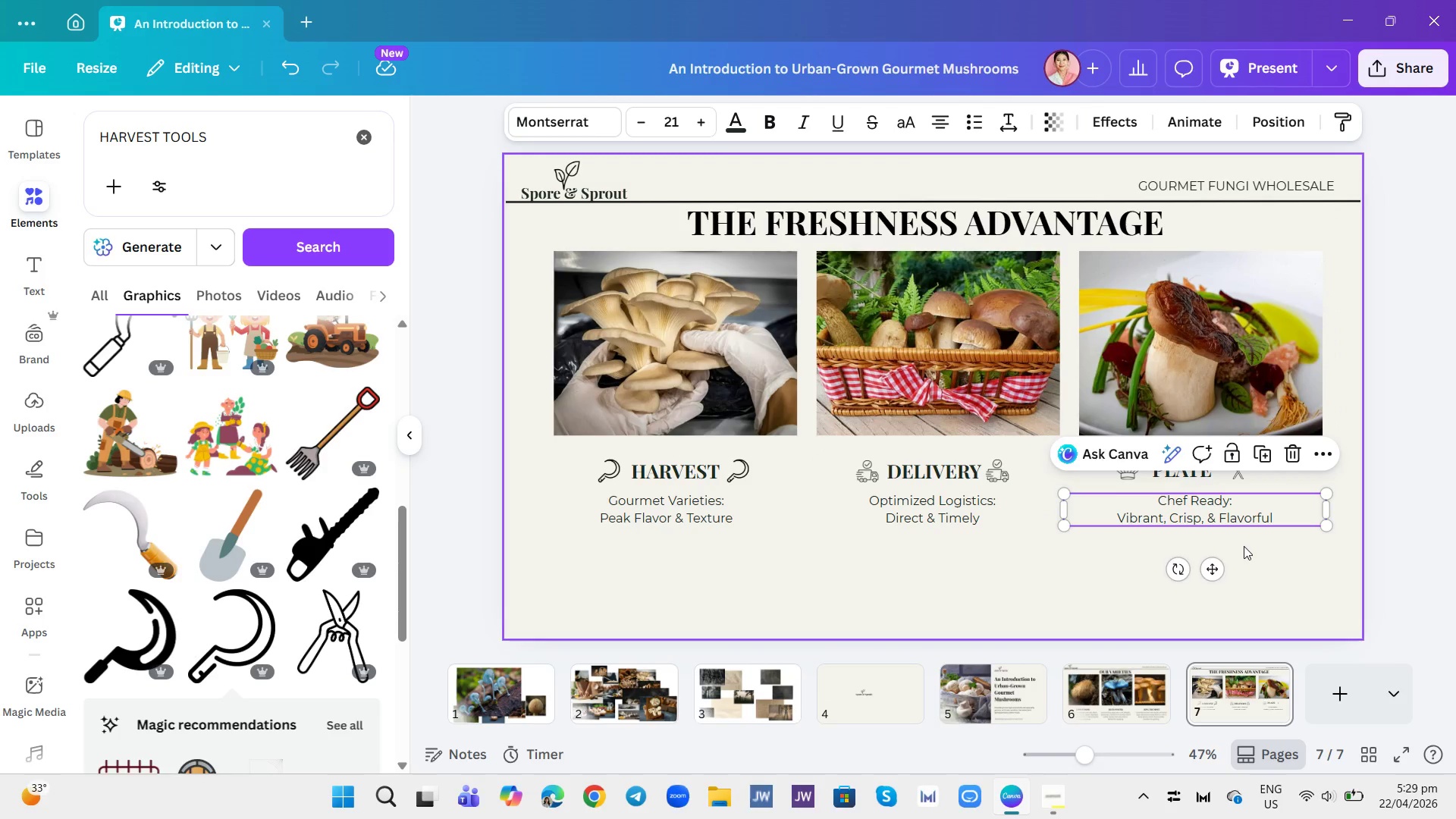 
left_click([1244, 546])
 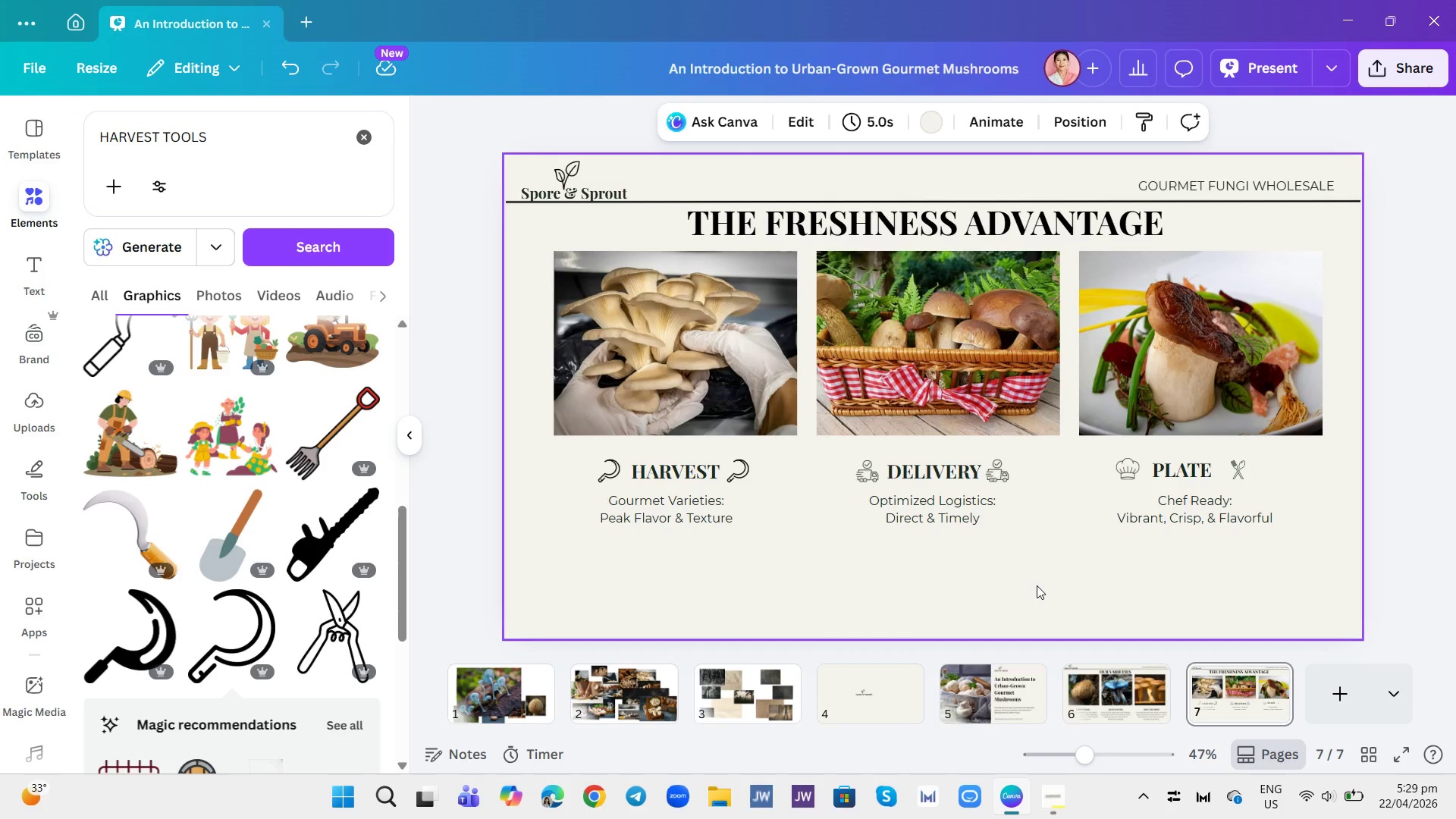 
left_click([971, 204])
 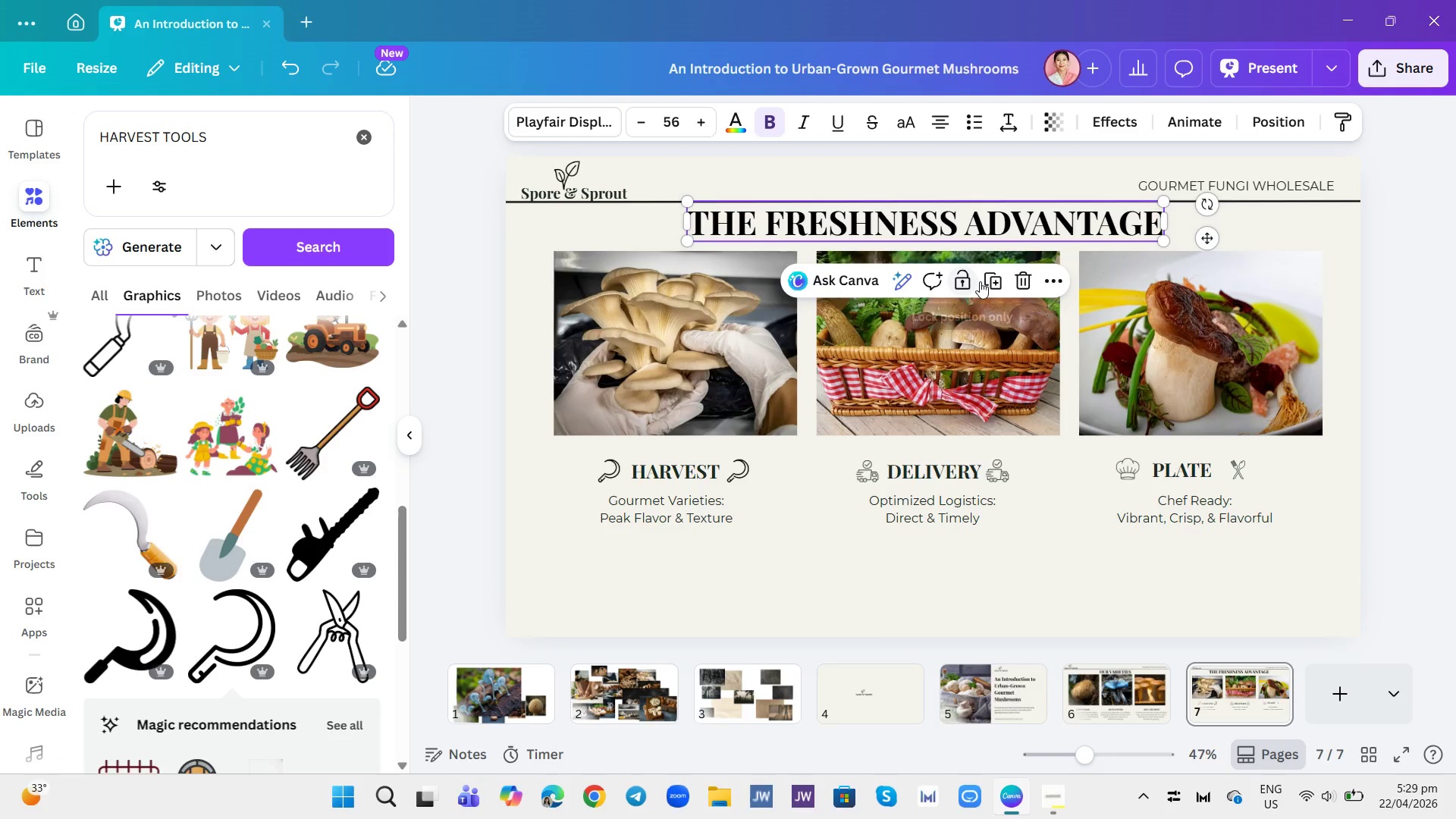 
left_click([993, 276])
 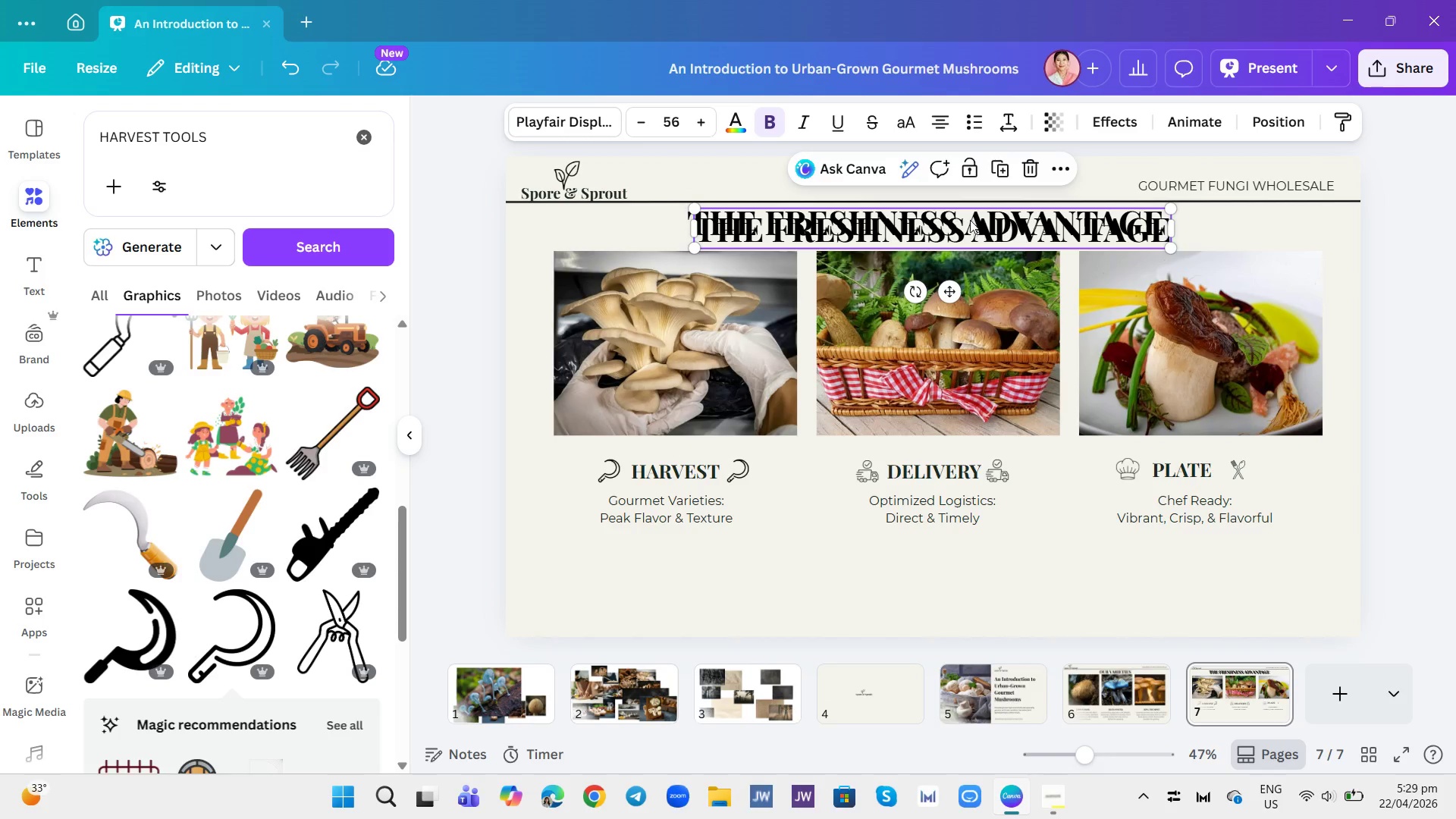 
left_click_drag(start_coordinate=[970, 220], to_coordinate=[939, 545])
 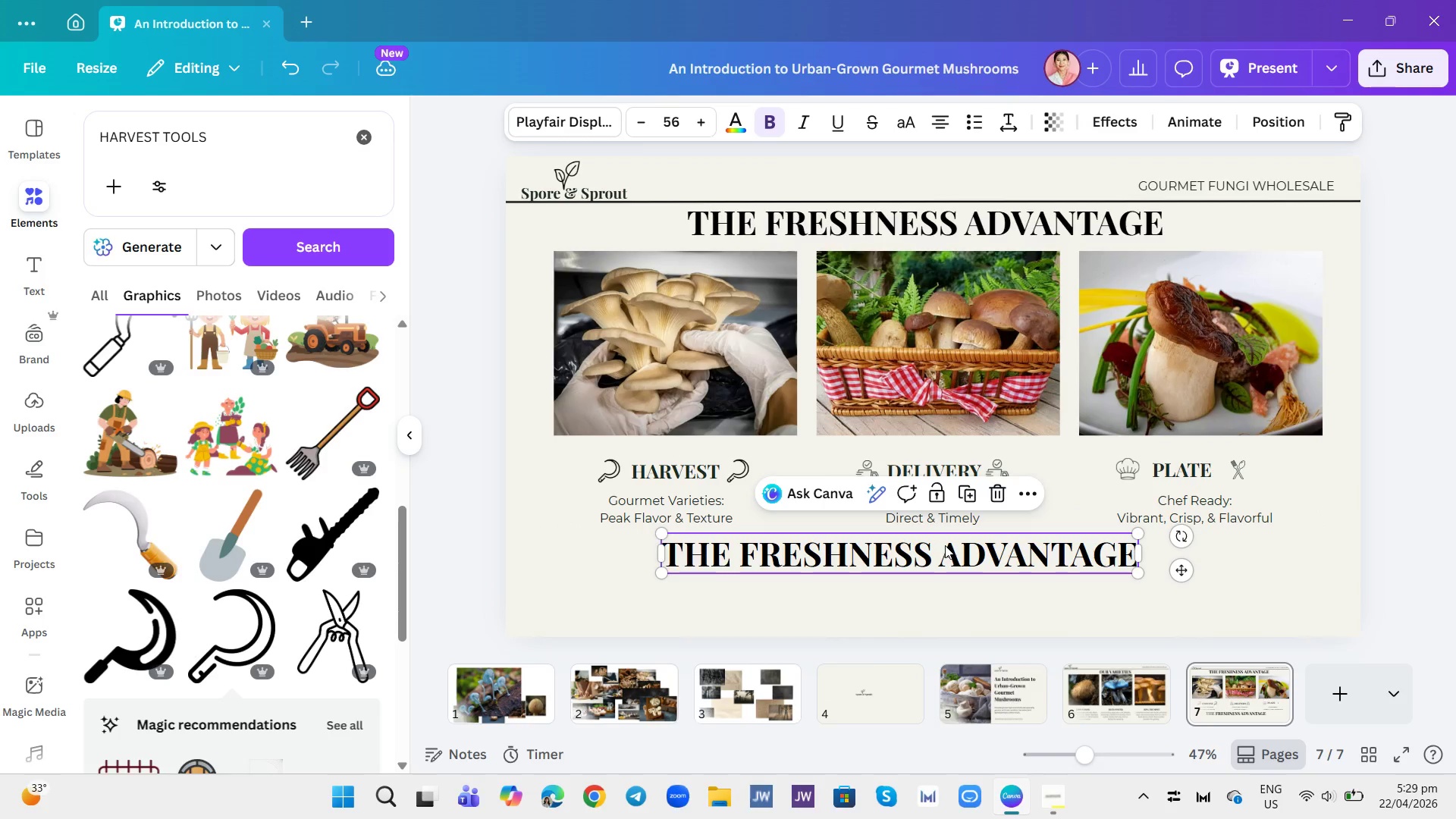 
left_click([945, 545])
 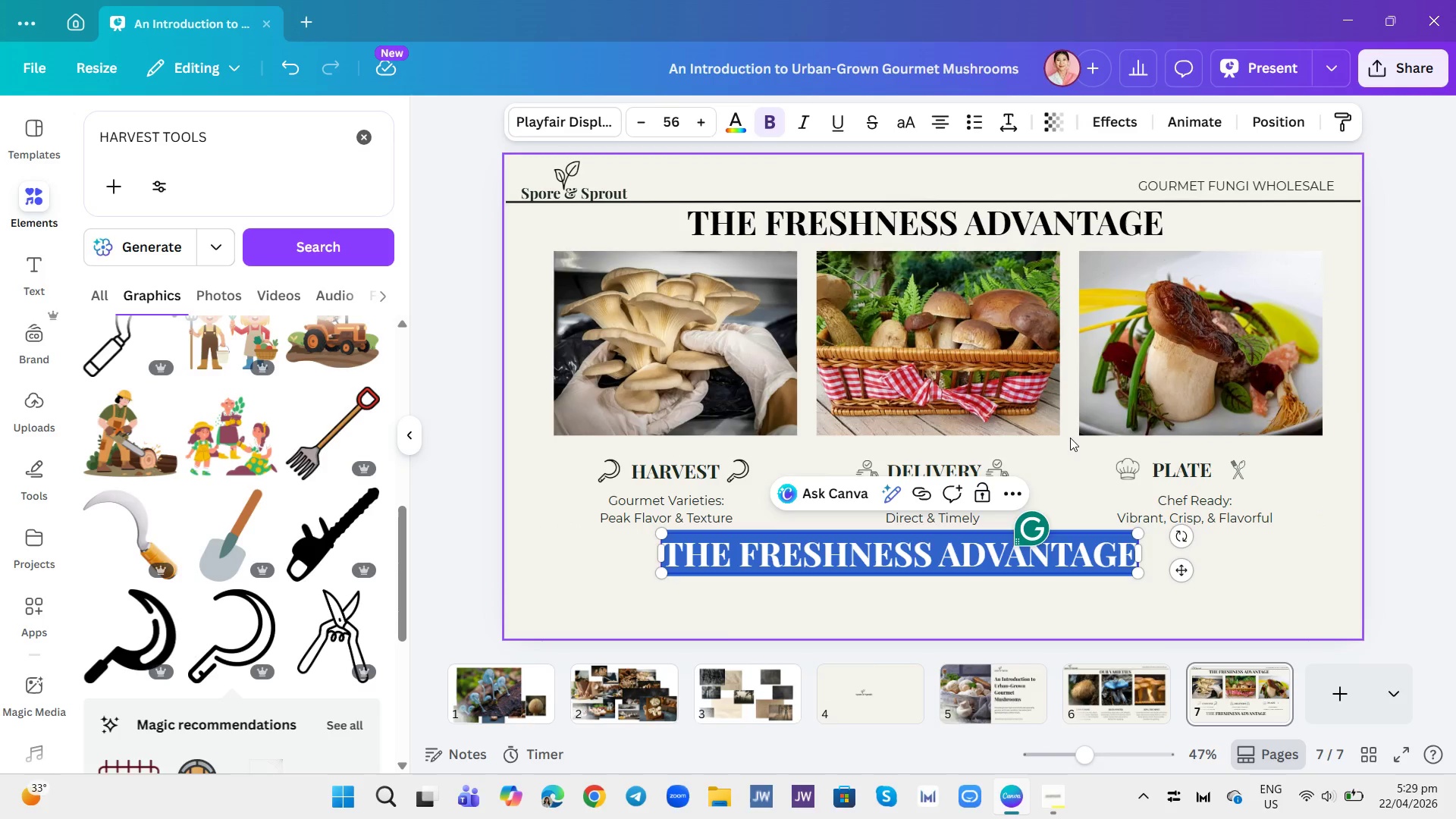 
type(HARVEST )
key(Backspace)
type(-TO-KITCHEN IN 4 HOURS)
 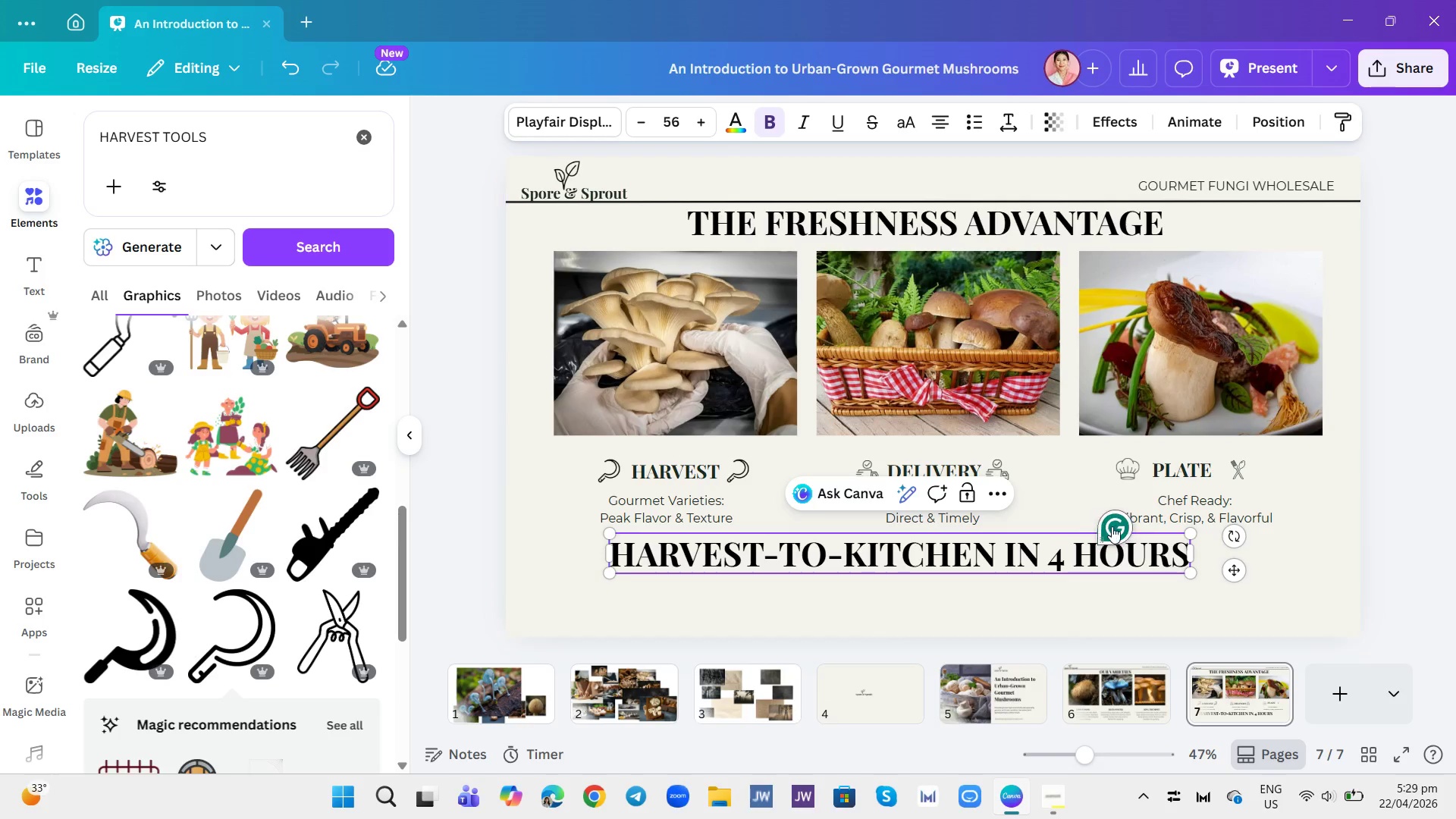 
left_click([1060, 563])
 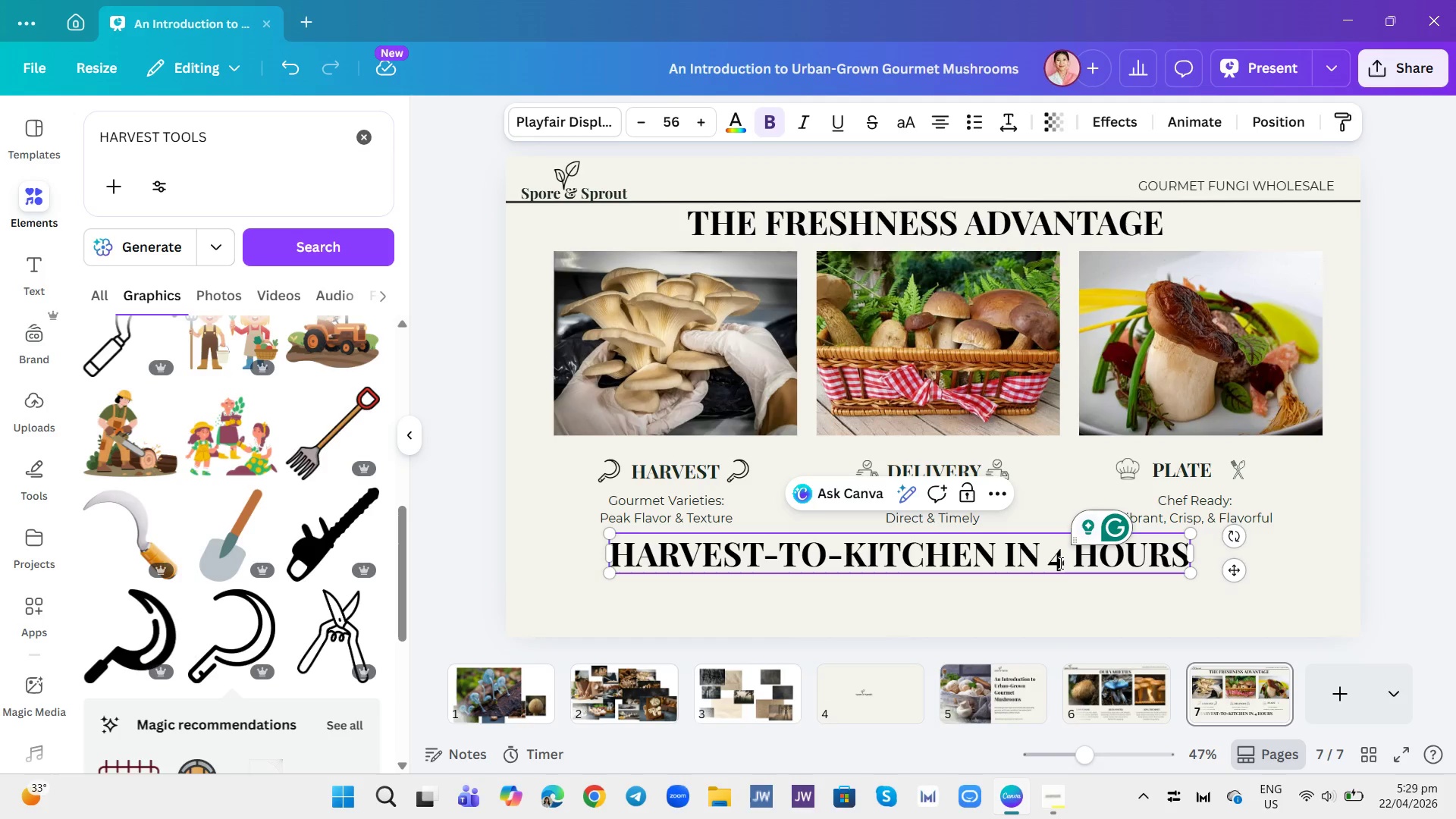 
key(Backspace)
 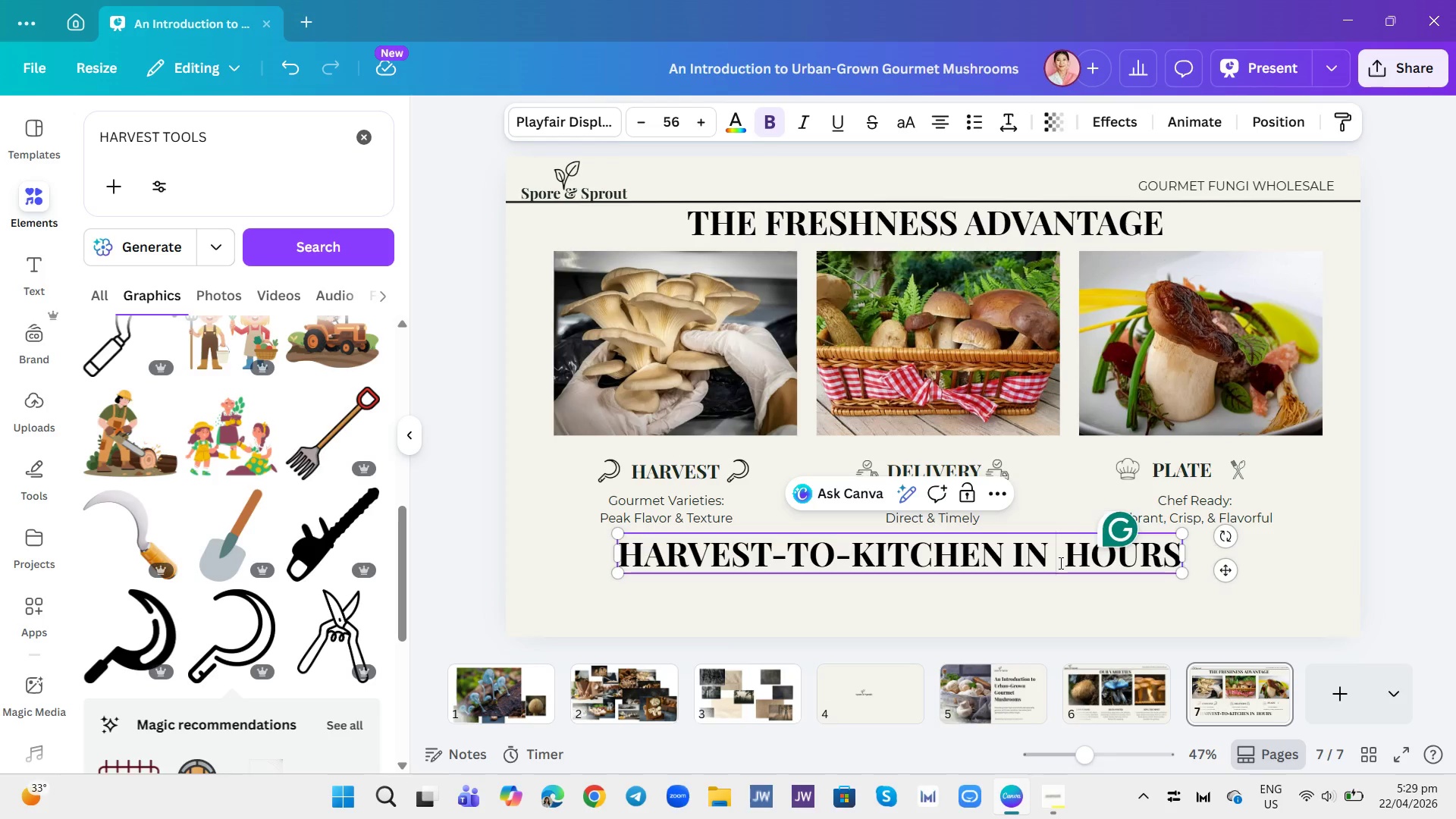 
key(4)
 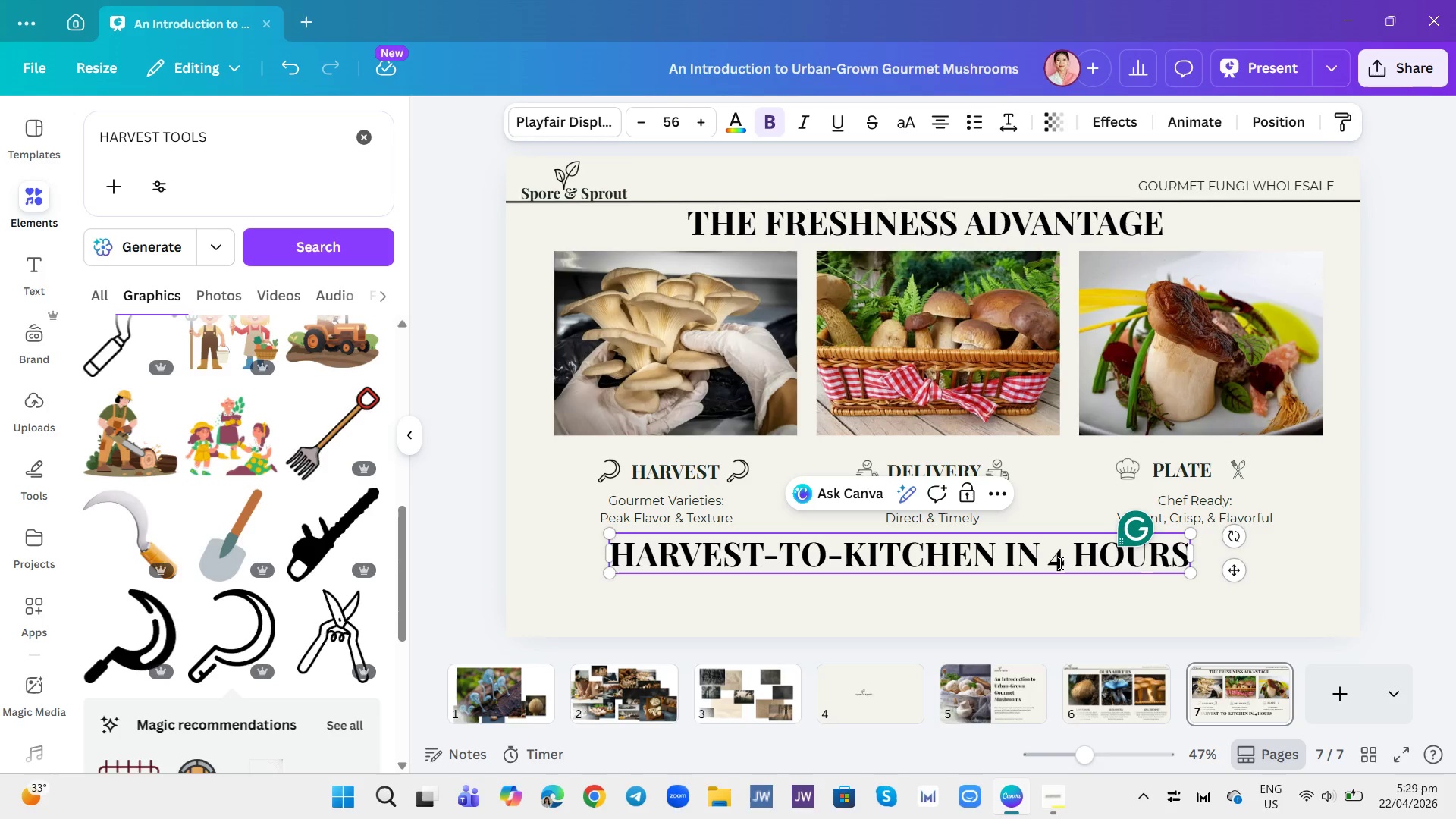 
left_click([1078, 595])
 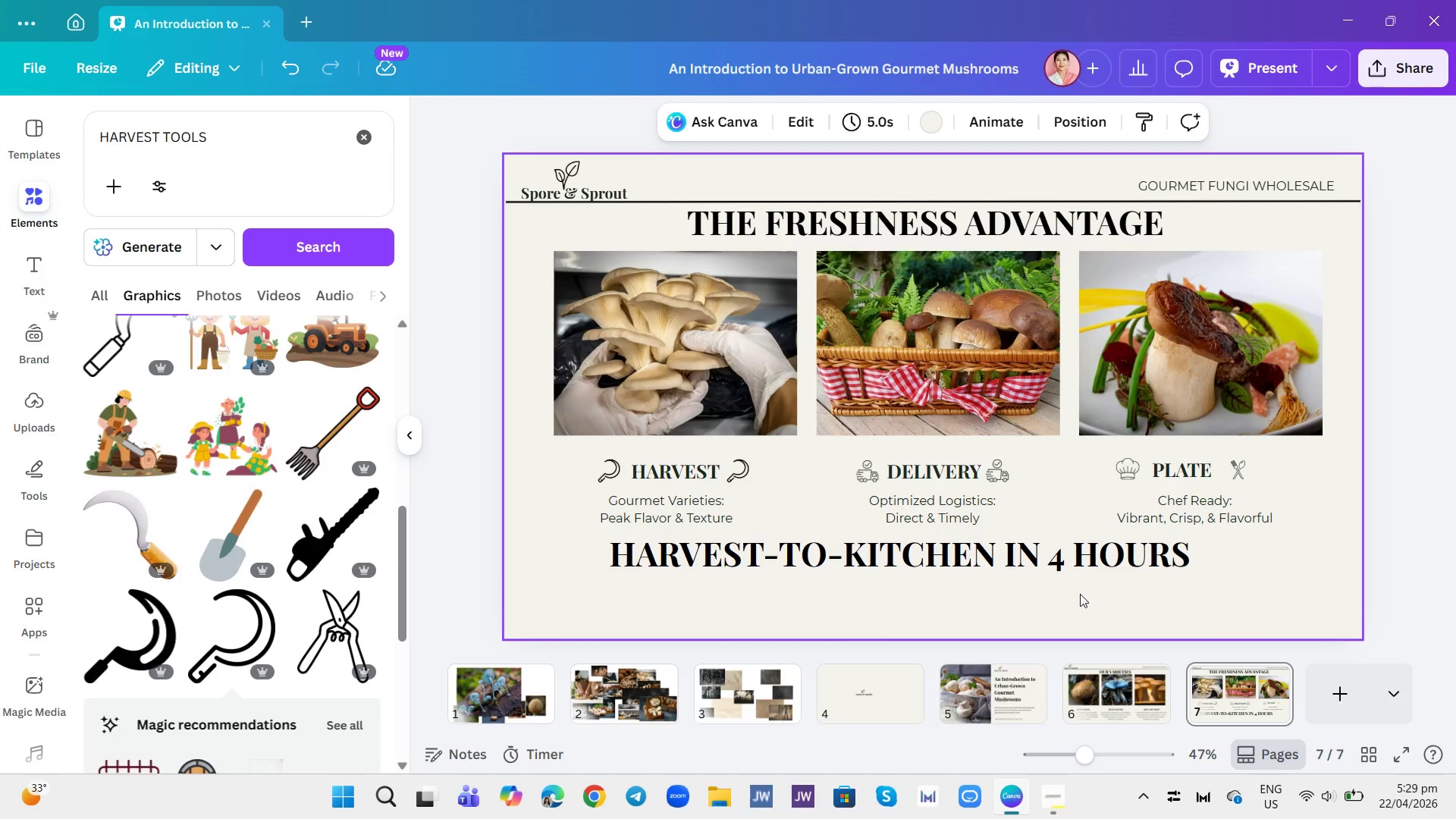 
left_click([1072, 565])
 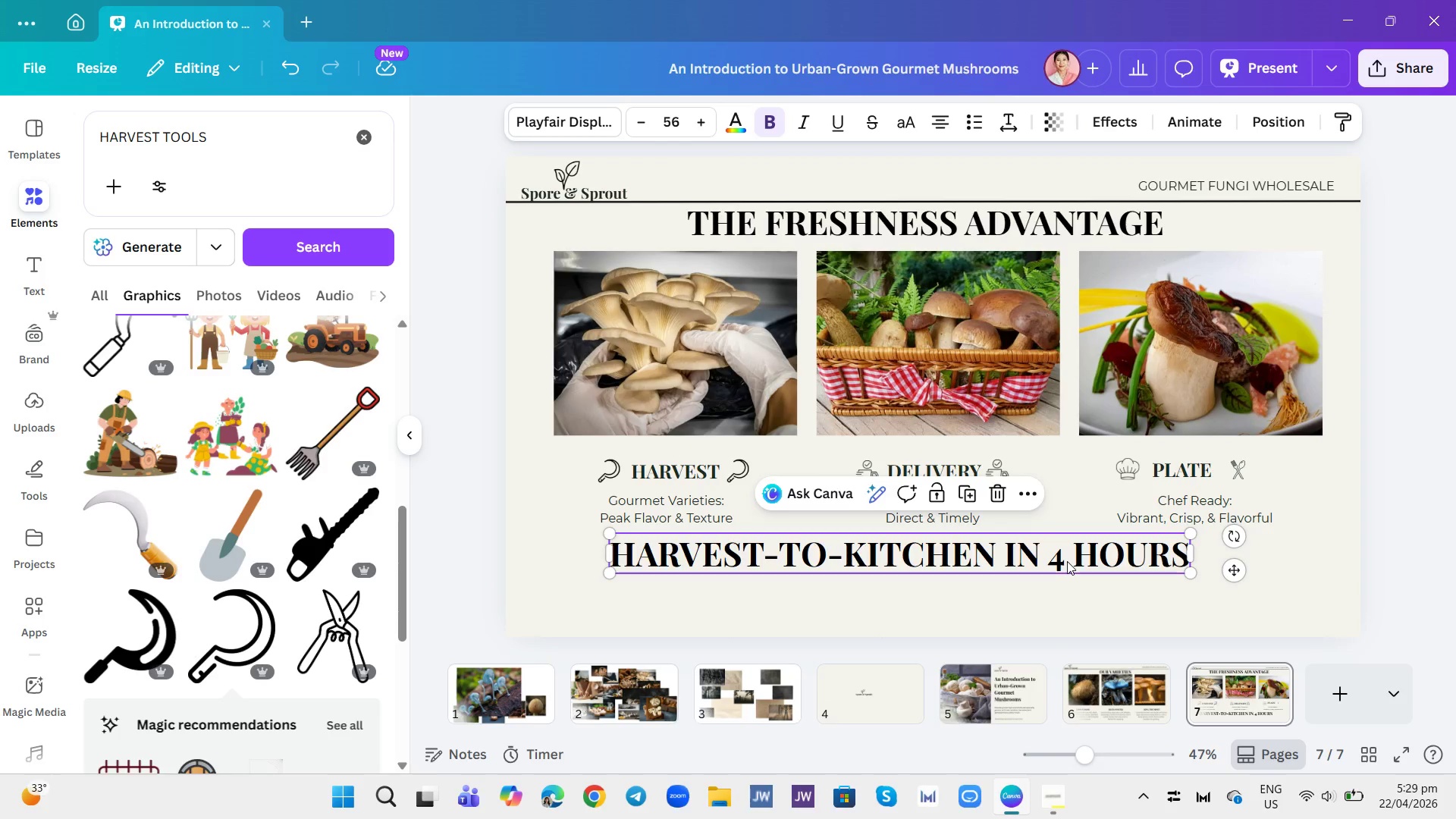 
left_click([1067, 561])
 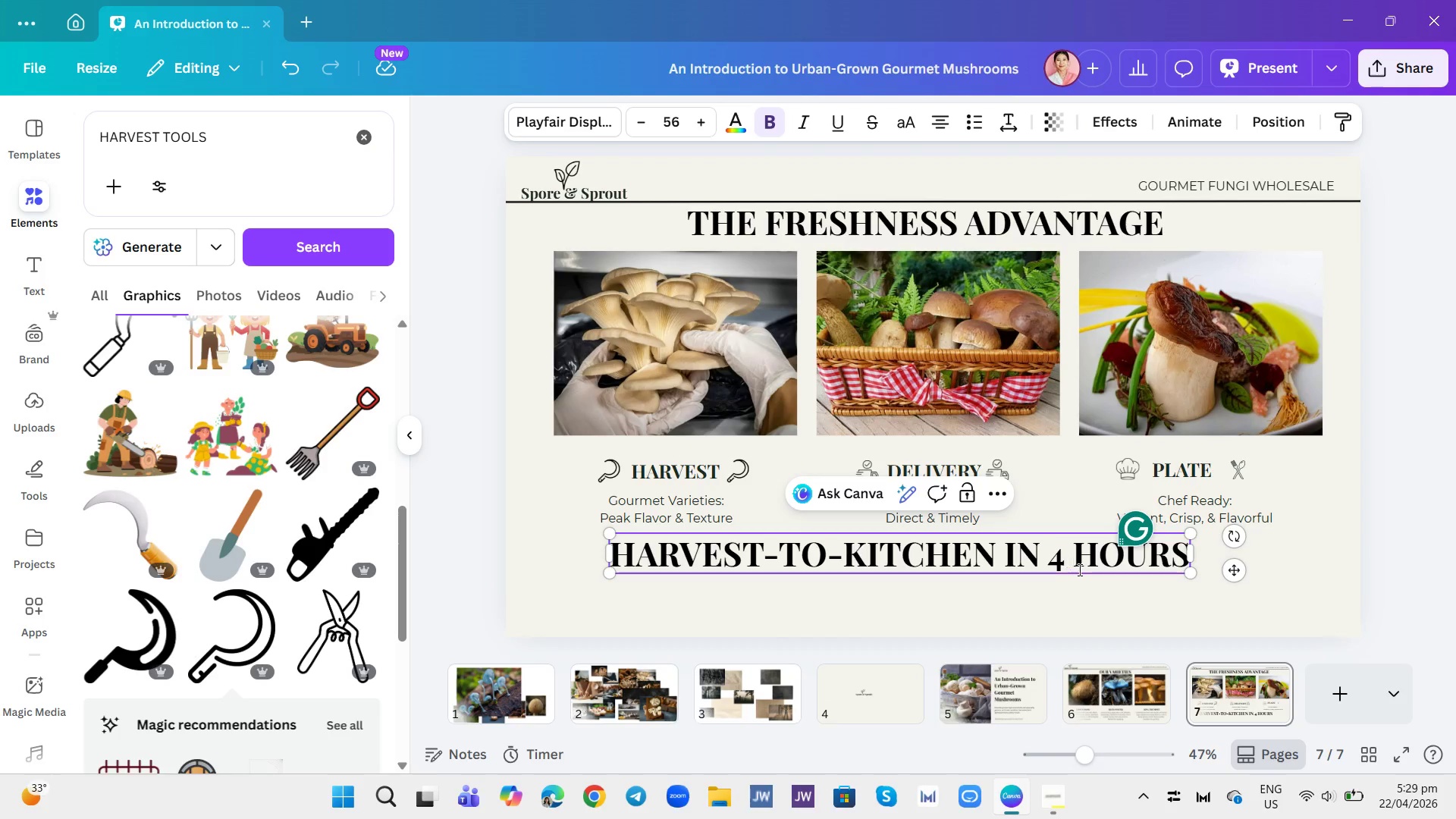 
left_click([1183, 603])
 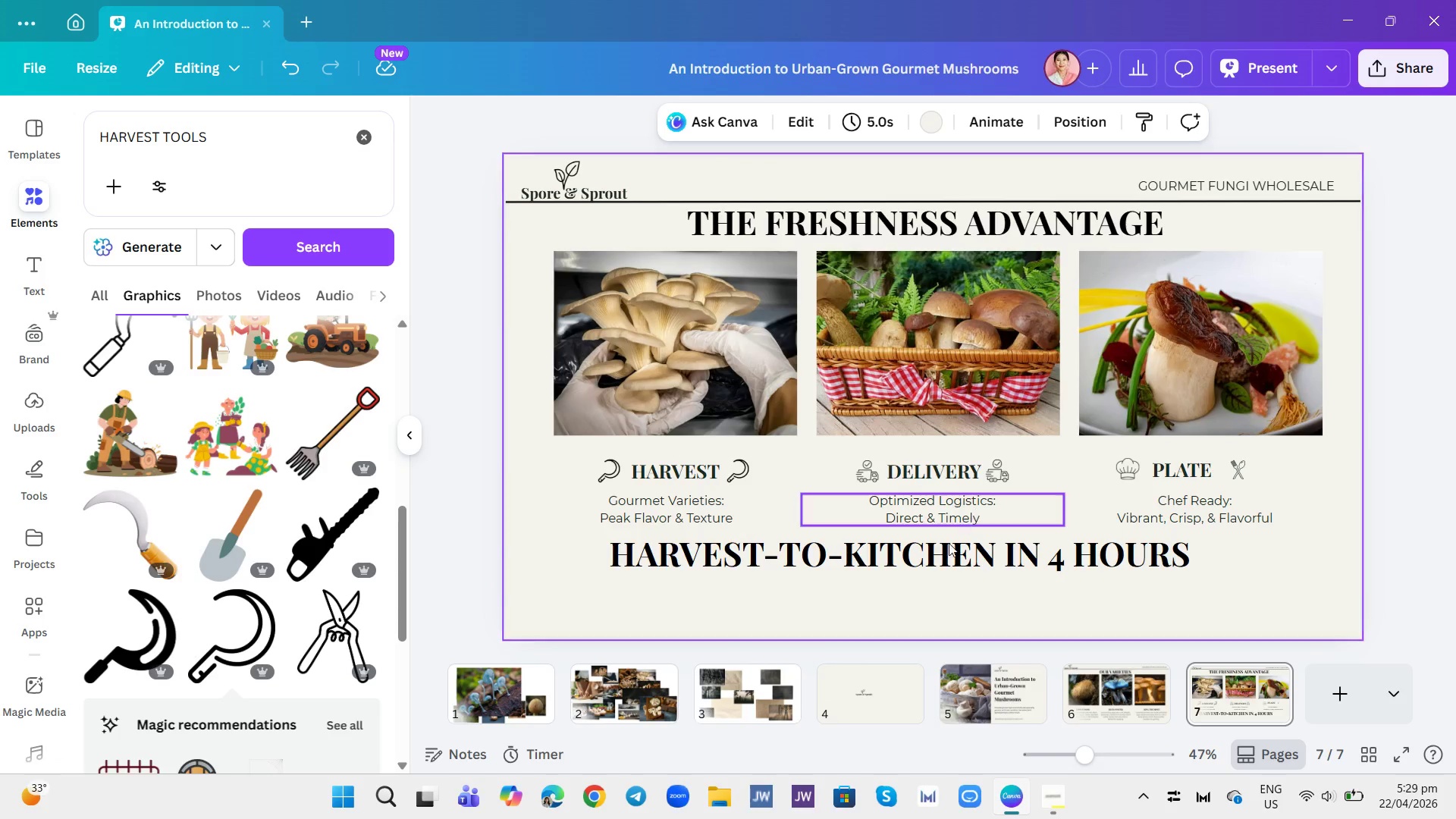 
wait(9.84)
 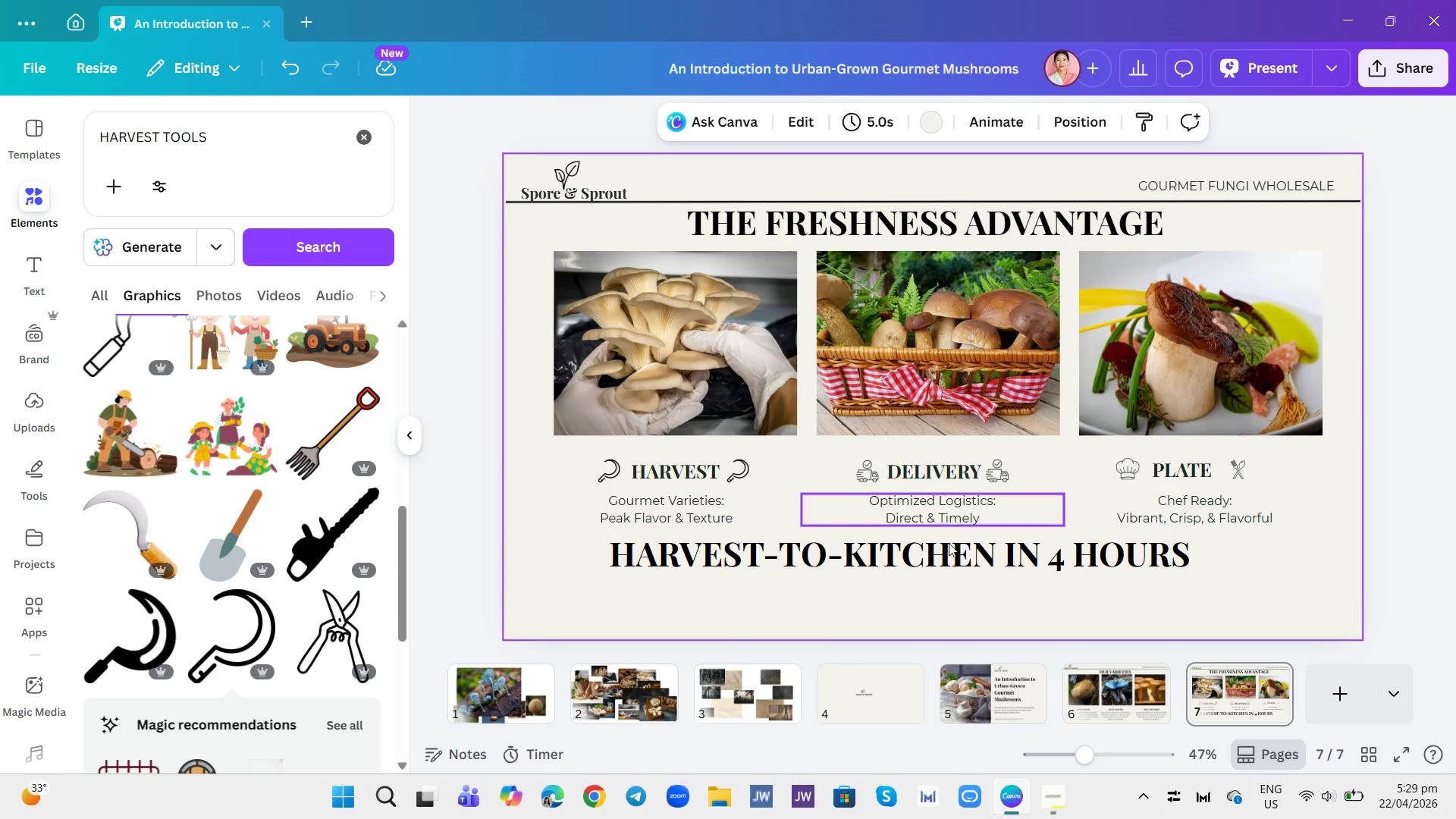 
left_click([952, 516])
 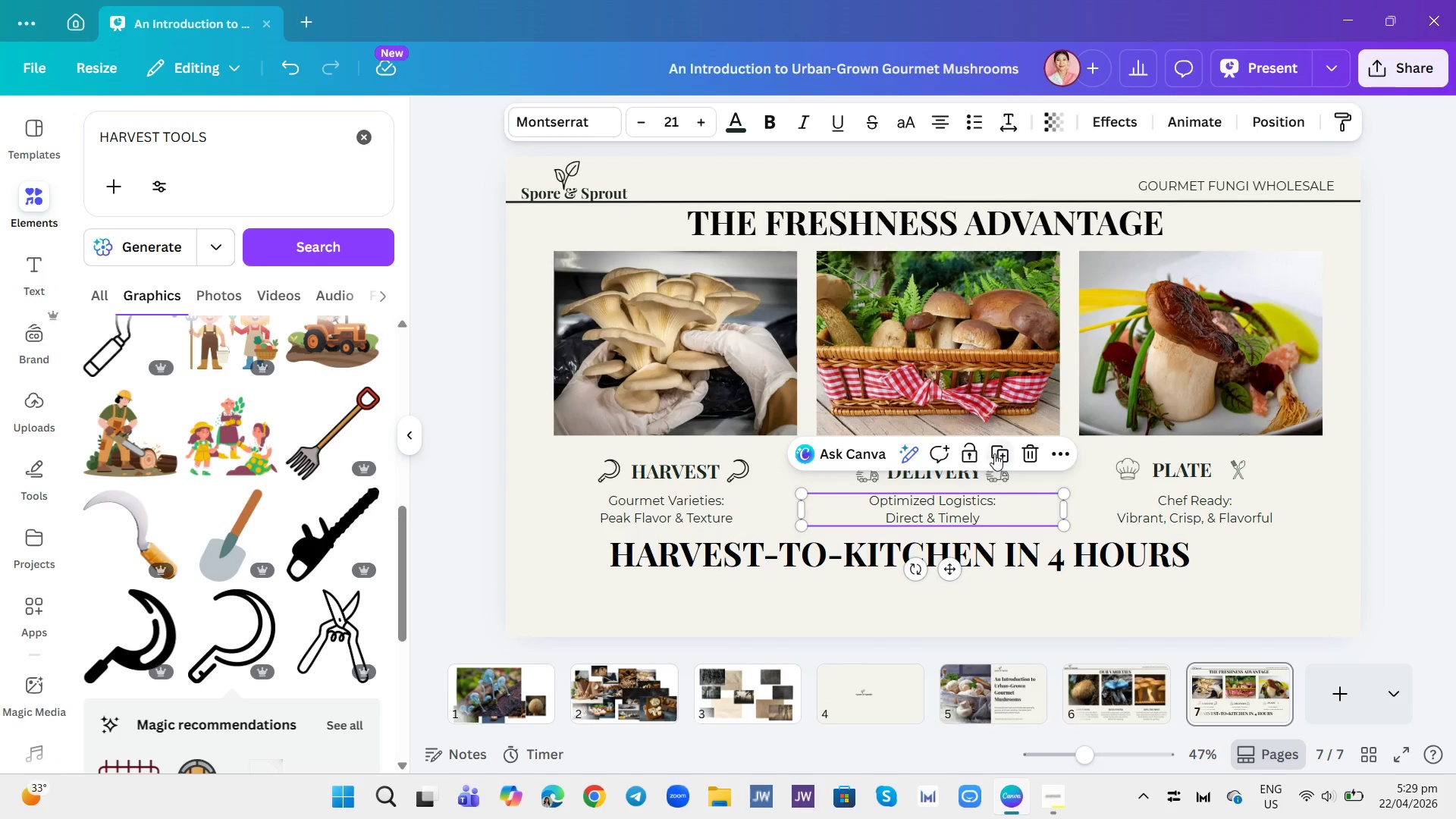 
left_click([994, 453])
 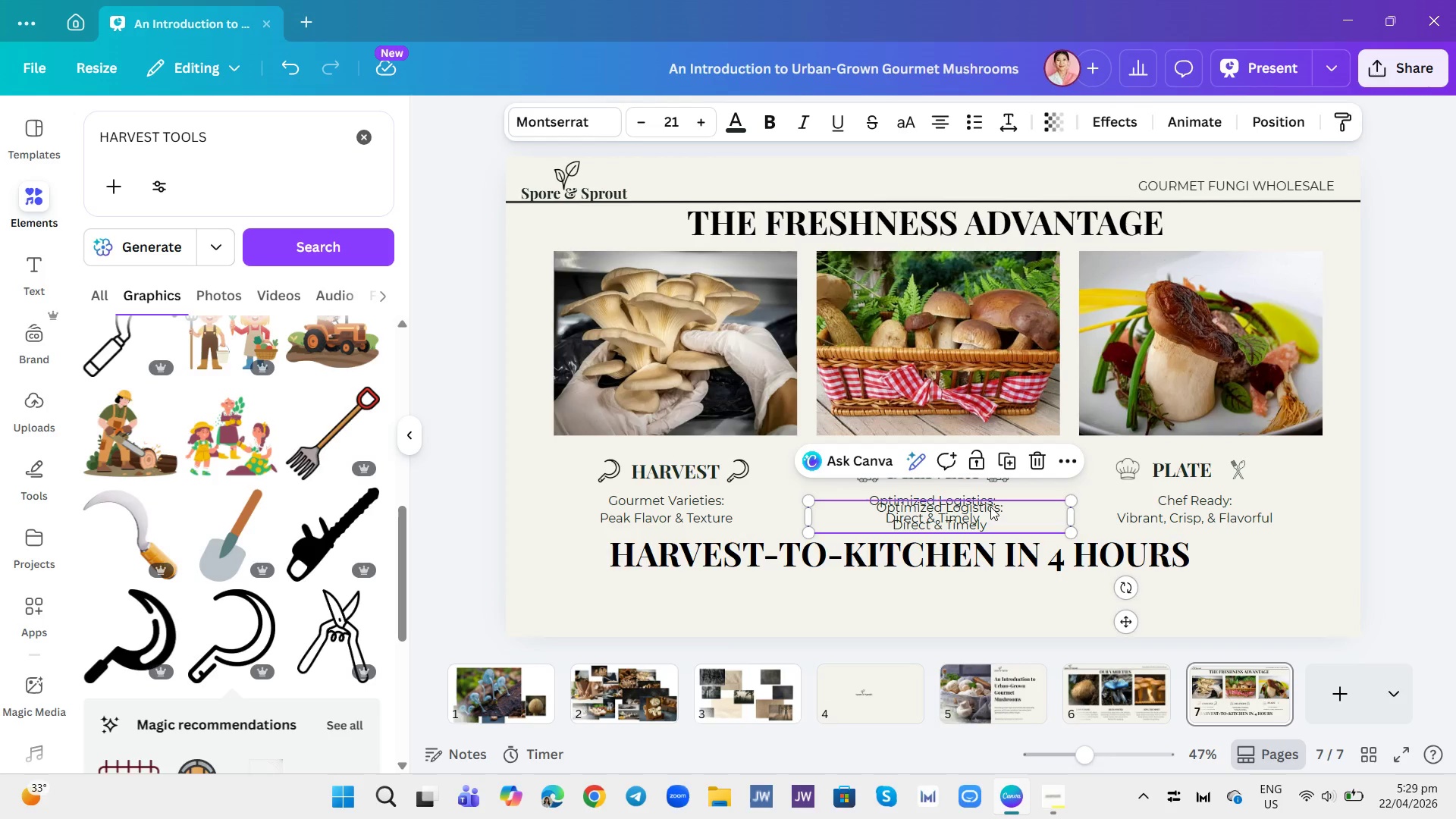 
left_click_drag(start_coordinate=[992, 508], to_coordinate=[992, 613])
 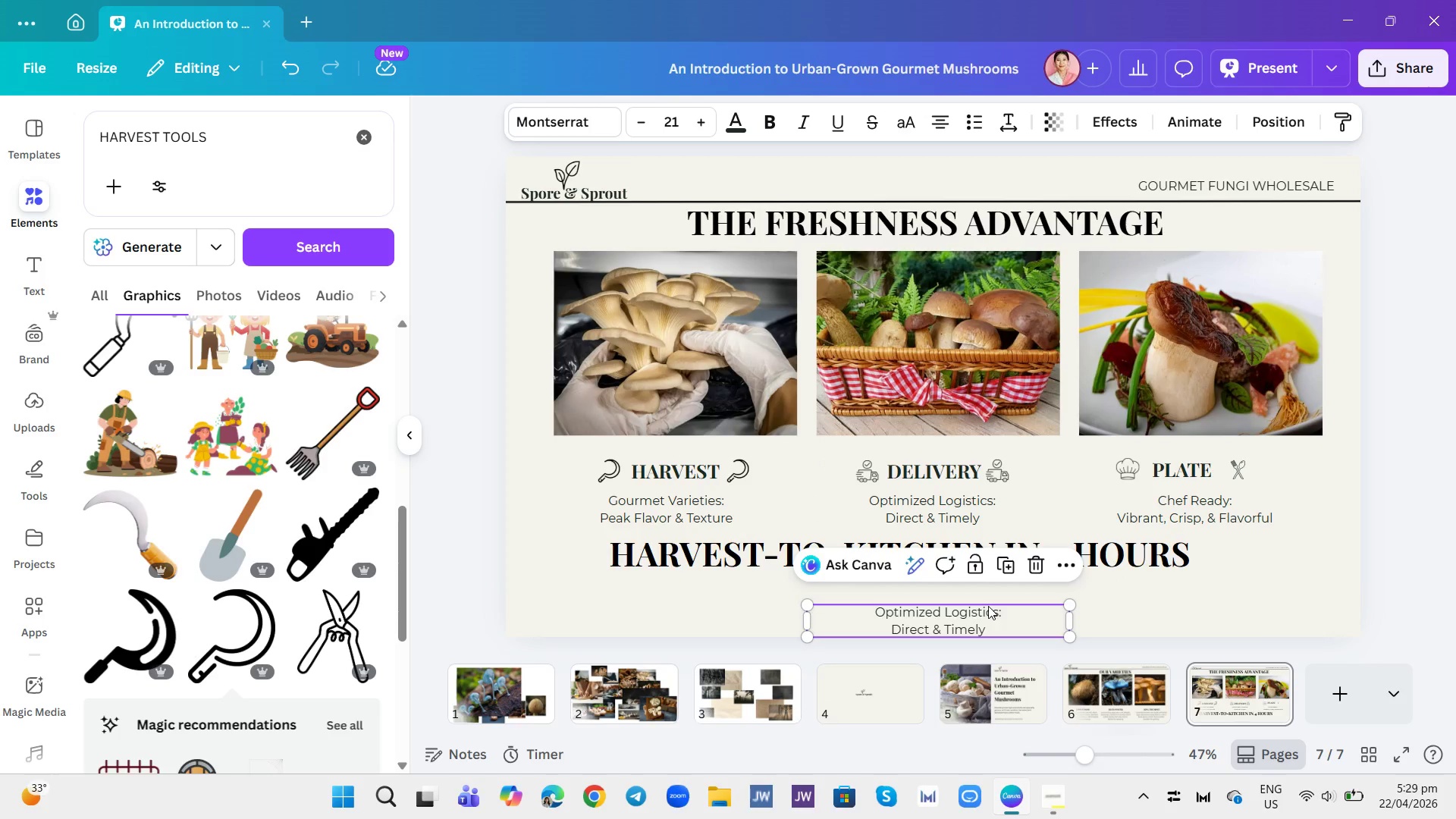 
left_click([988, 606])
 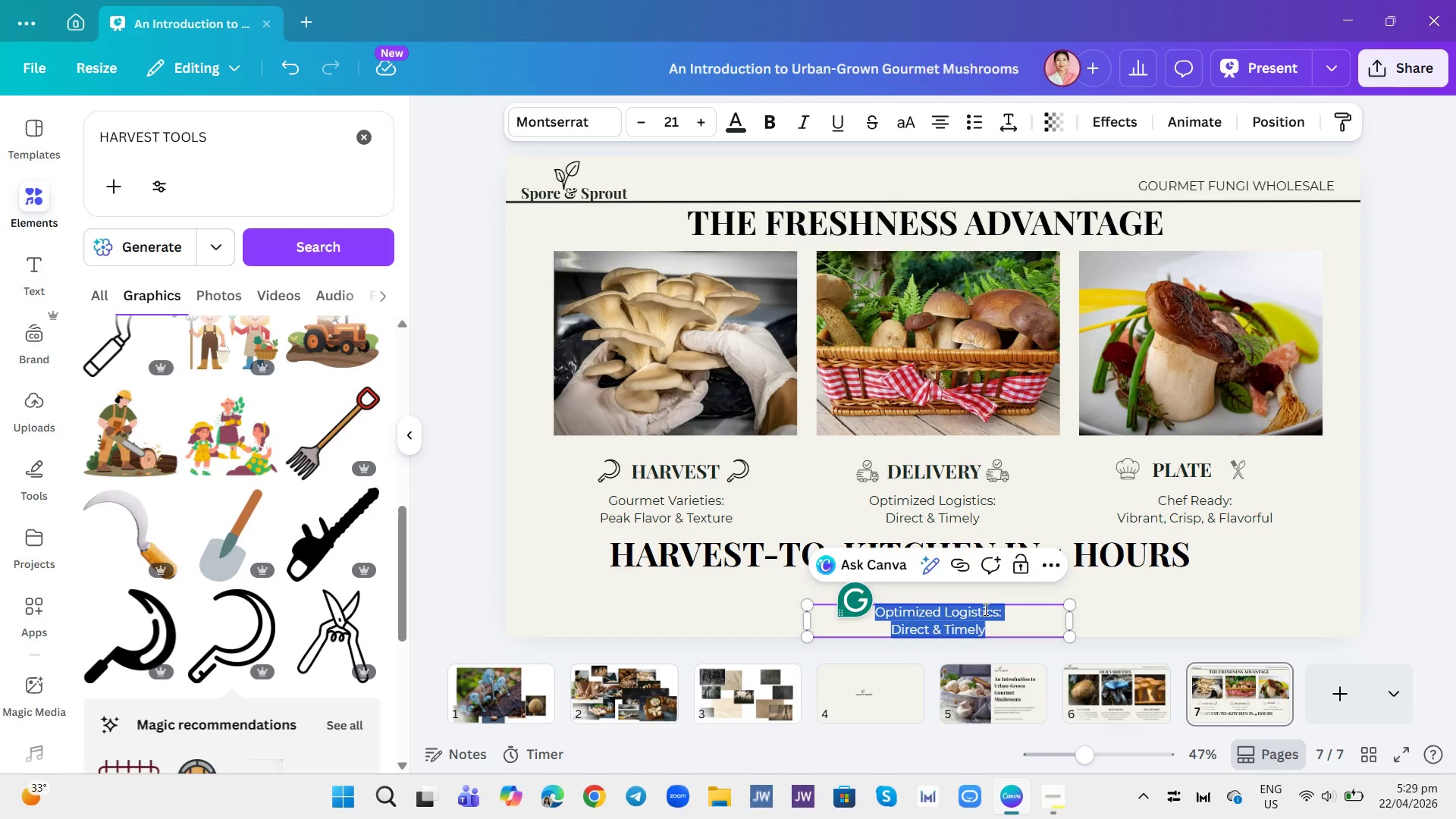 
type(Maximizib)
key(Backspace)
type(ng shelf-life and ensuring peerless qualir)
key(Backspace)
type(ty g)
key(Backspace)
type(for loda)
key(Backspace)
key(Backspace)
type(cal chefs.)
 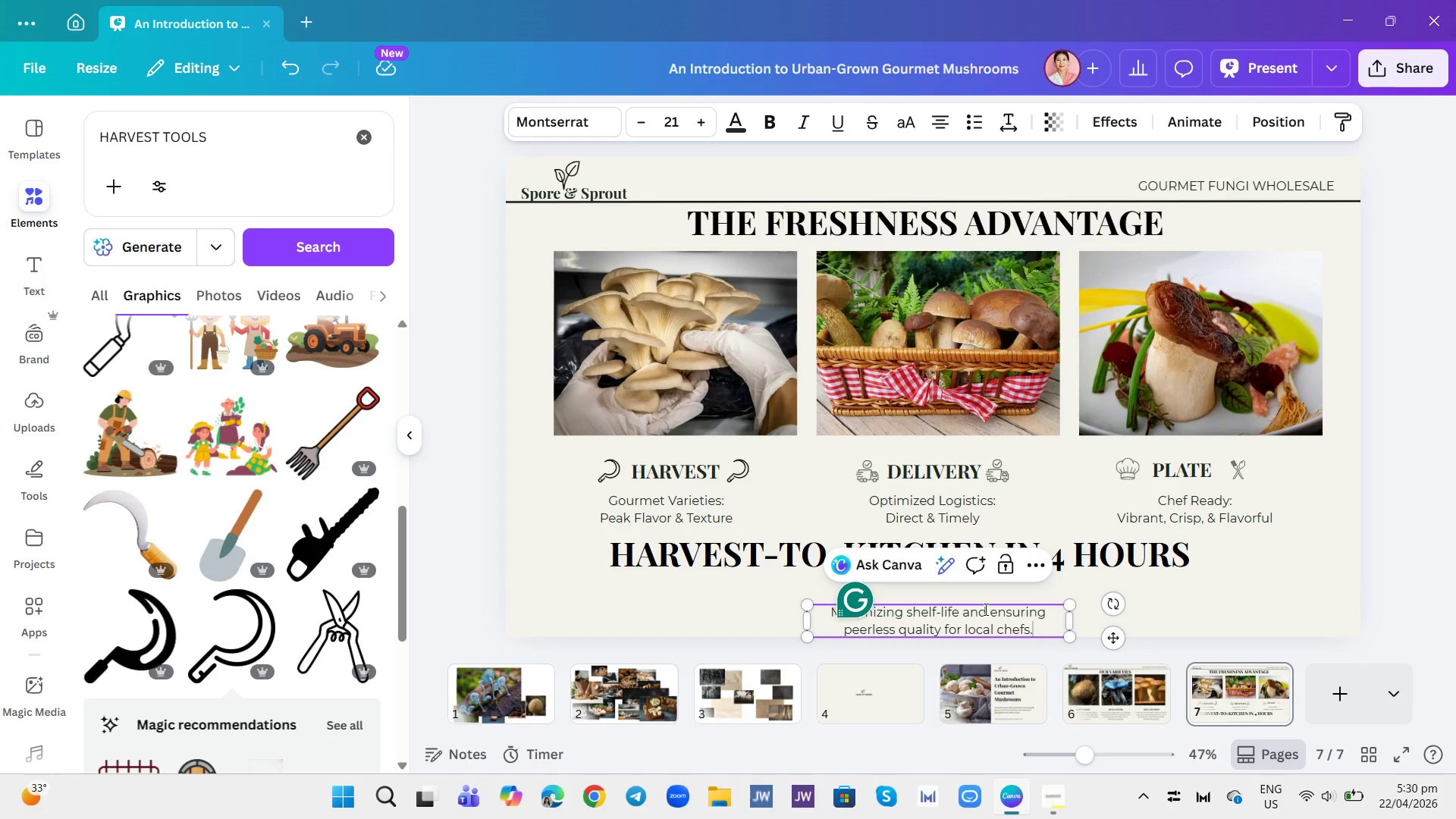 
key(Control+A)
 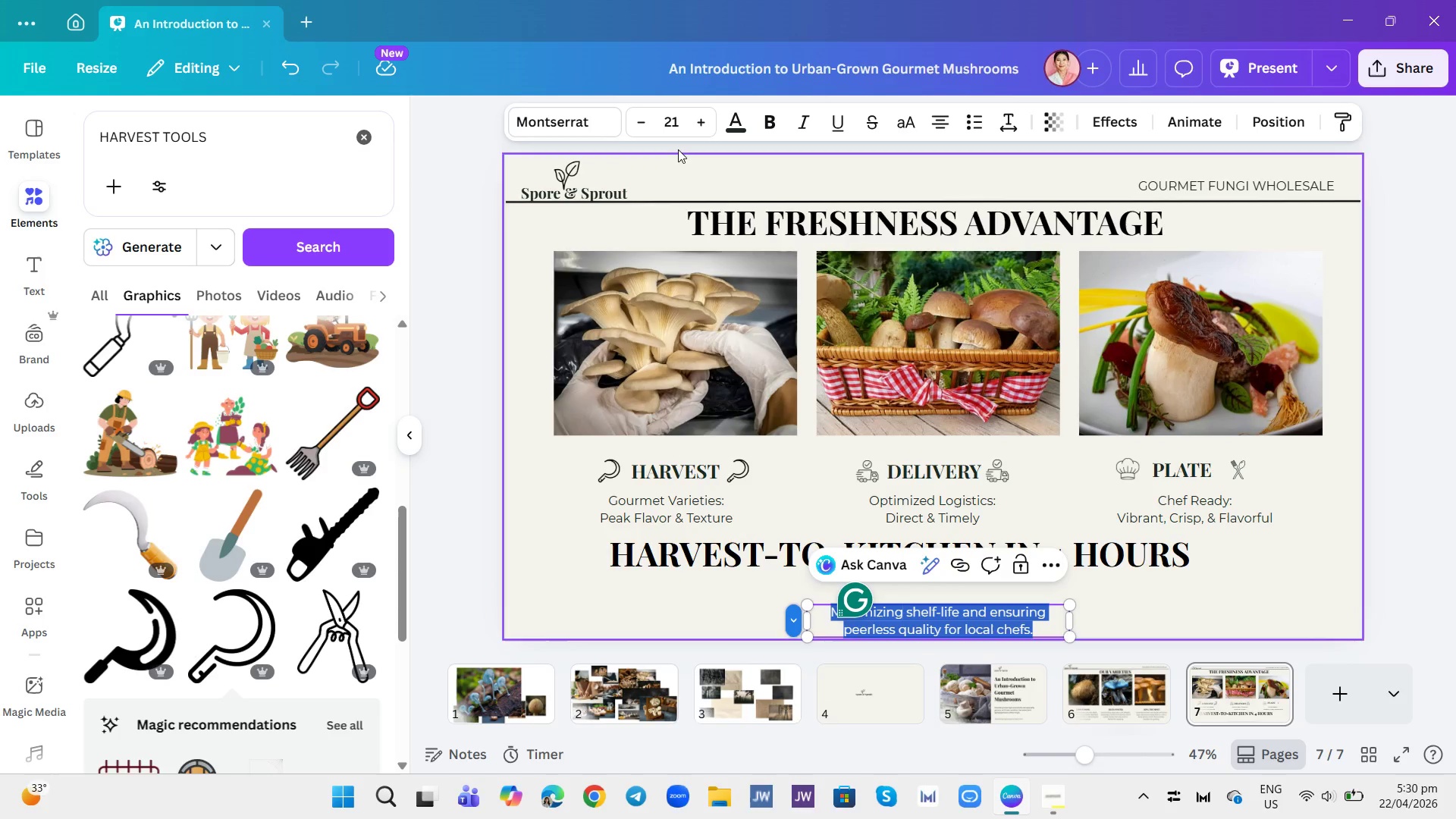 
left_click([670, 124])
 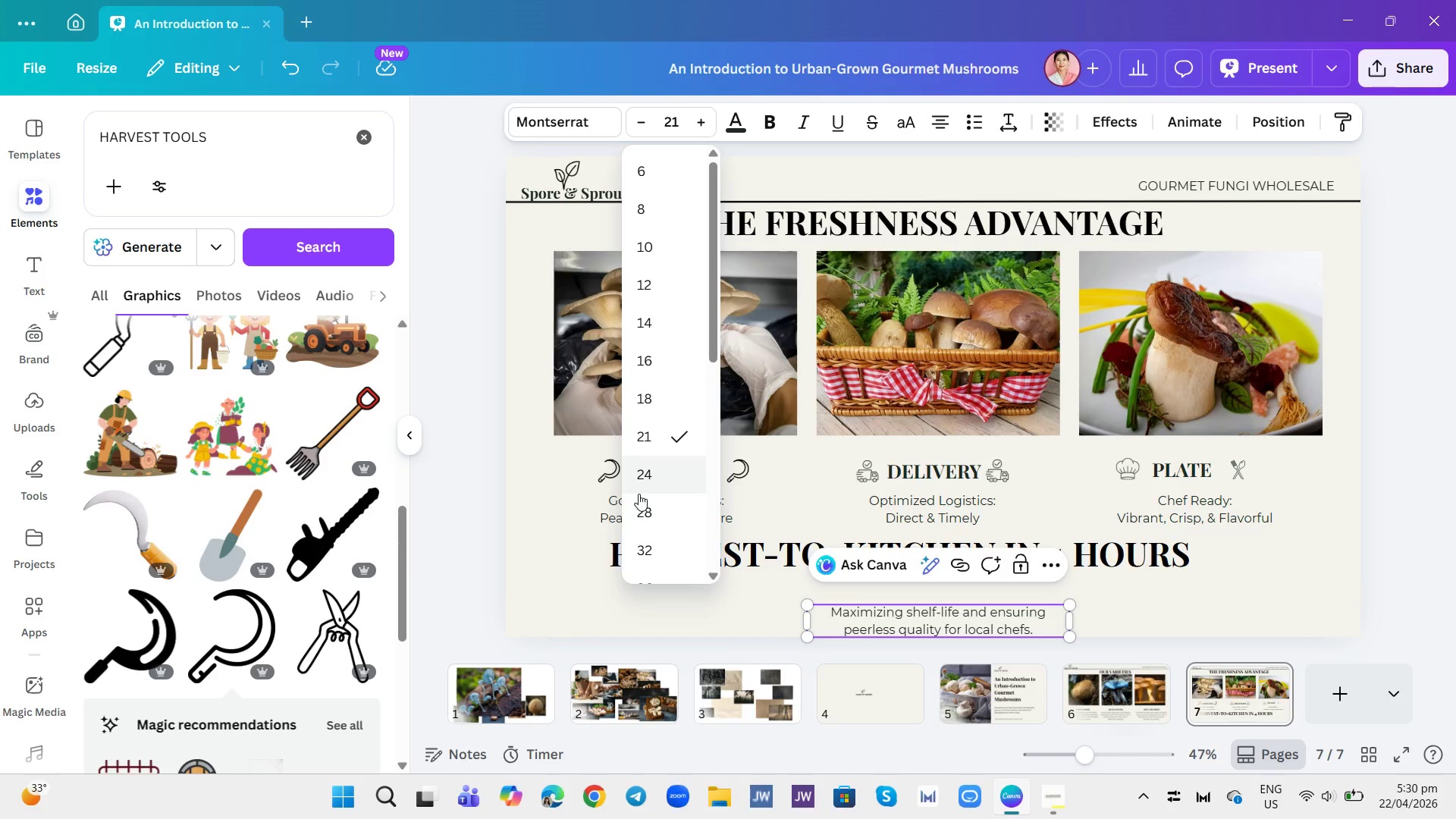 
left_click([642, 482])
 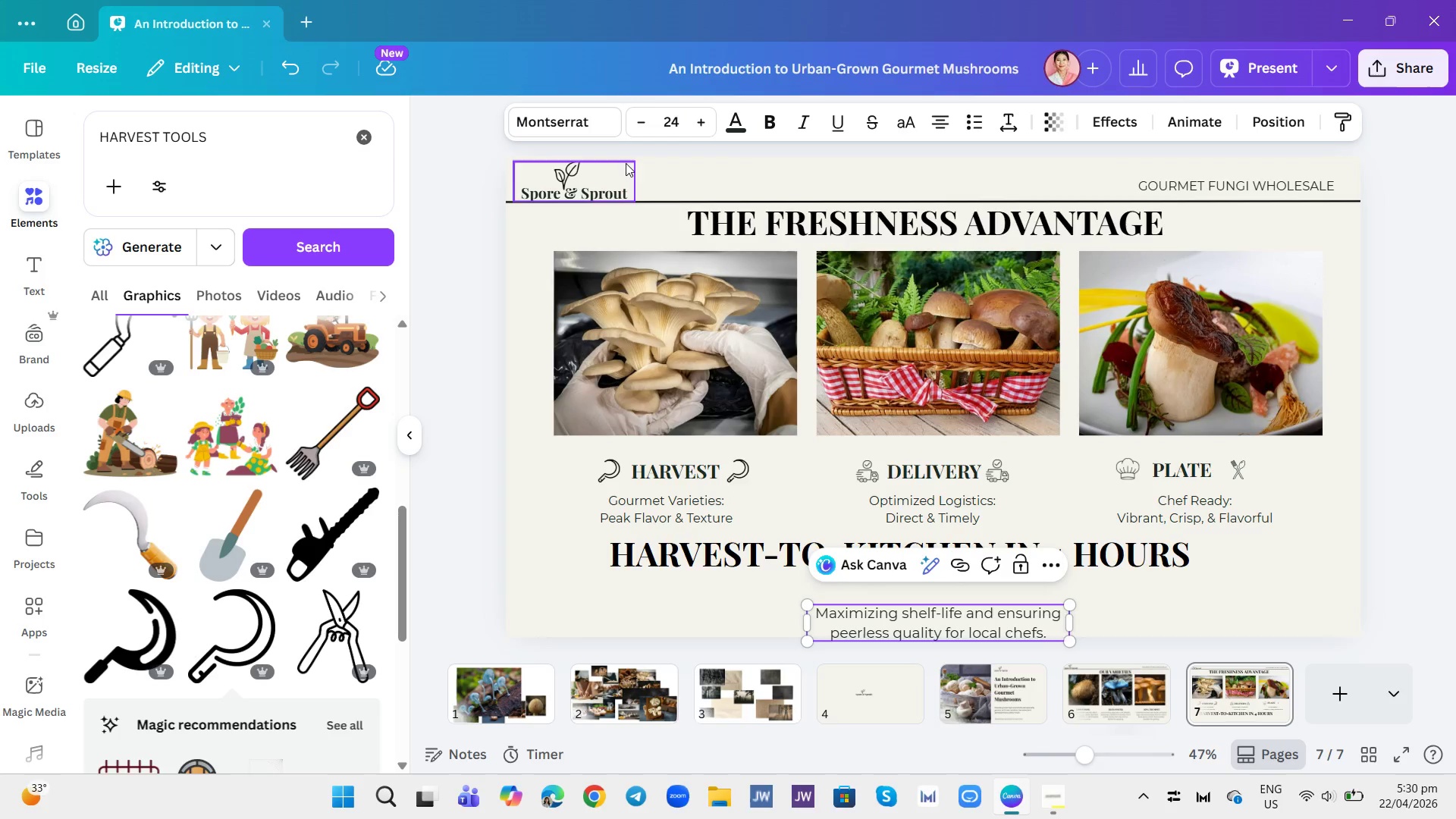 
left_click([669, 114])
 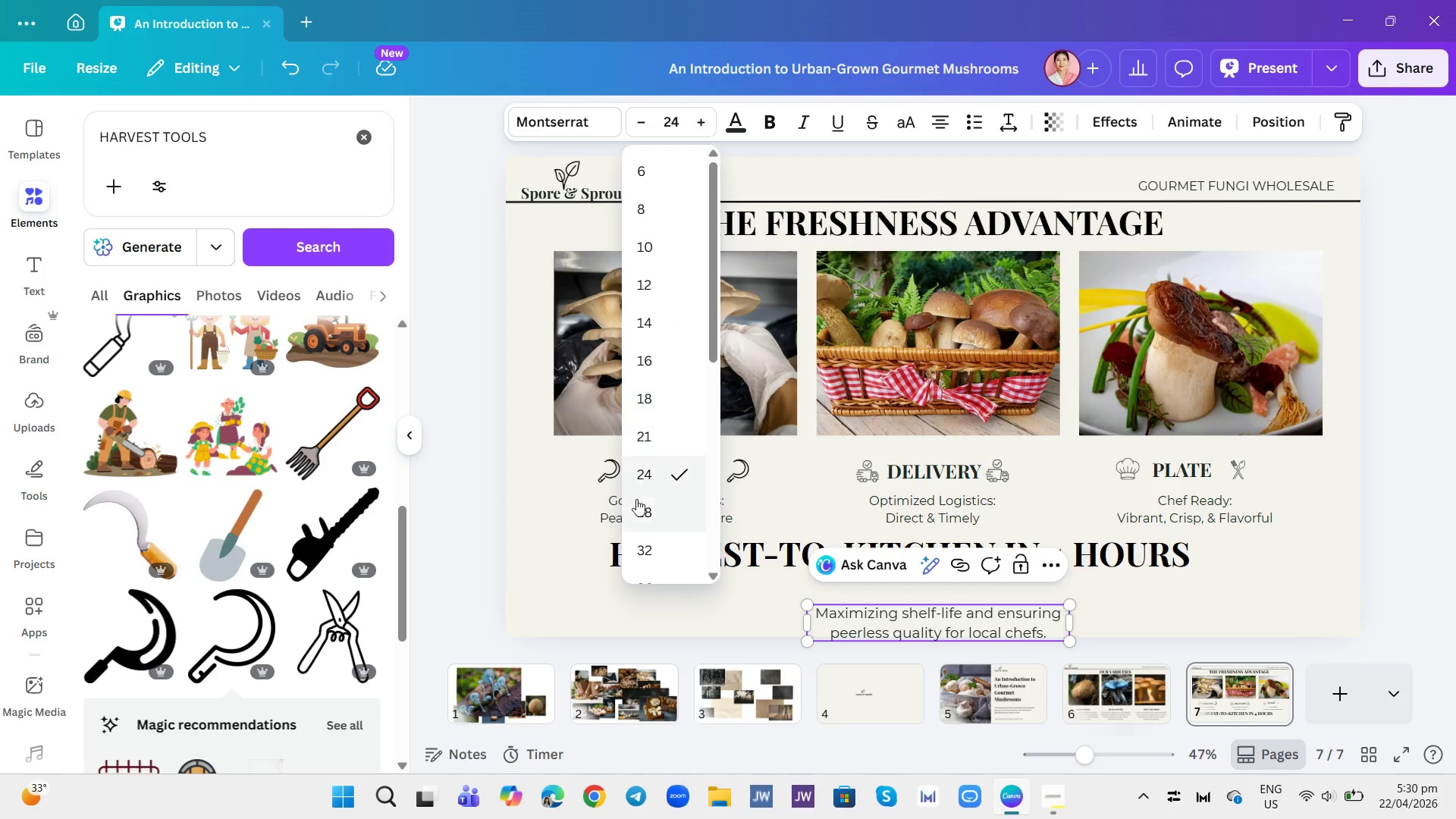 
left_click([642, 505])
 